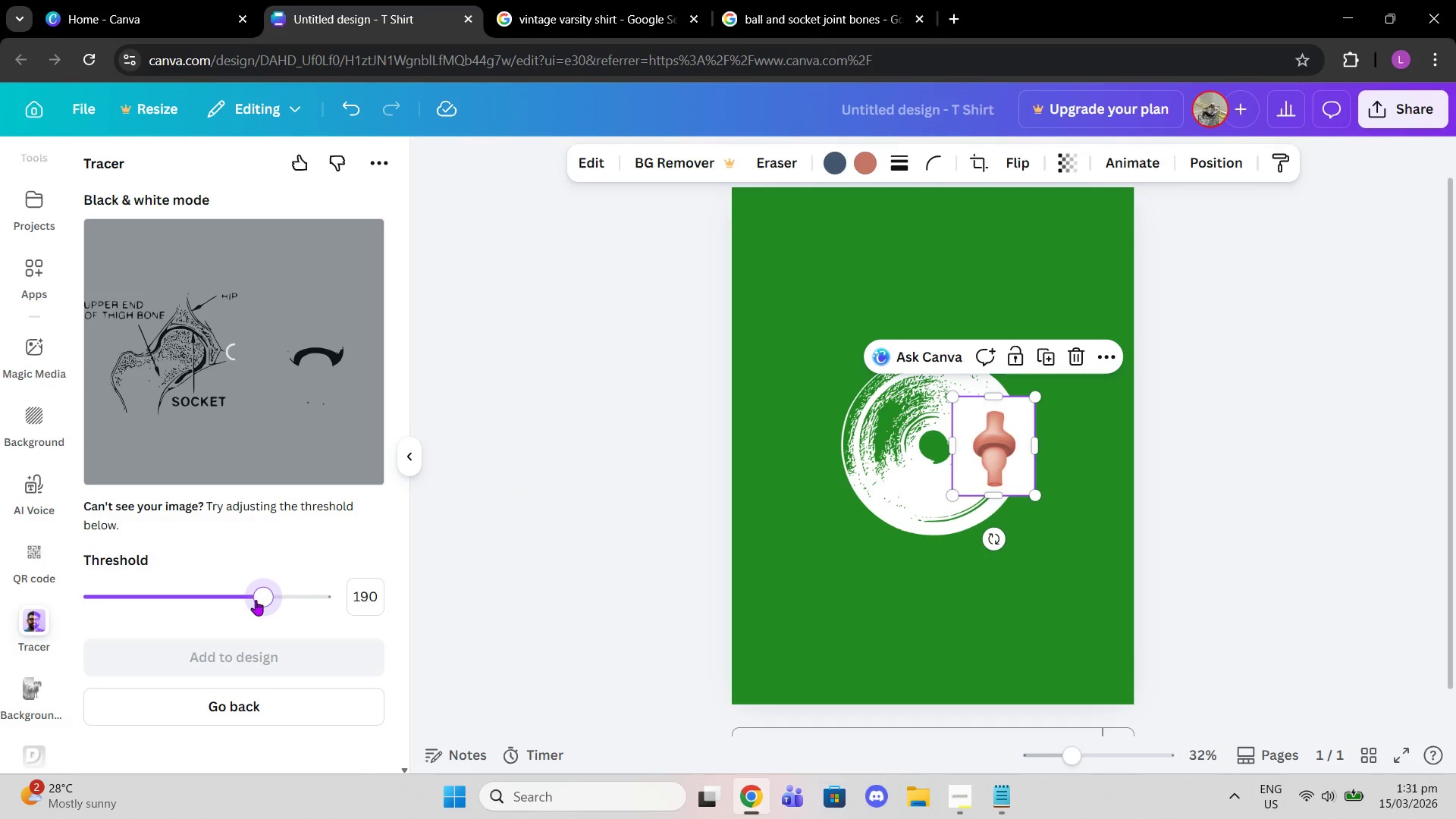 
left_click_drag(start_coordinate=[259, 601], to_coordinate=[247, 600])
 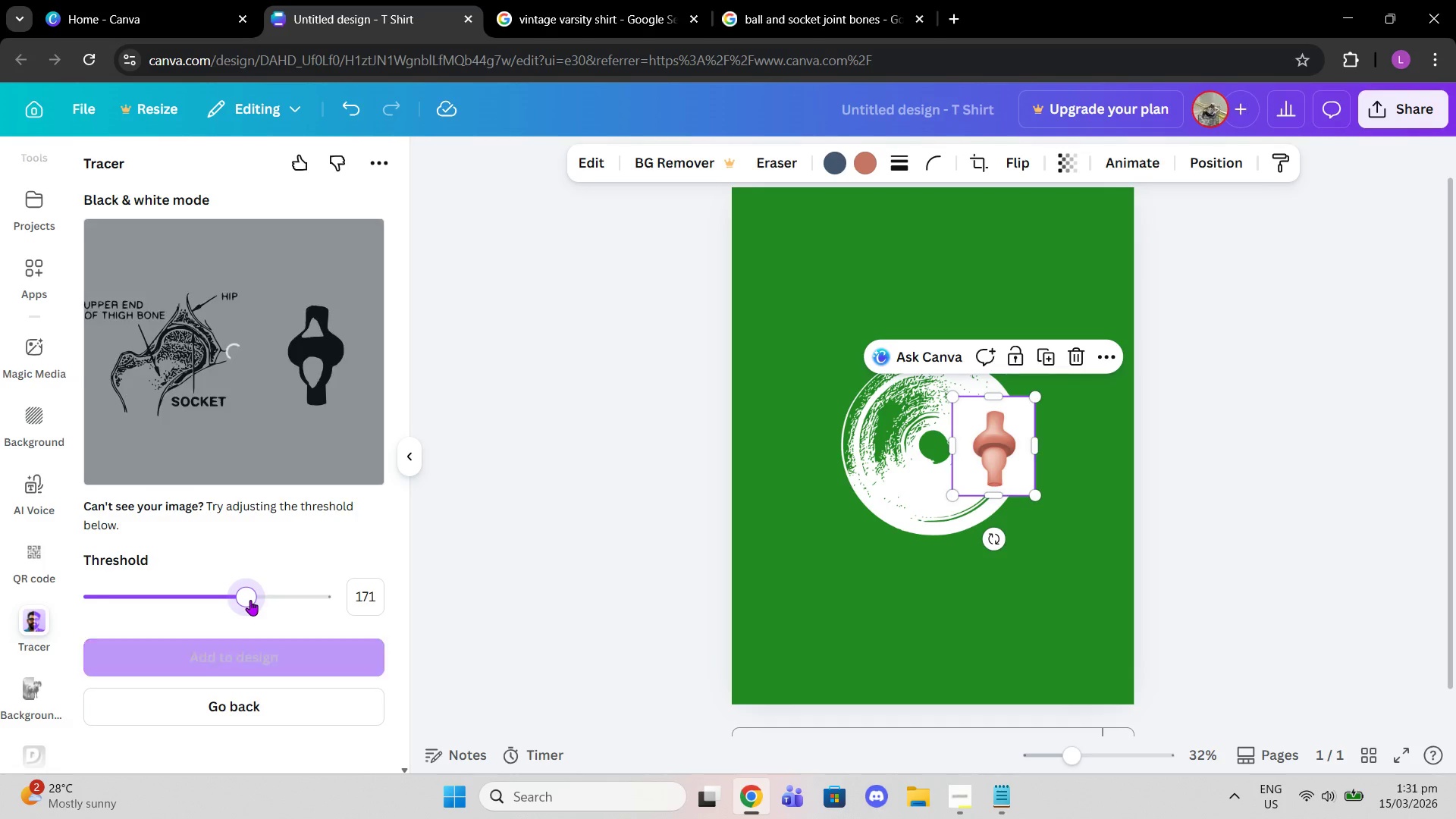 
left_click([250, 600])
 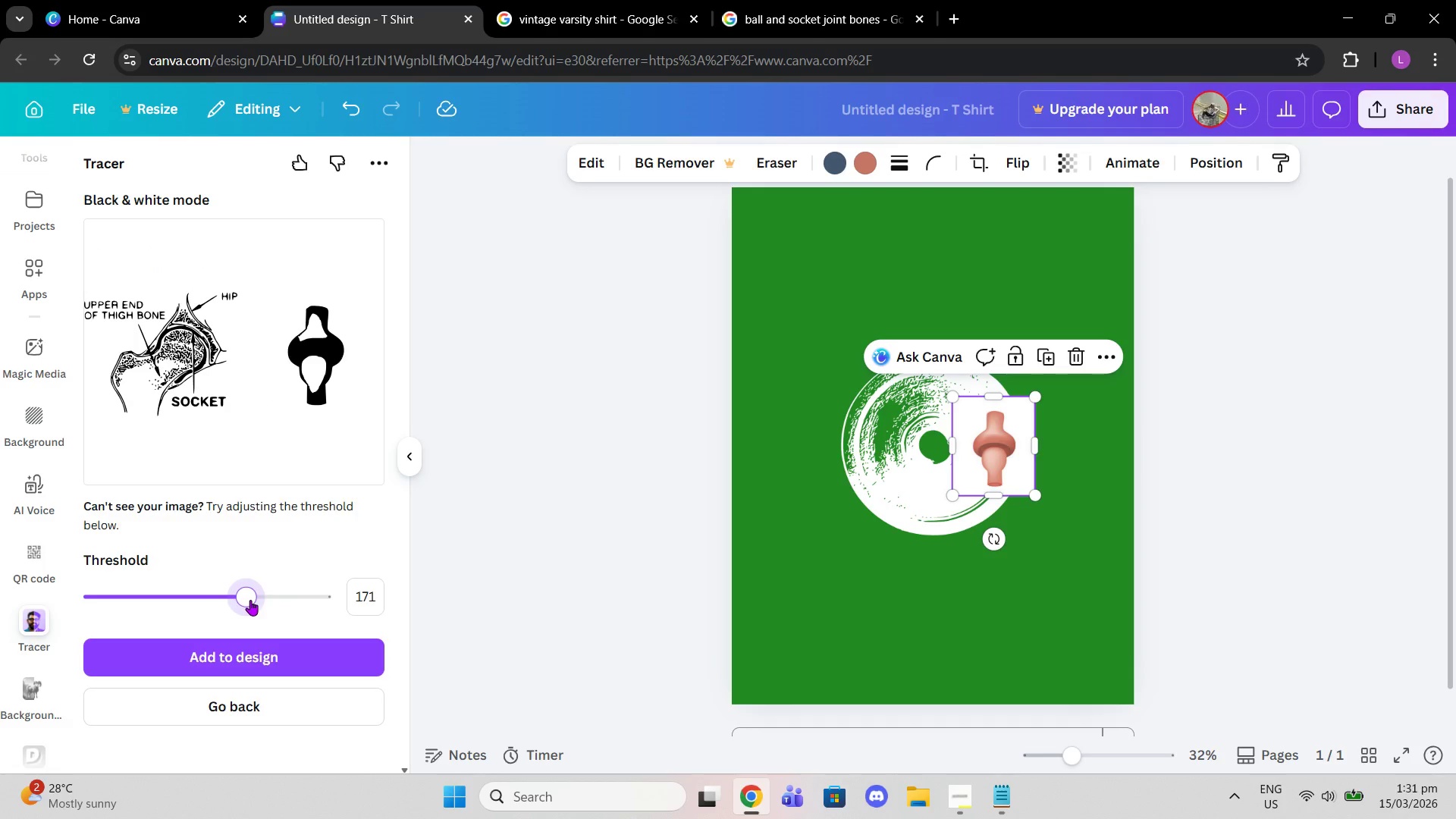 
left_click_drag(start_coordinate=[252, 600], to_coordinate=[295, 600])
 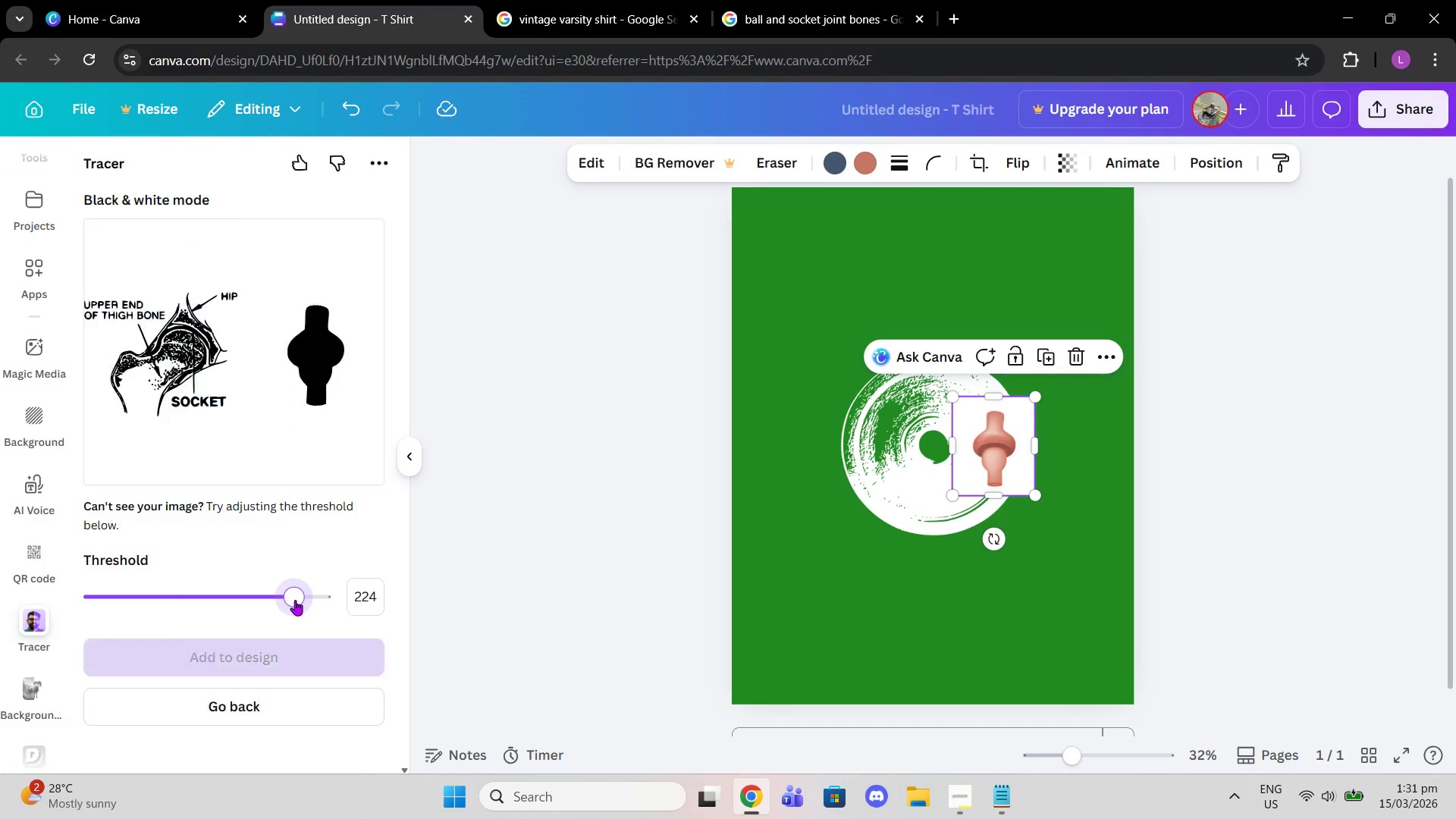 
left_click_drag(start_coordinate=[295, 600], to_coordinate=[275, 598])
 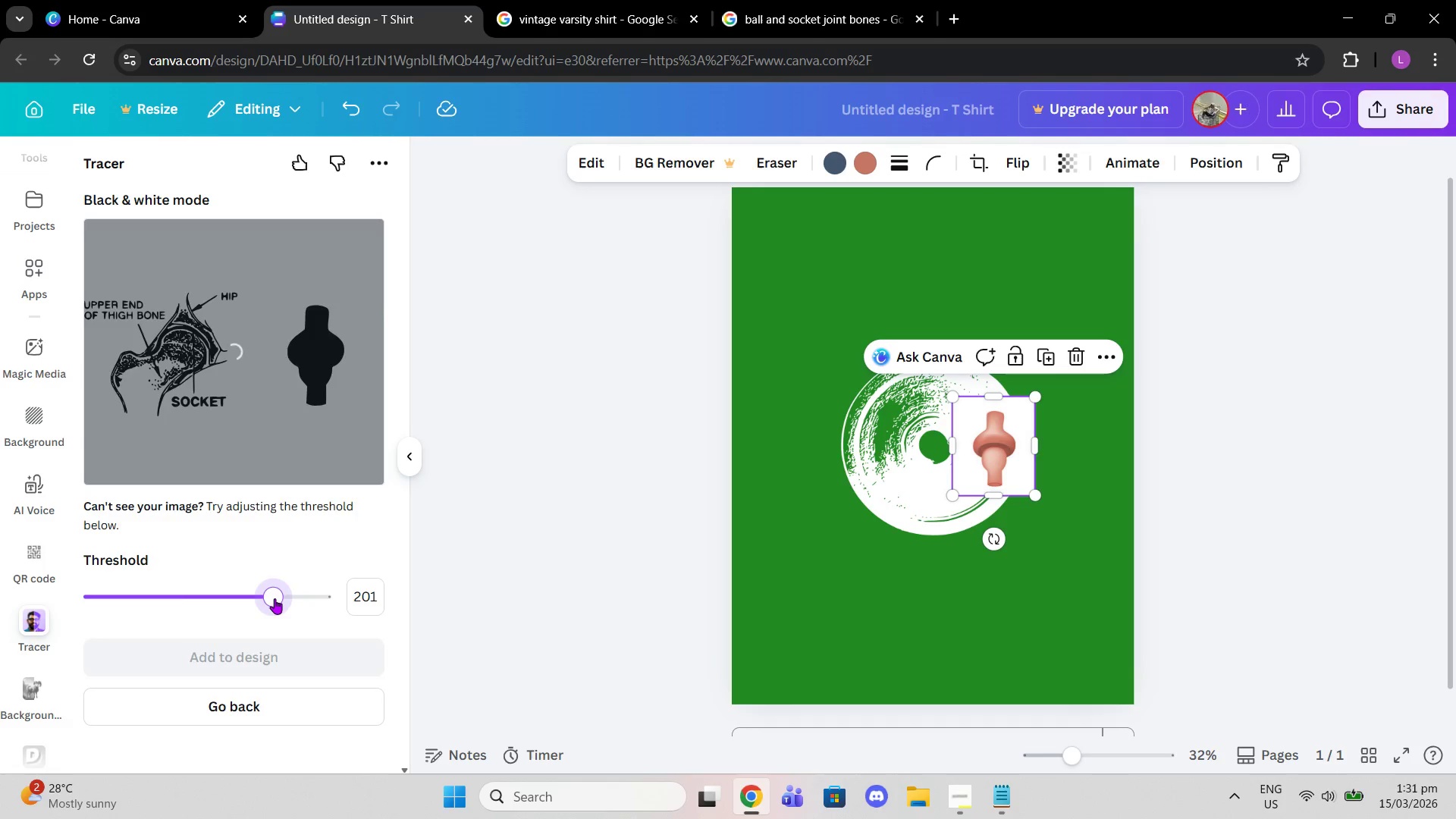 
left_click_drag(start_coordinate=[275, 598], to_coordinate=[266, 598])
 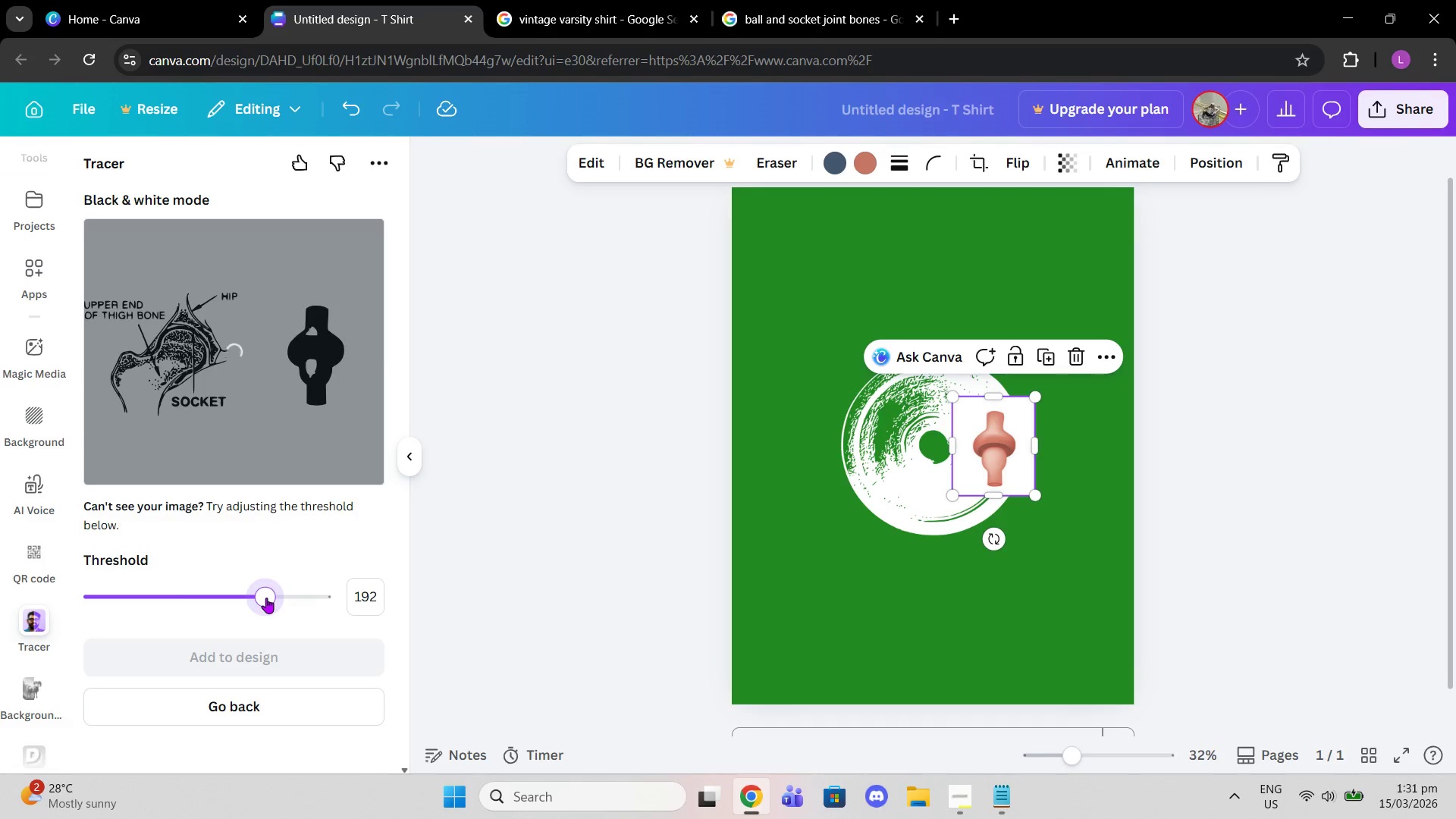 
left_click_drag(start_coordinate=[266, 598], to_coordinate=[256, 597])
 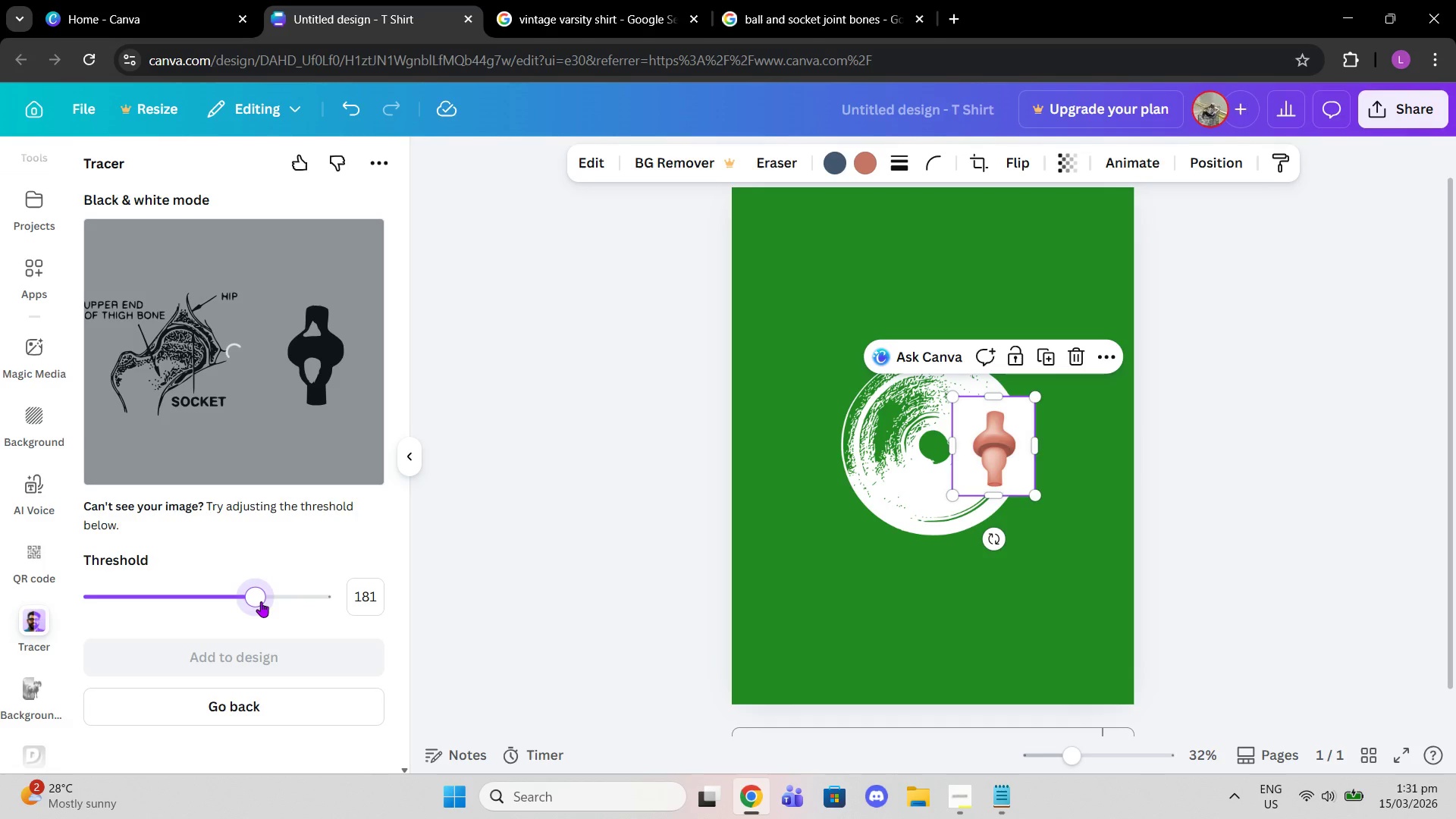 
left_click_drag(start_coordinate=[261, 601], to_coordinate=[228, 595])
 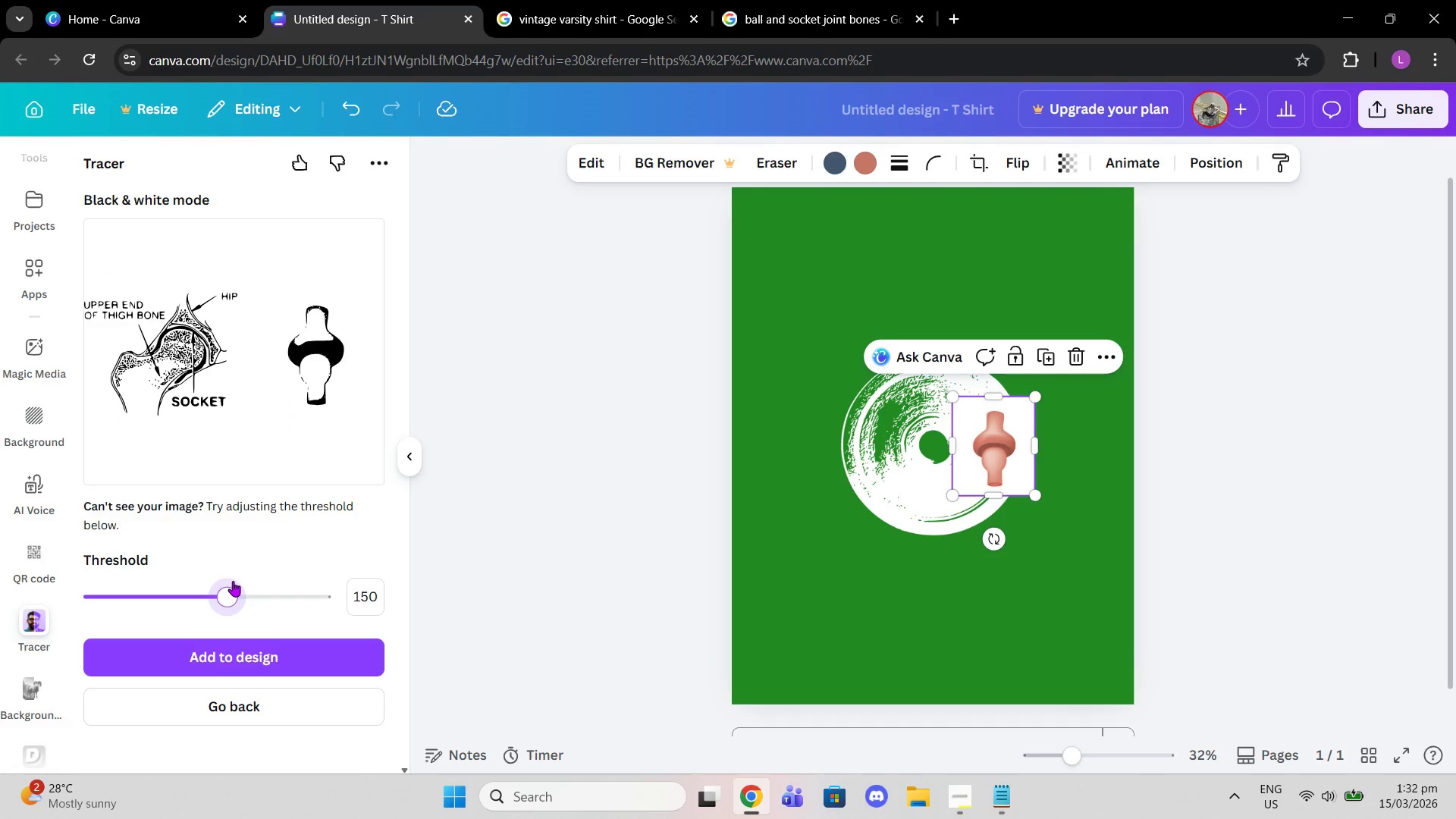 
left_click([967, 0])
 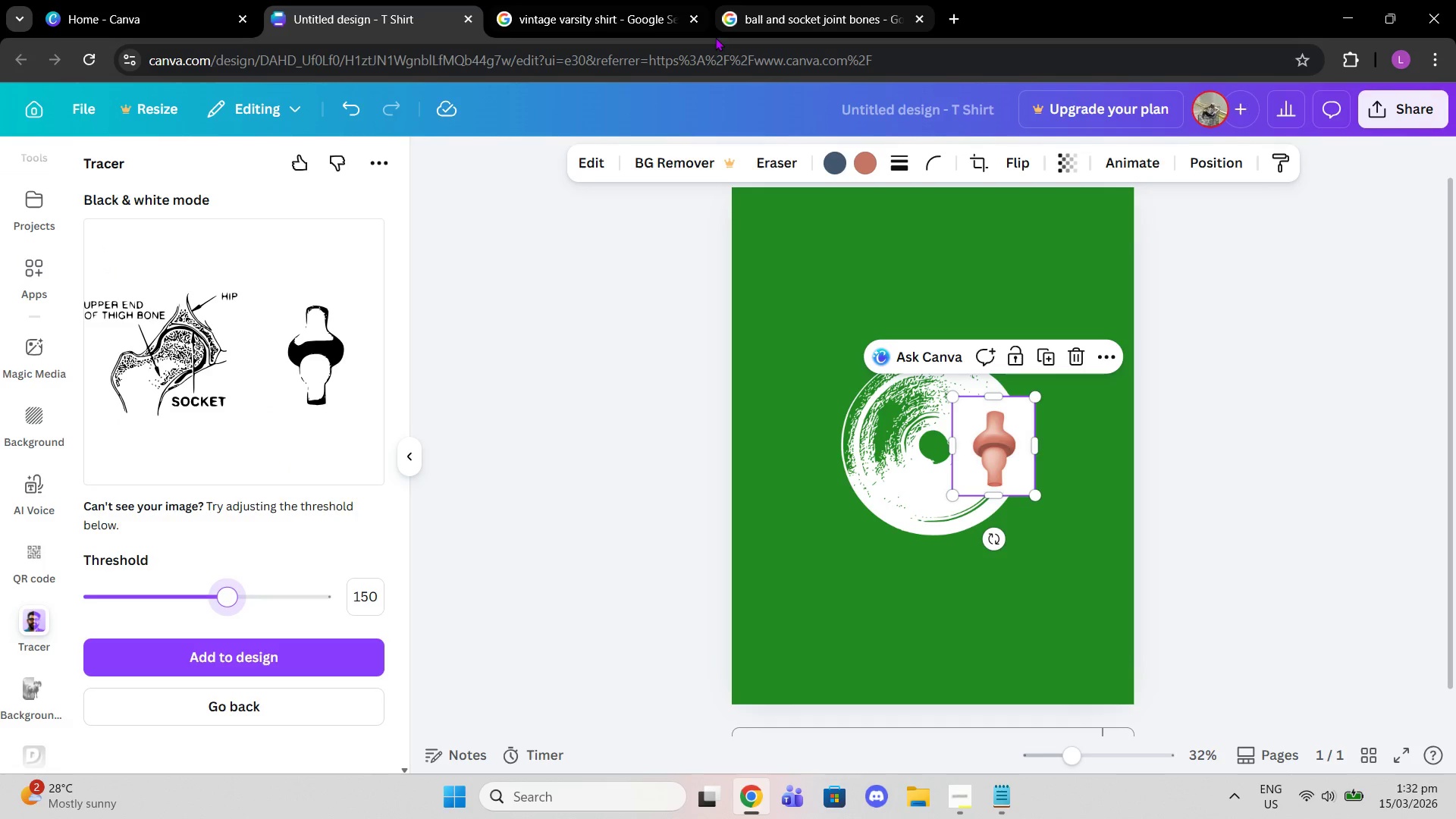 
left_click([854, 0])
 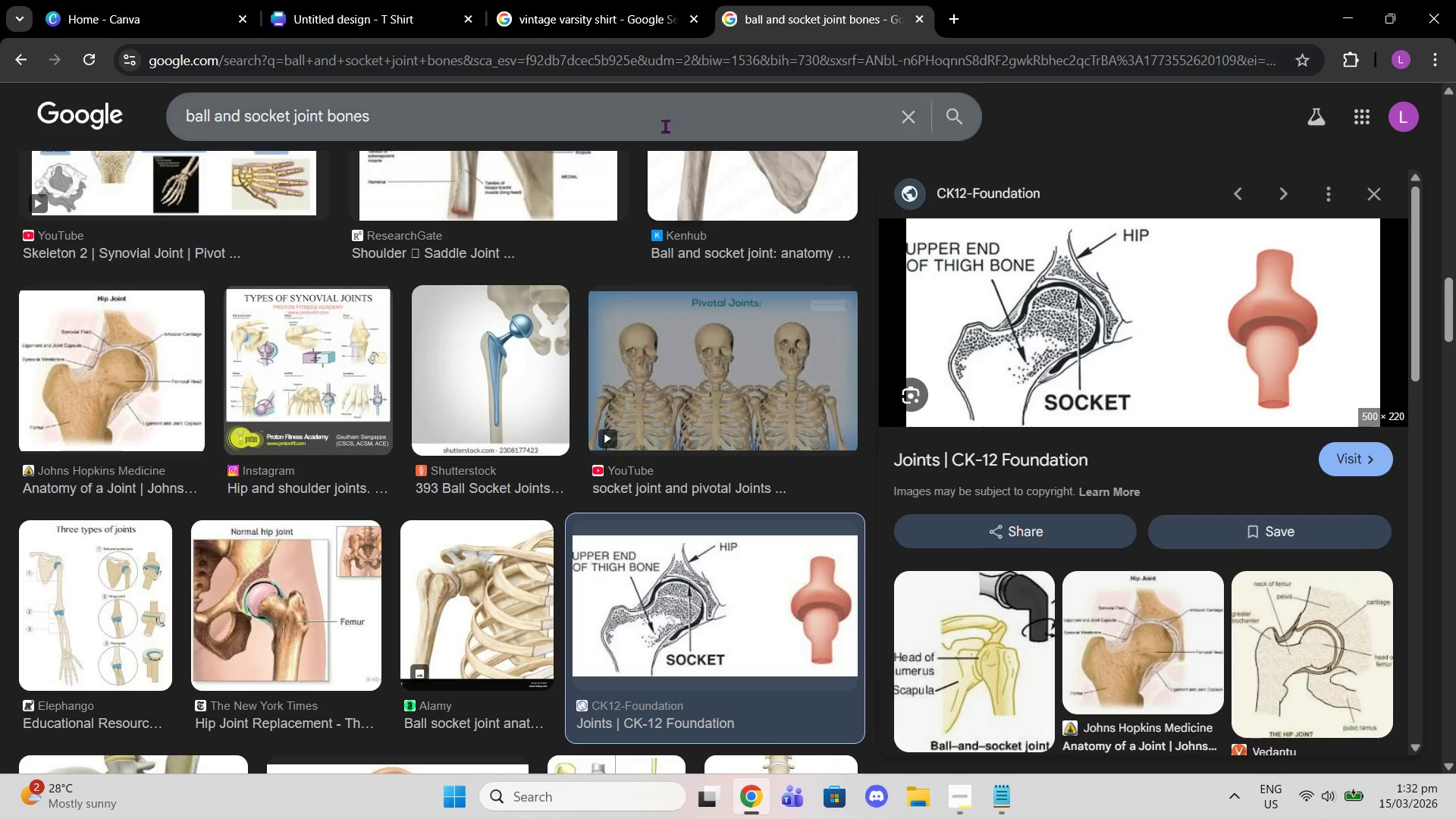 
left_click([649, 111])
 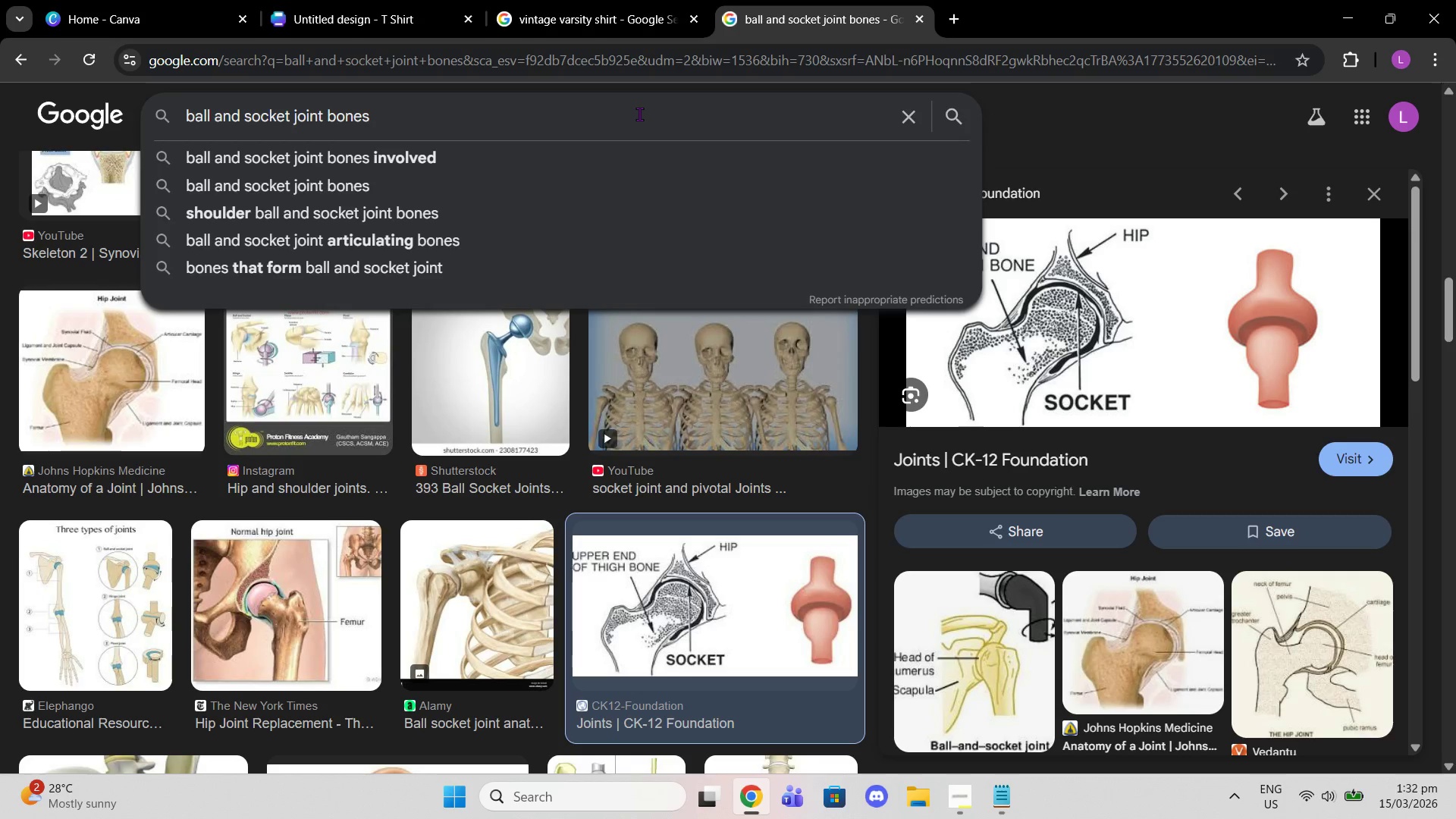 
type(vector)
 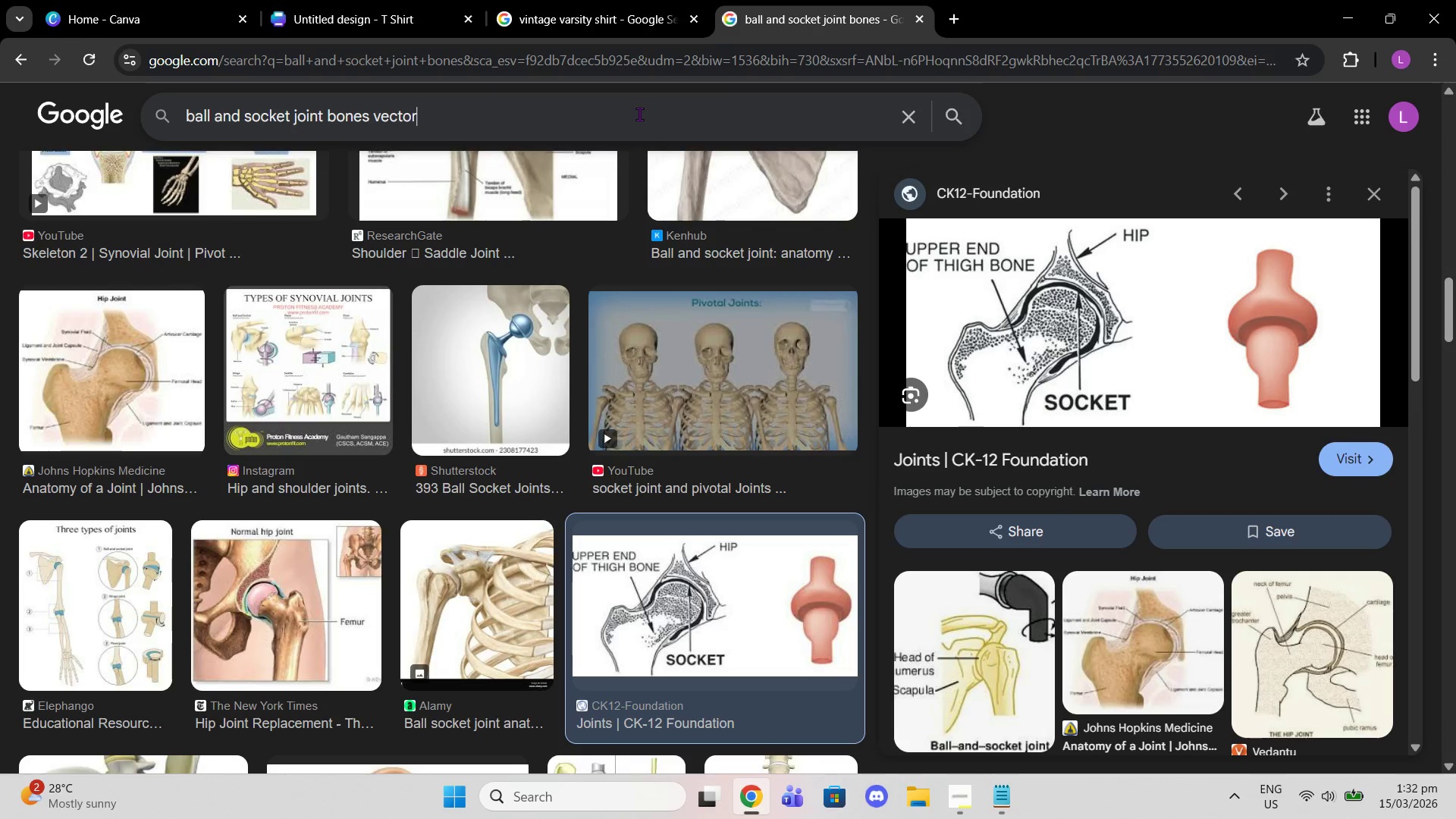 
key(Enter)
 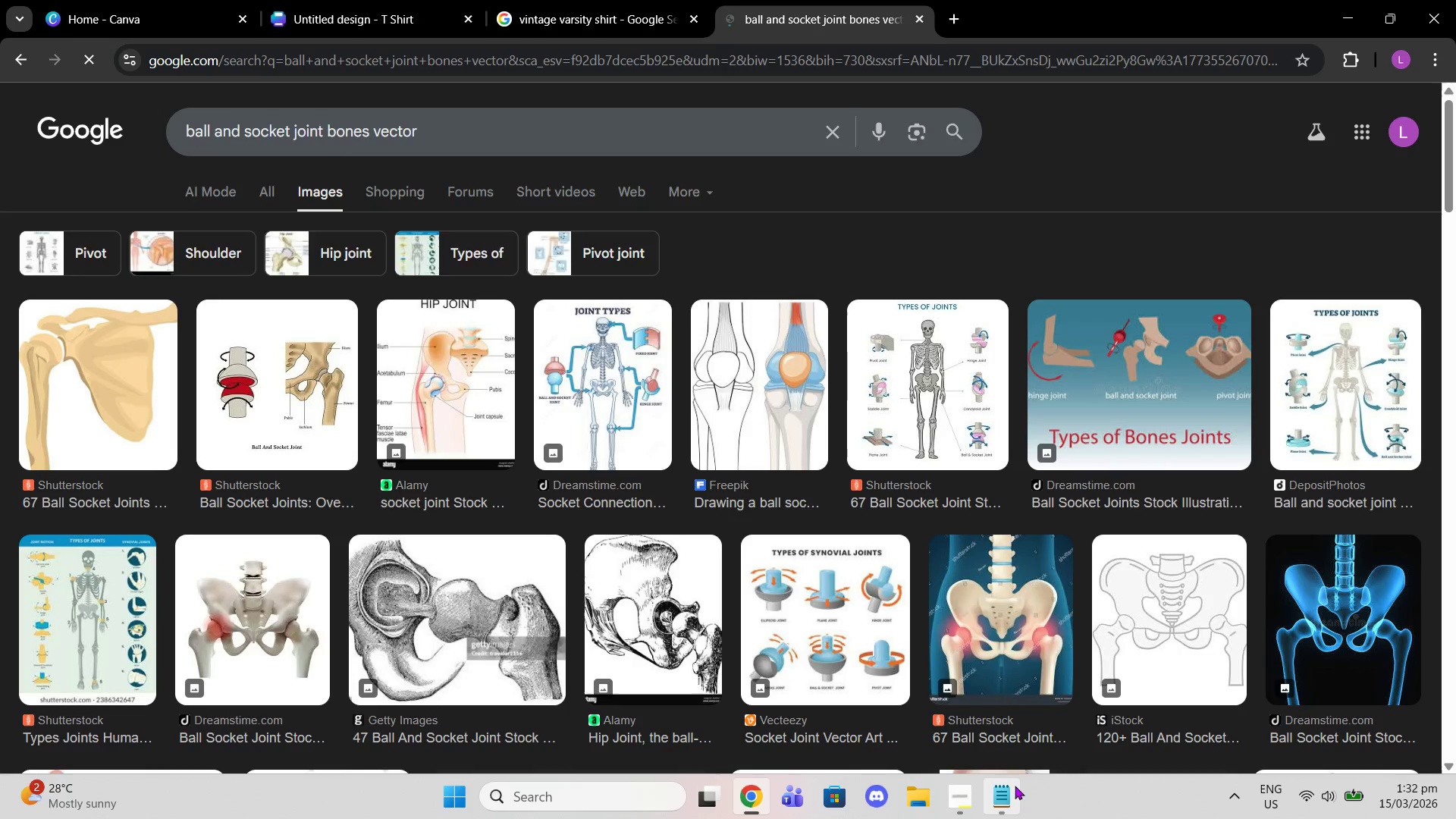 
left_click([953, 795])
 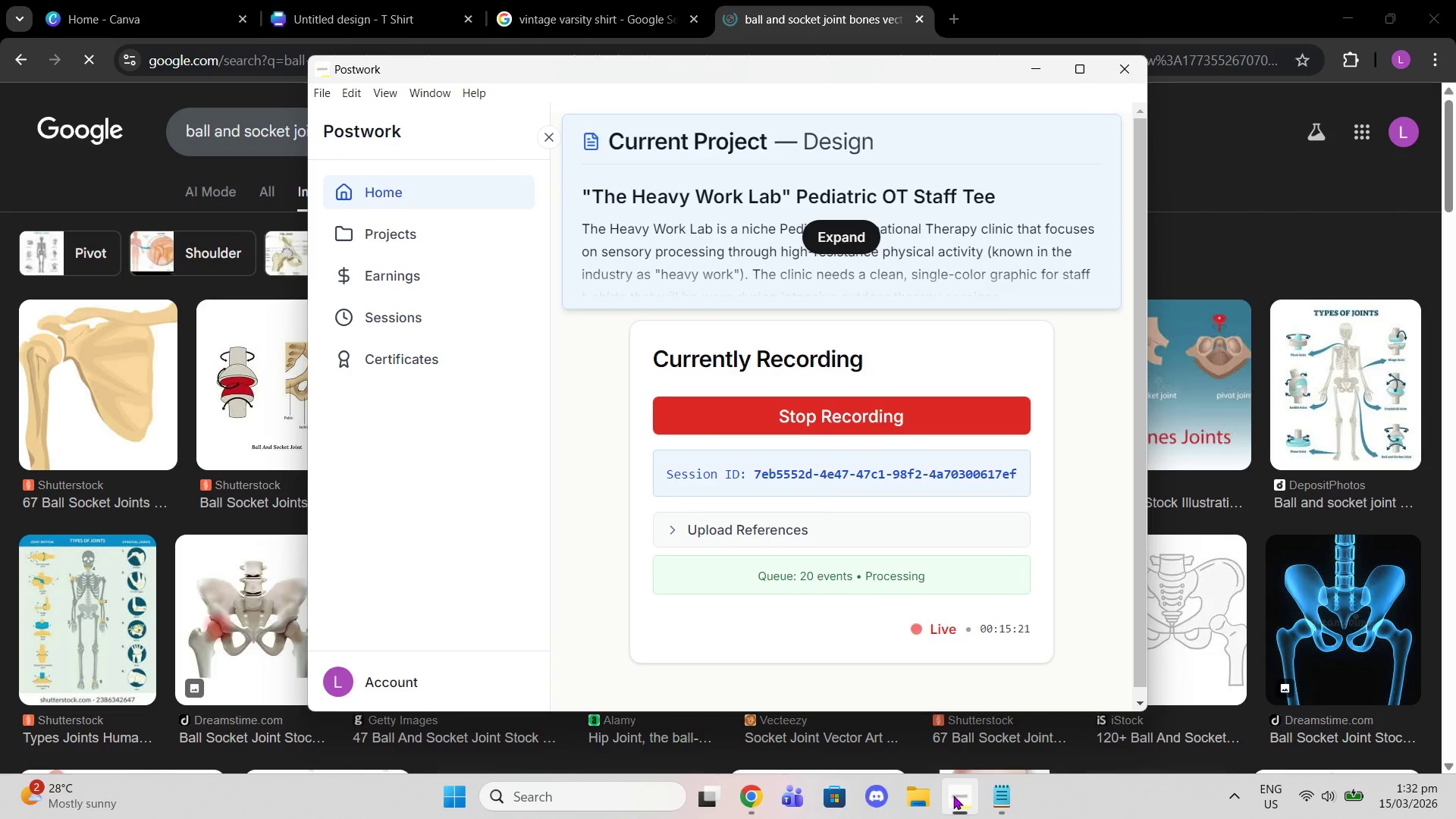 
left_click([953, 795])
 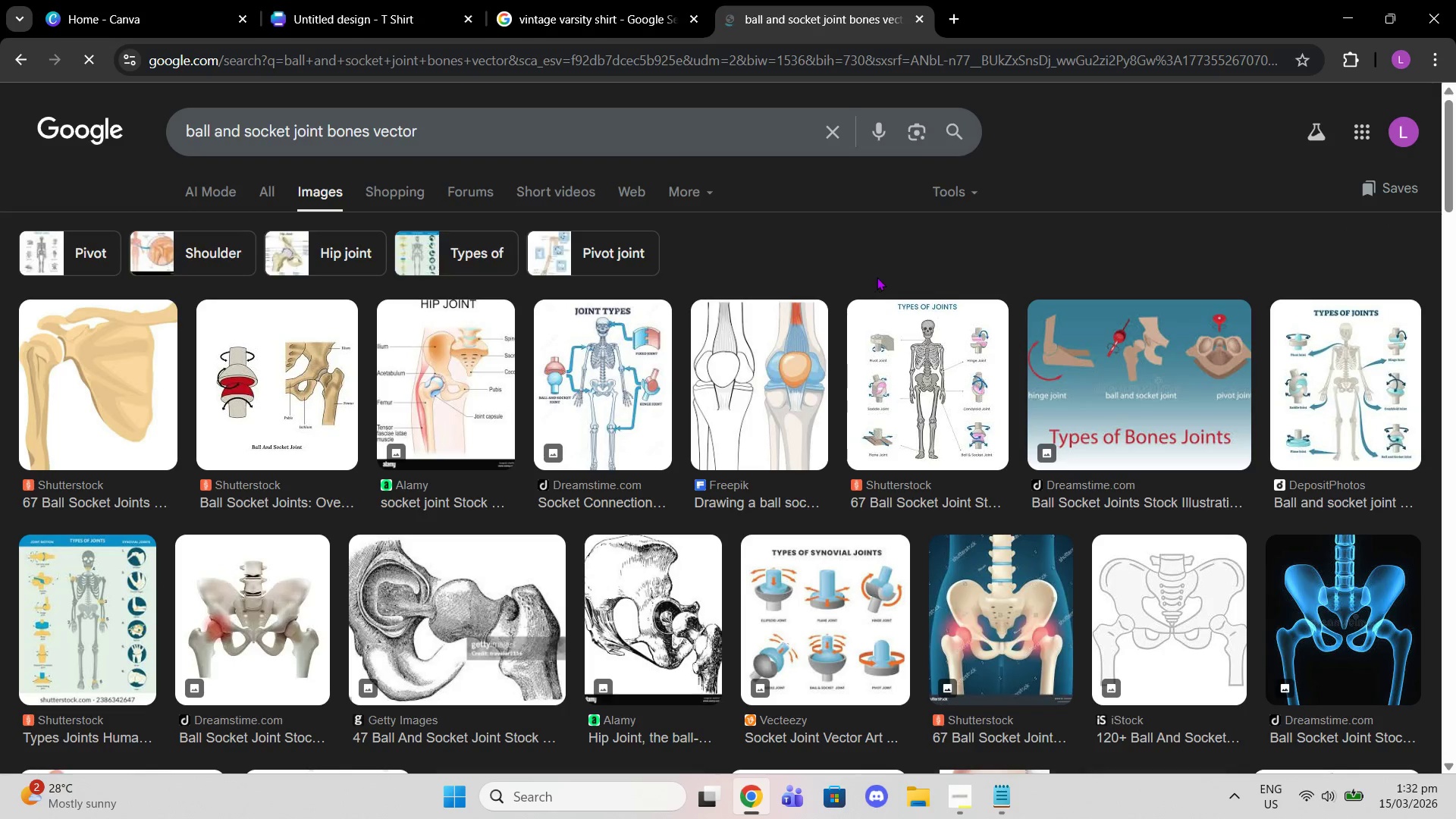 
mouse_move([858, 603])
 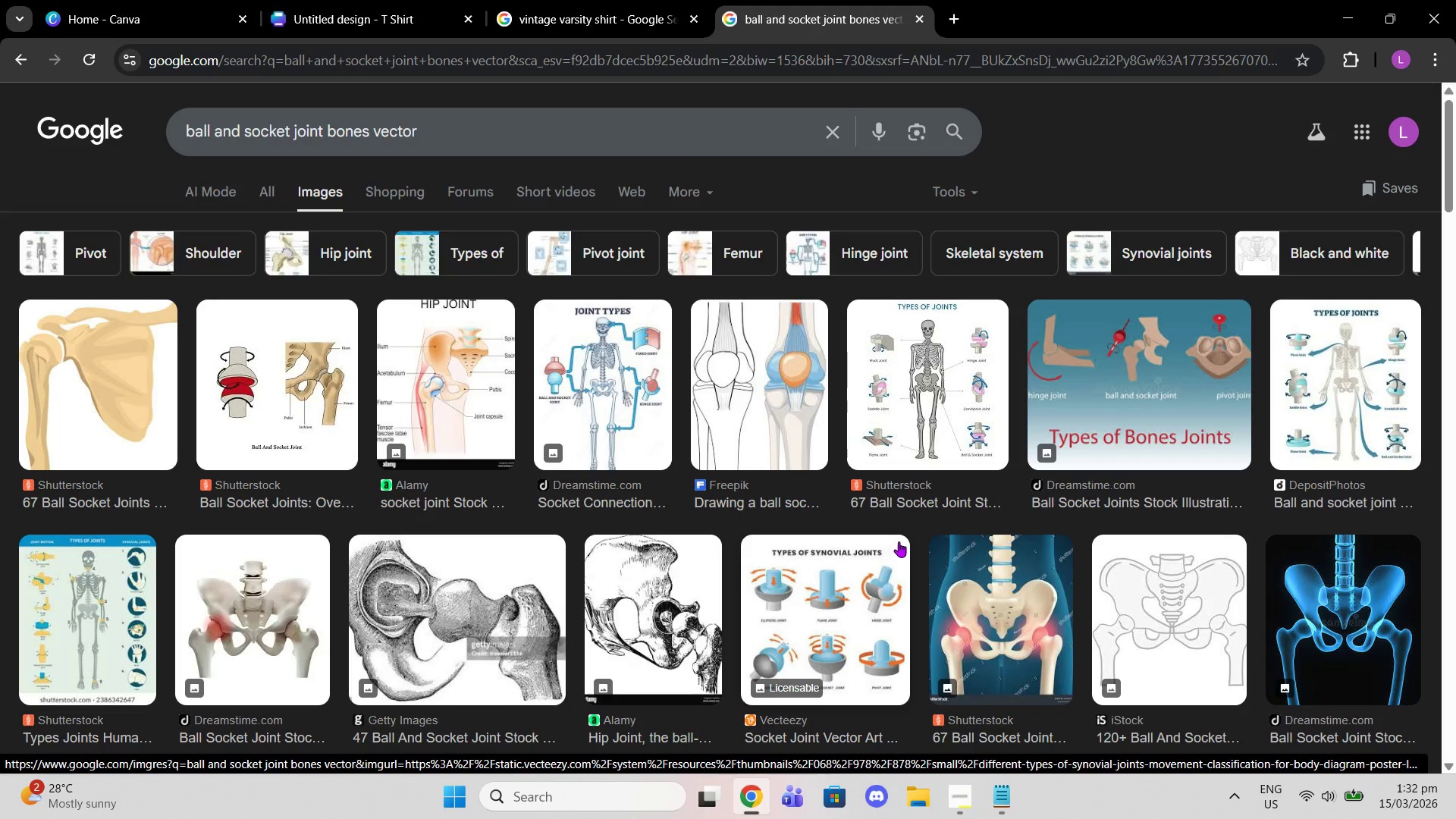 
scroll: coordinate [923, 528], scroll_direction: down, amount: 15.0
 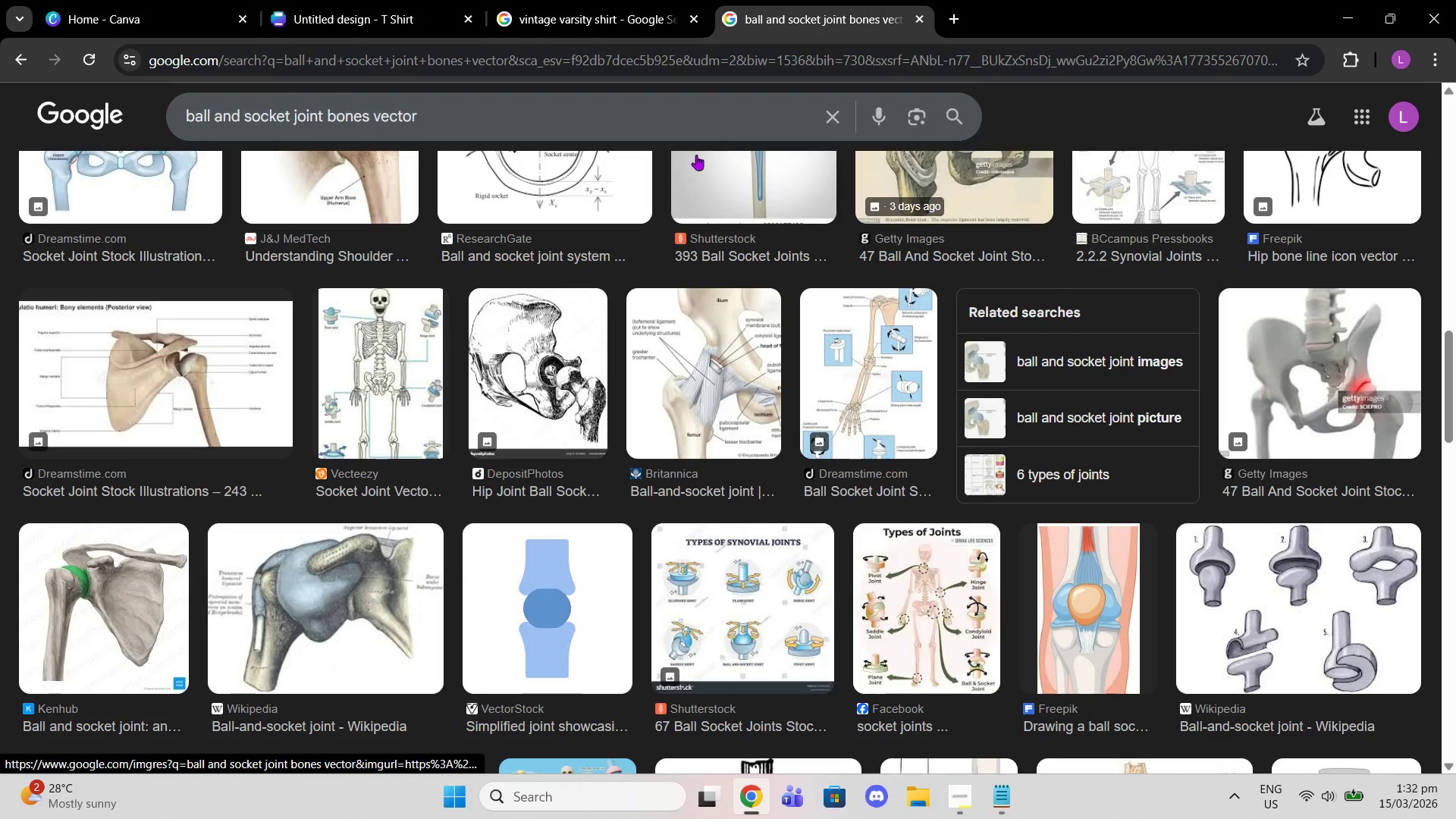 
scroll: coordinate [1070, 620], scroll_direction: down, amount: 8.0
 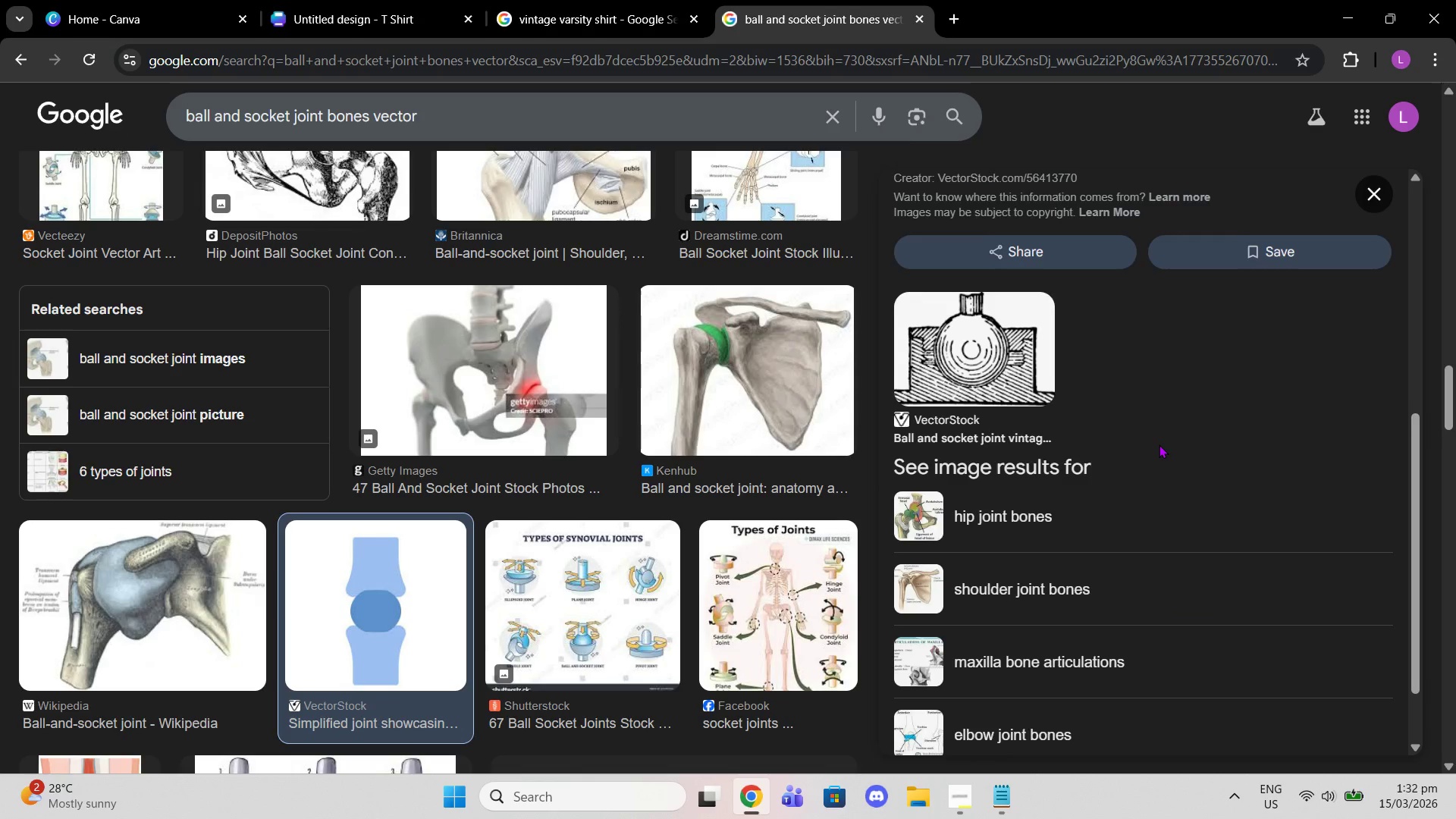 
scroll: coordinate [1159, 444], scroll_direction: up, amount: 5.0
 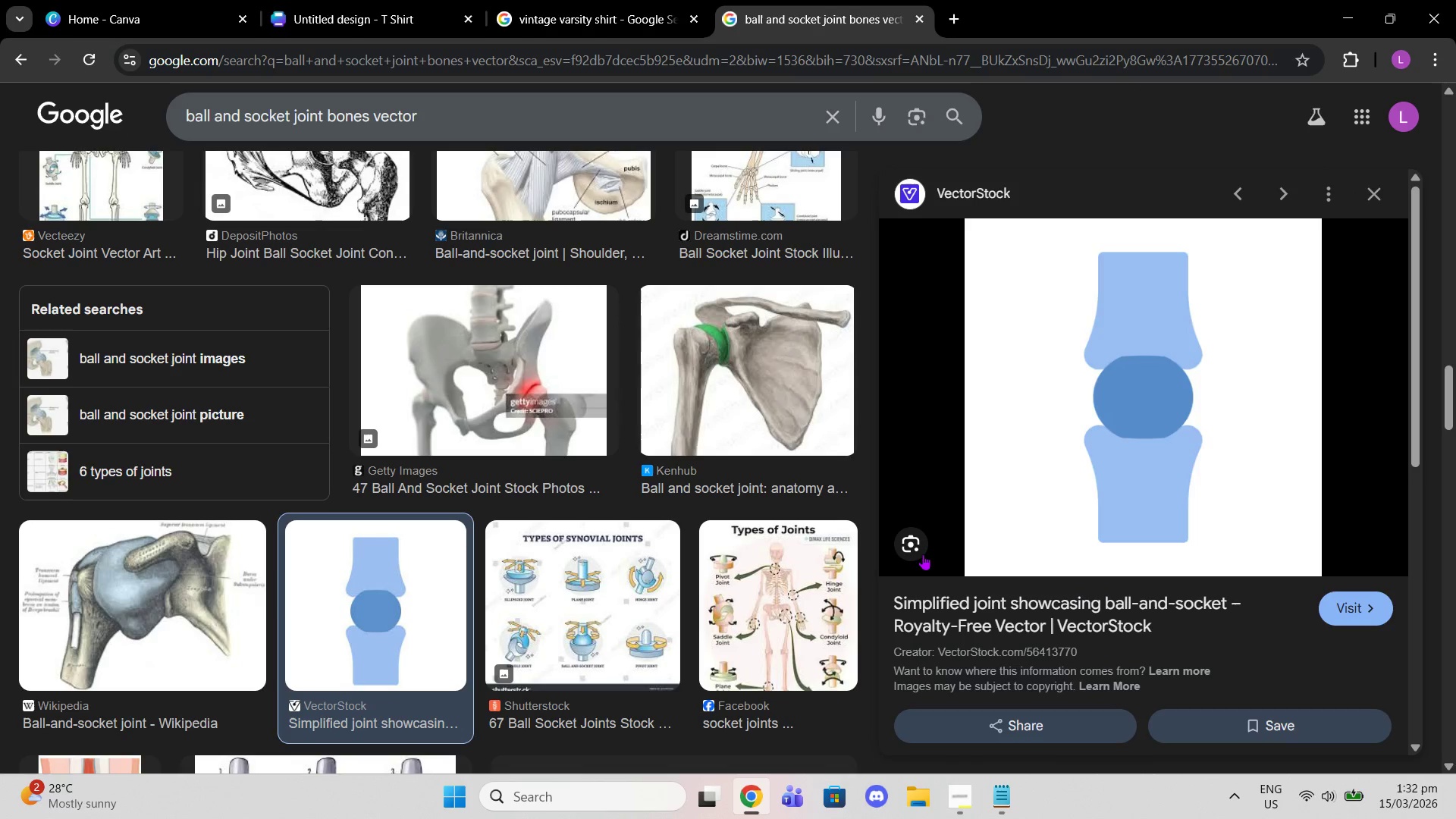 
mouse_move([891, 552])
 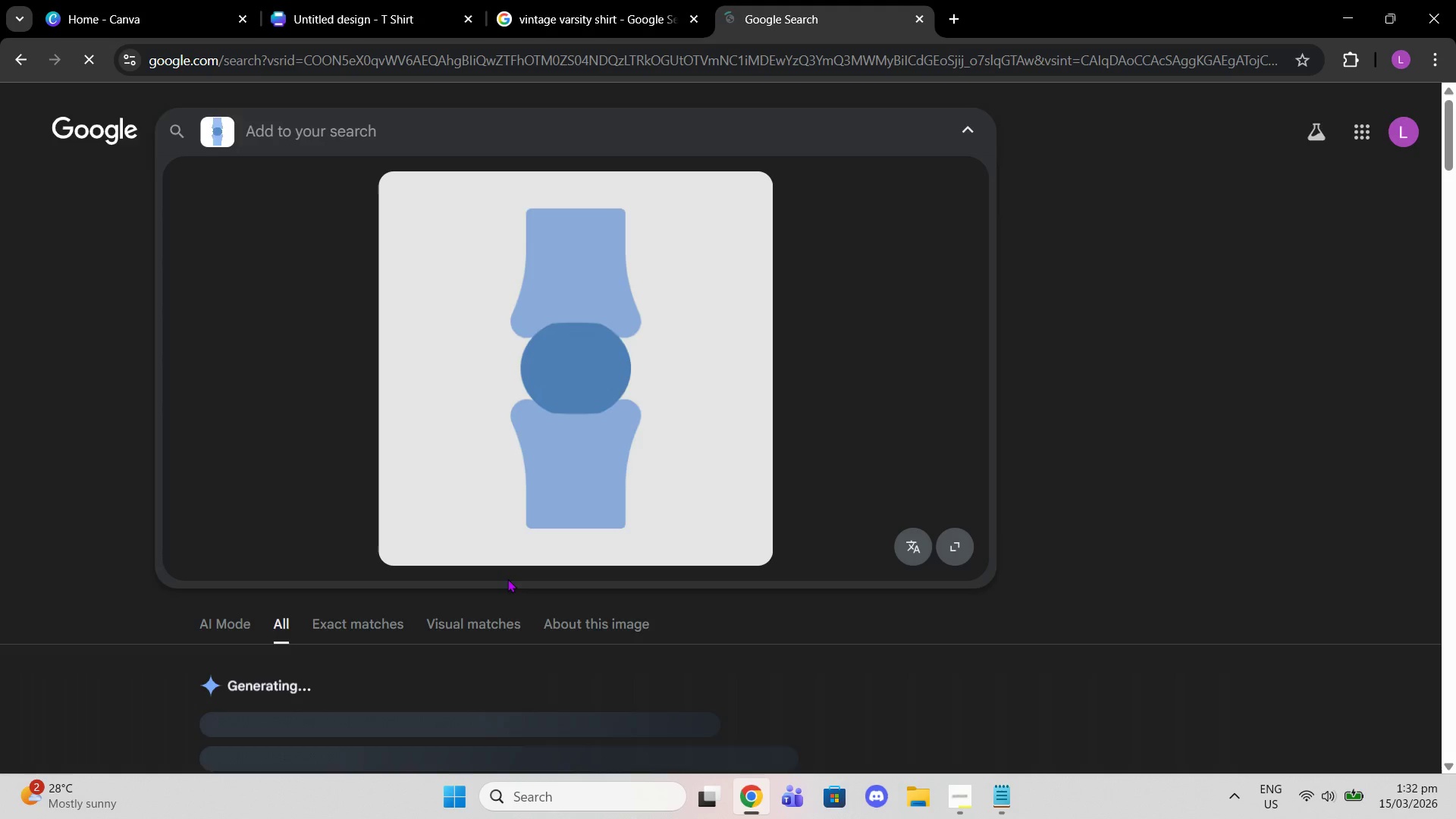 
scroll: coordinate [507, 579], scroll_direction: down, amount: 3.0
 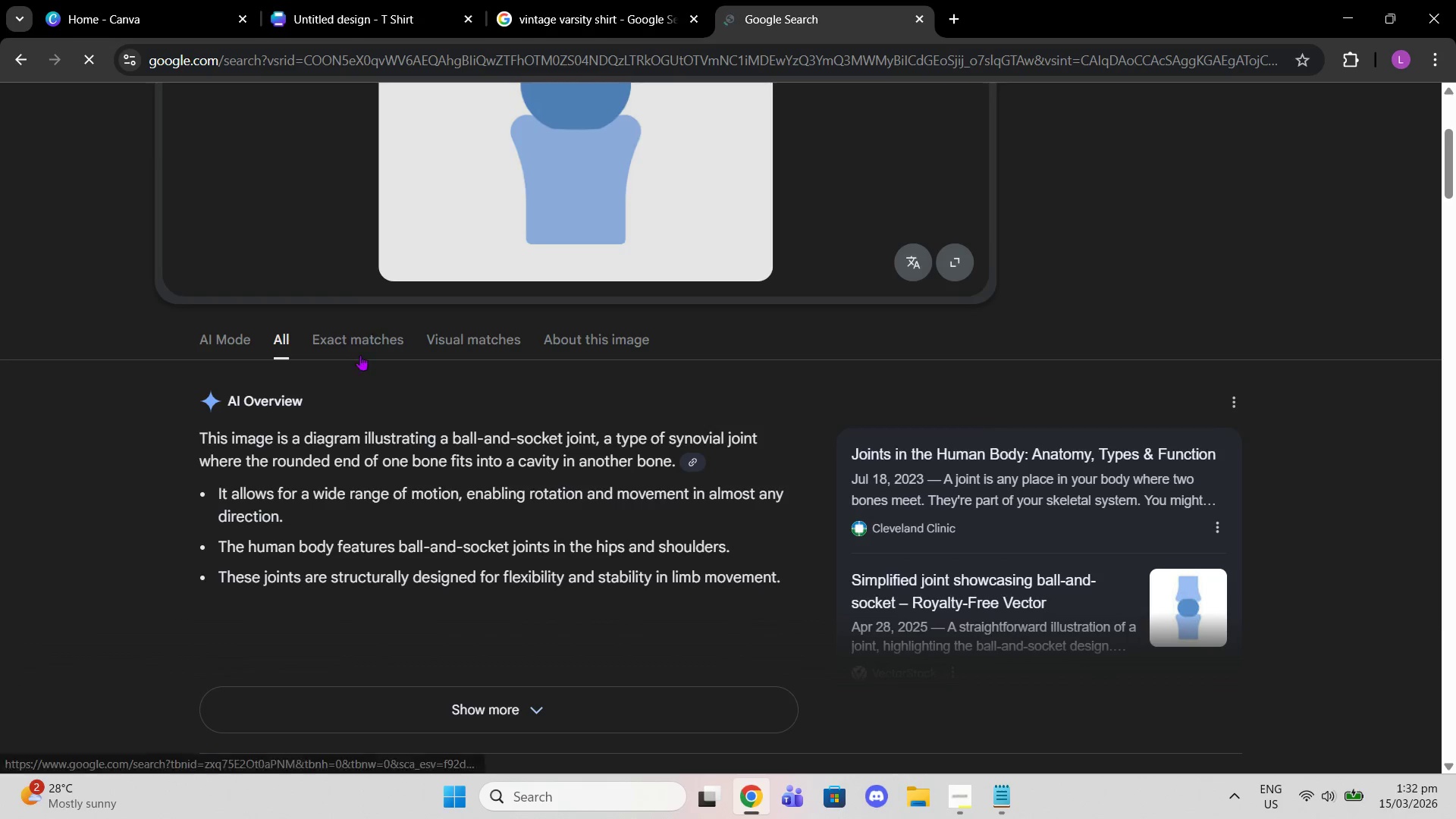 
left_click([354, 340])
 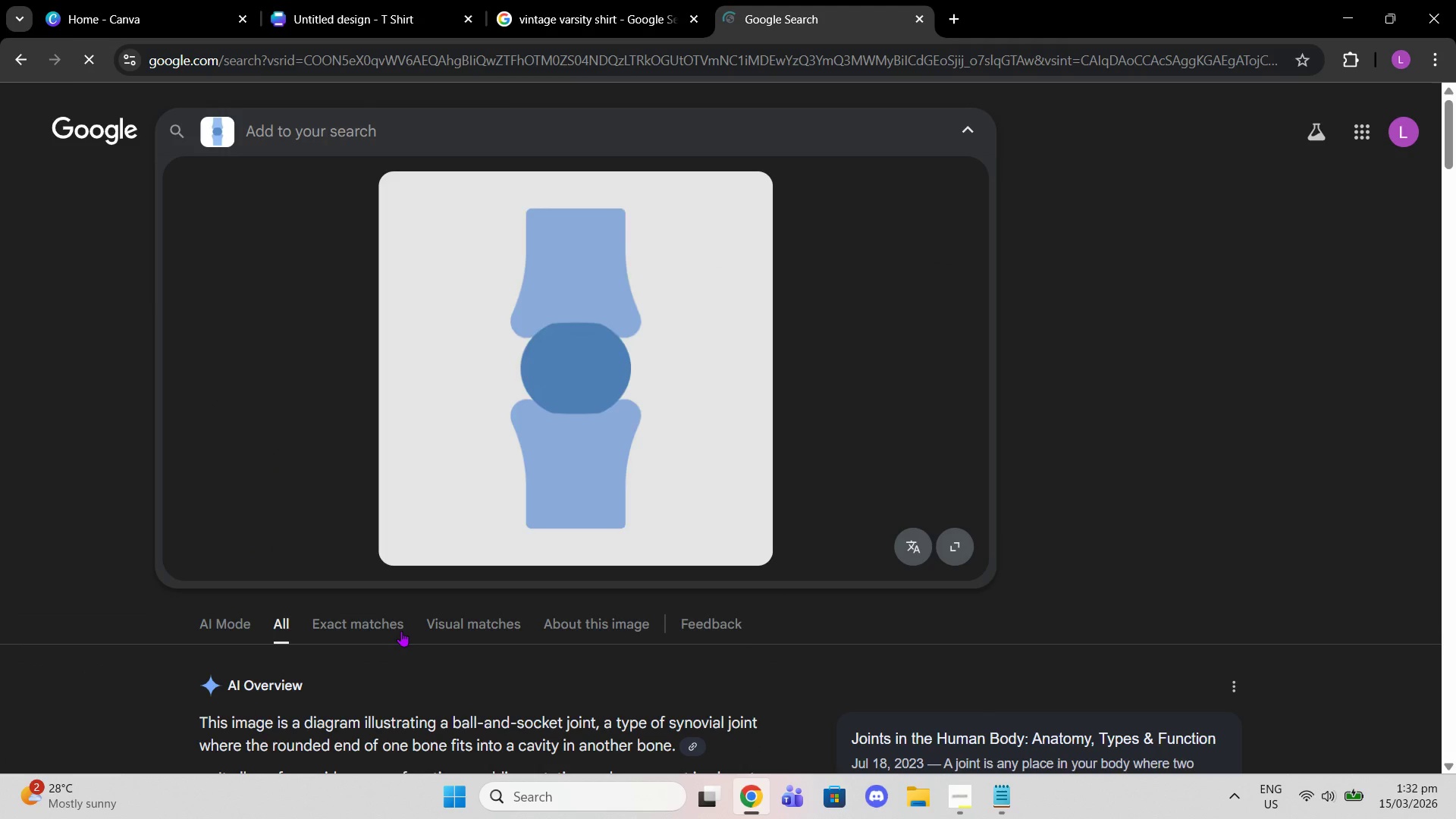 
scroll: coordinate [654, 530], scroll_direction: down, amount: 8.0
 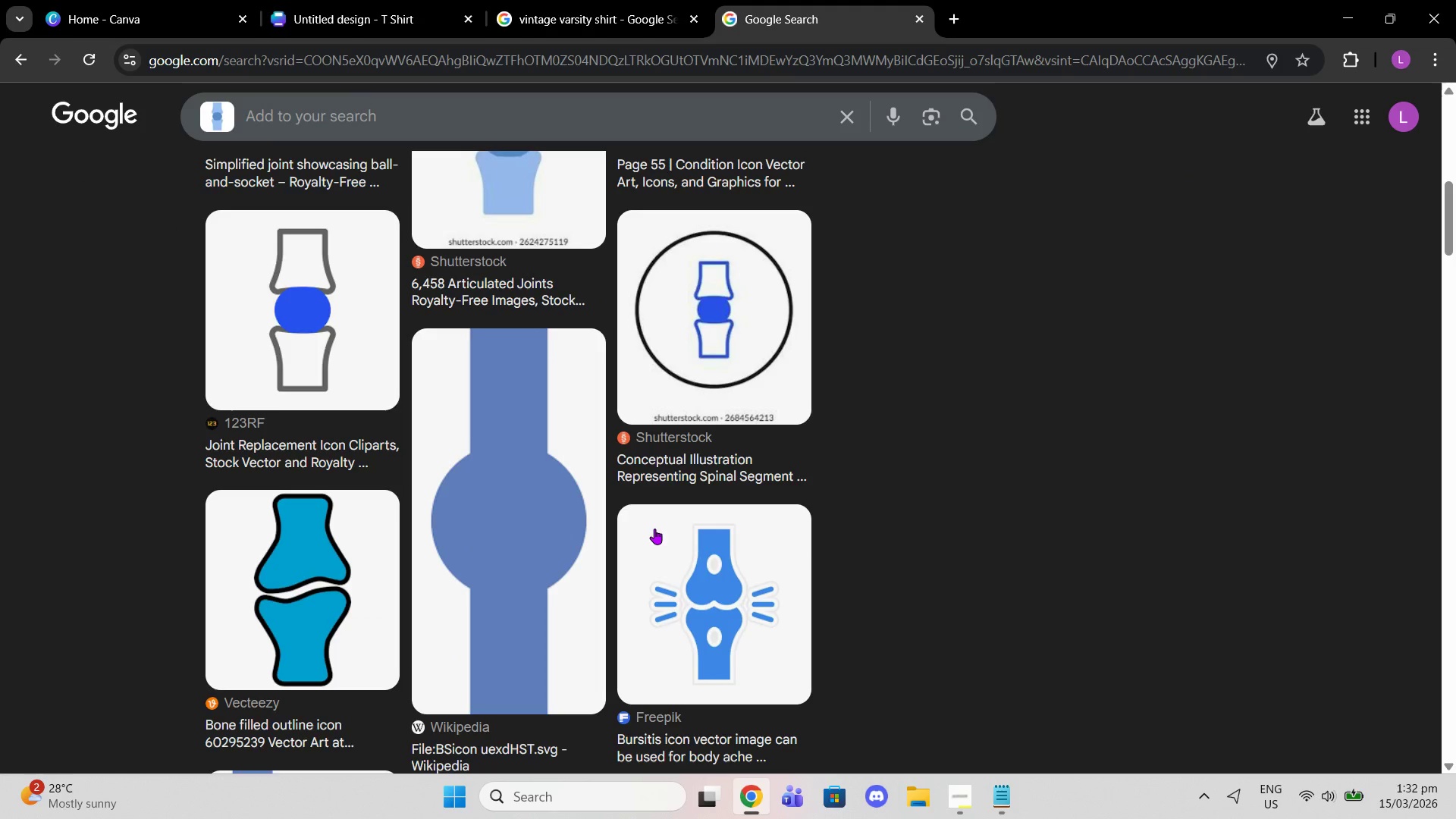 
scroll: coordinate [655, 529], scroll_direction: up, amount: 3.0
 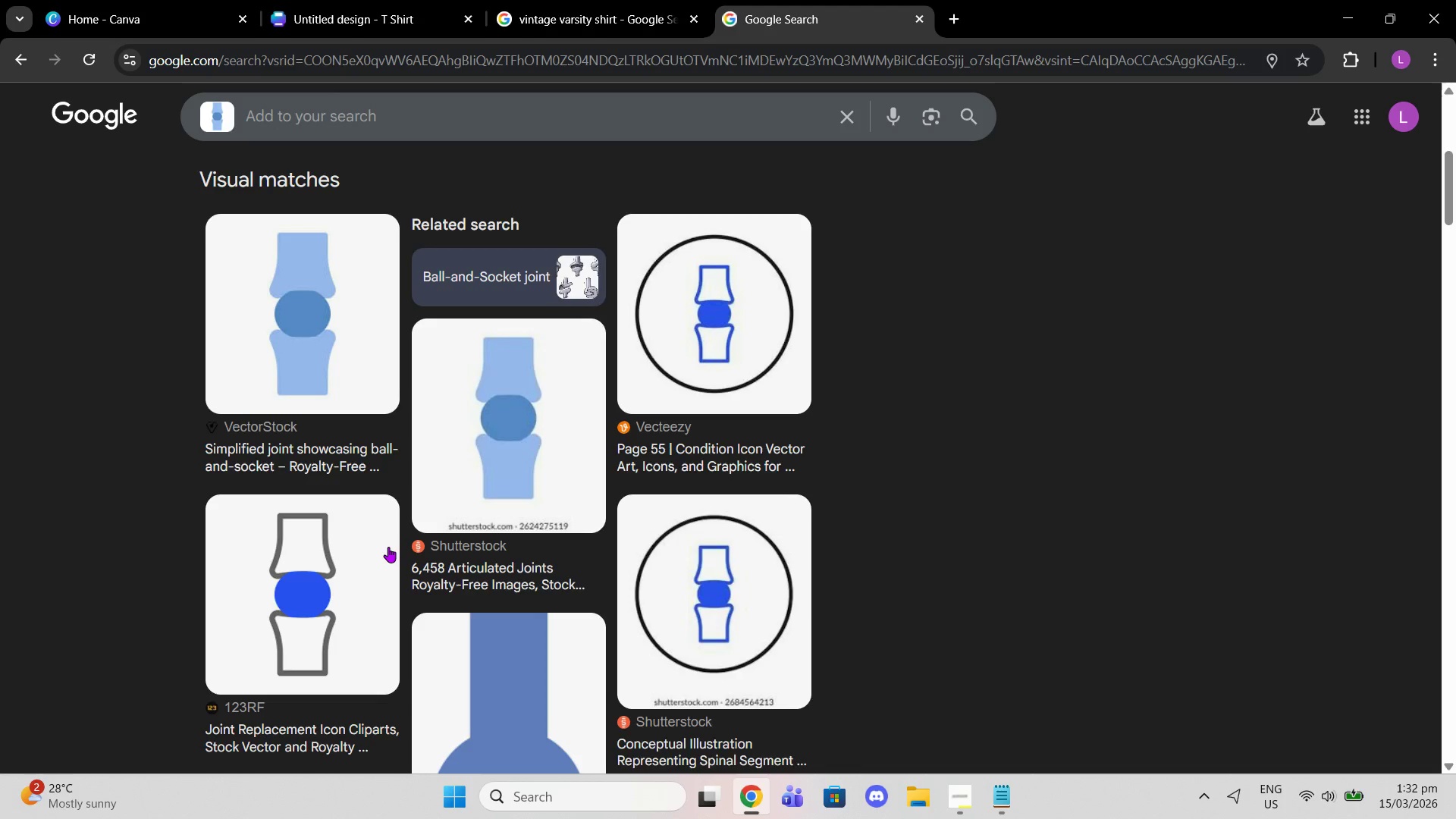 
left_click([387, 556])
 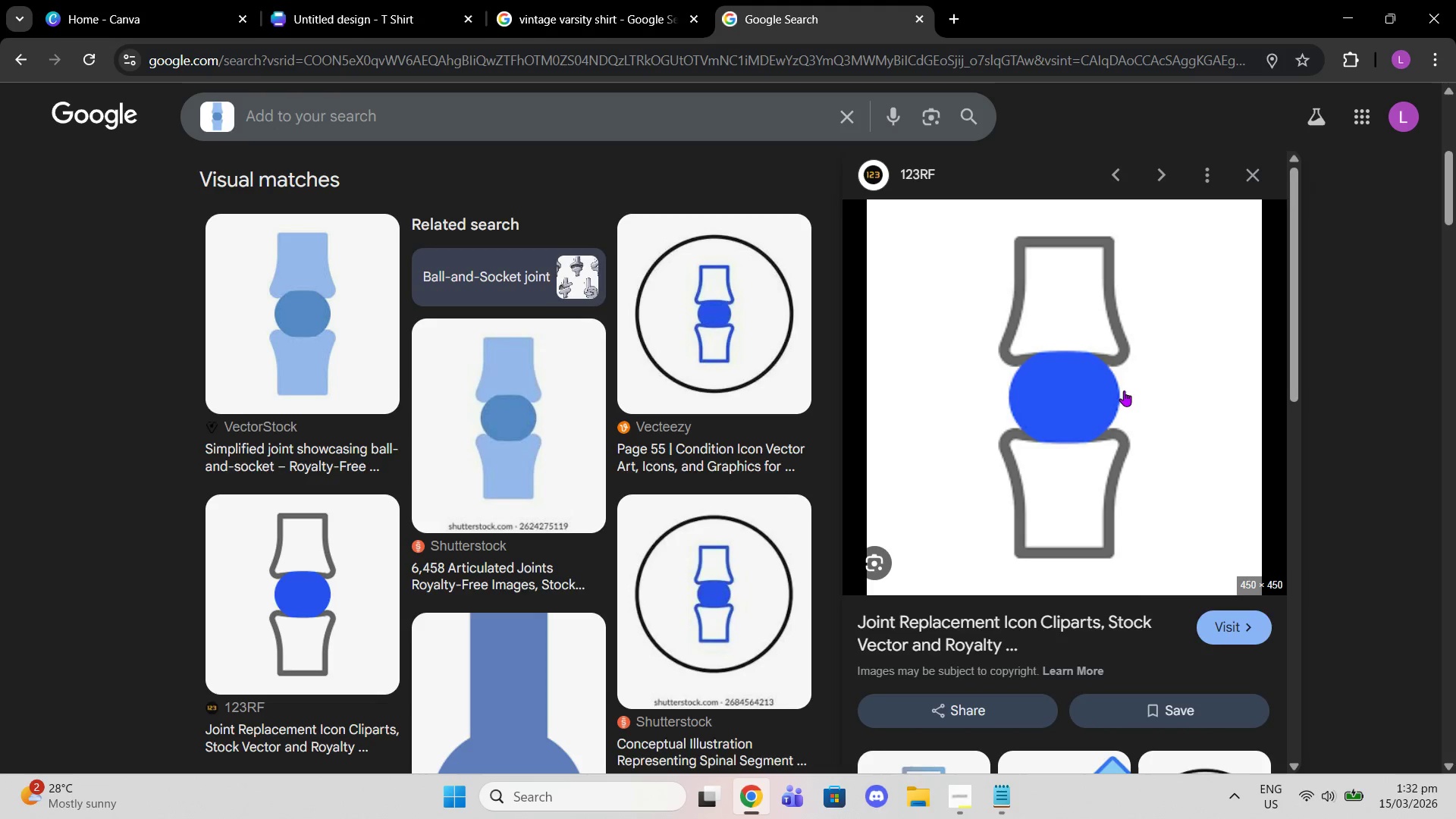 
scroll: coordinate [1126, 388], scroll_direction: down, amount: 4.0
 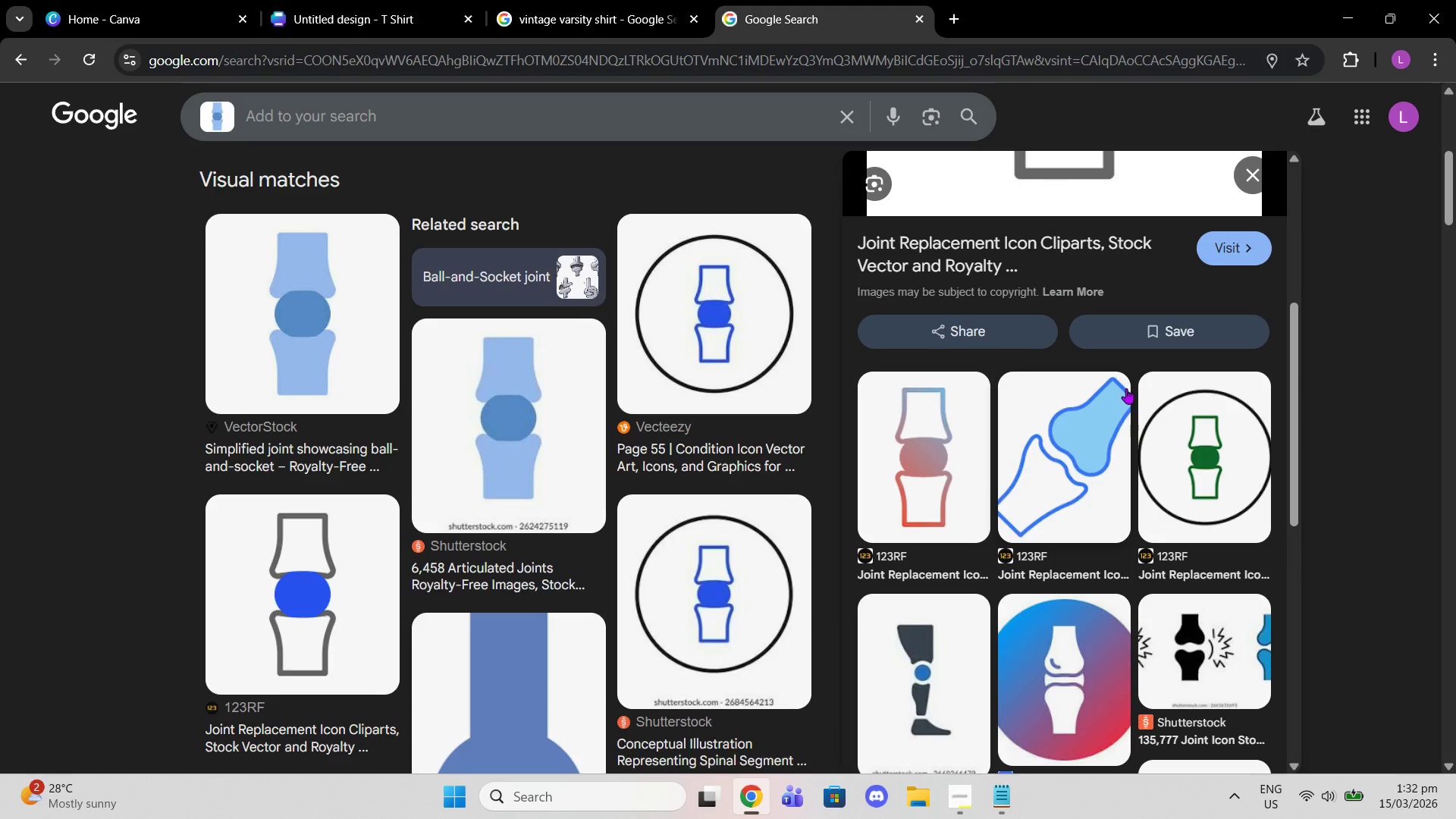 
left_click([1094, 433])
 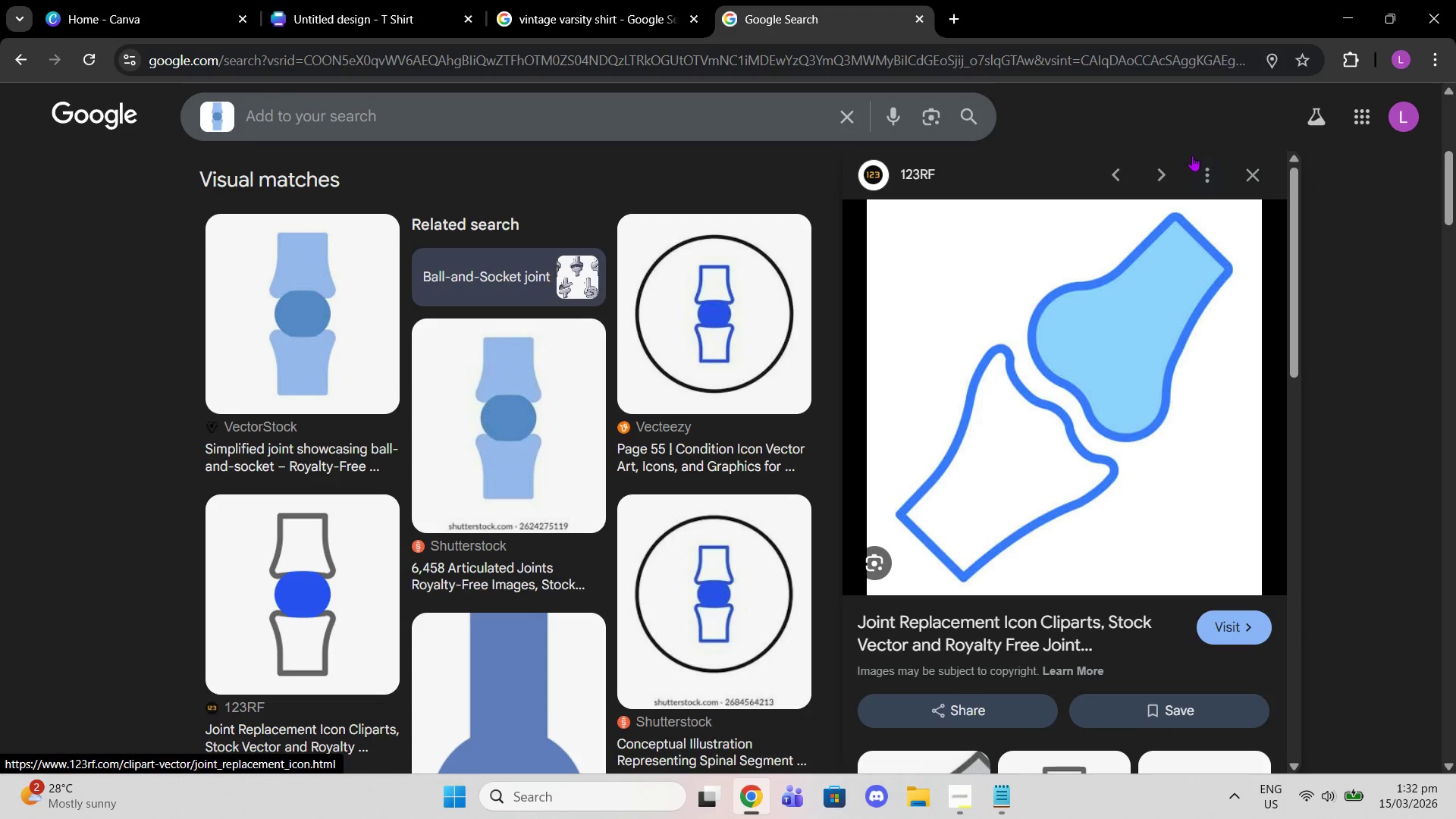 
wait(5.01)
 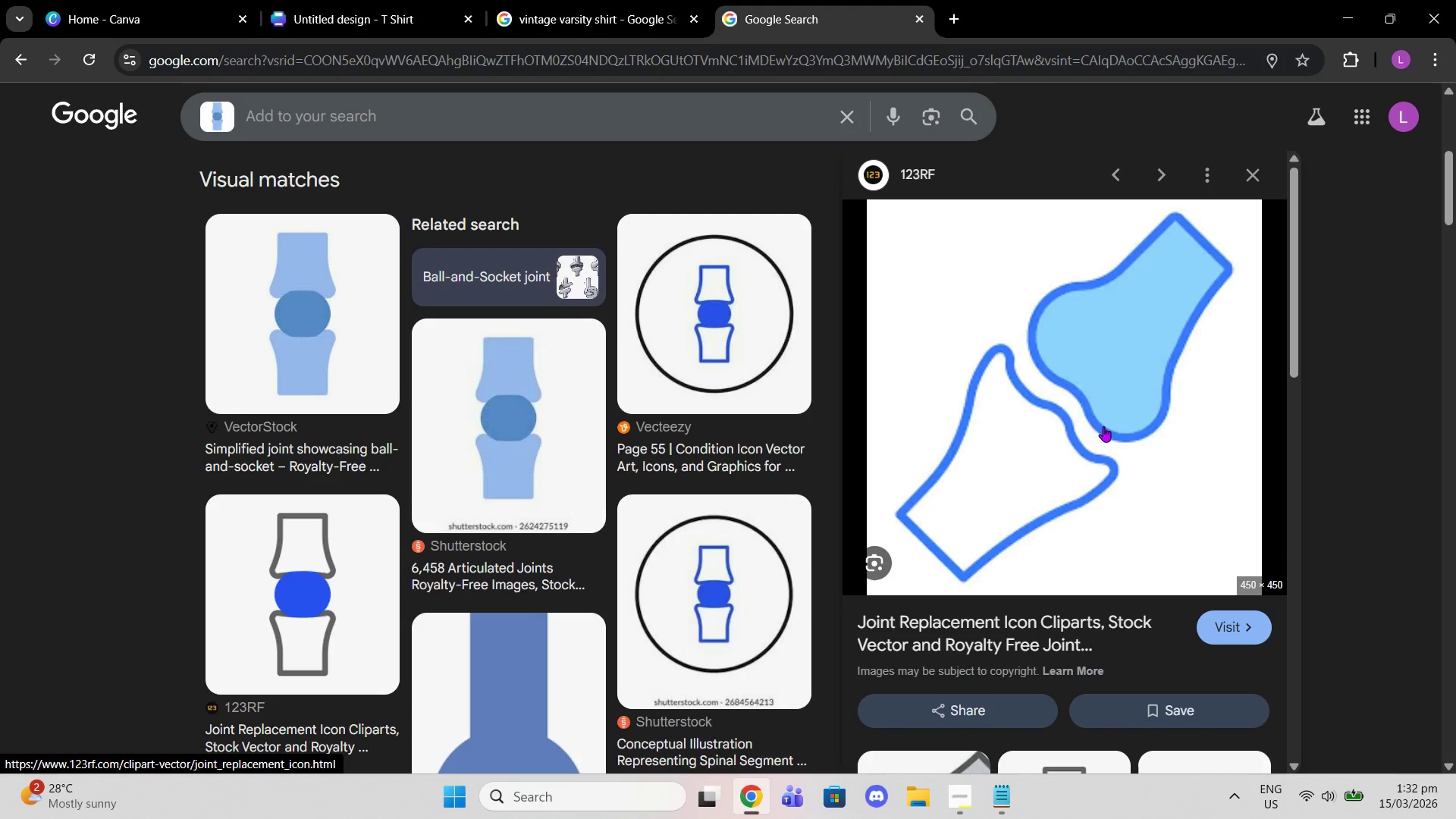 
left_click([1238, 177])
 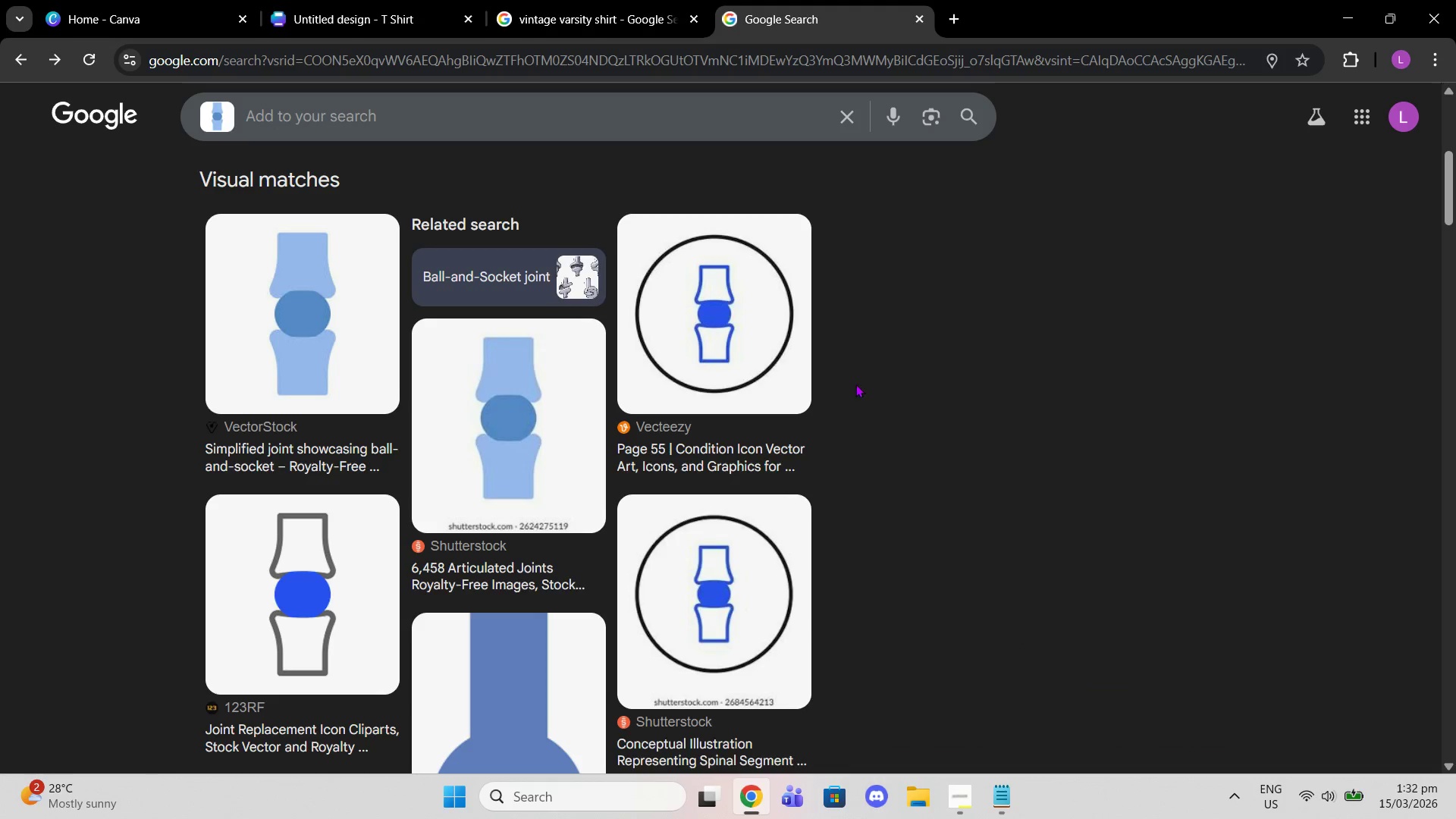 
scroll: coordinate [515, 495], scroll_direction: up, amount: 2.0
 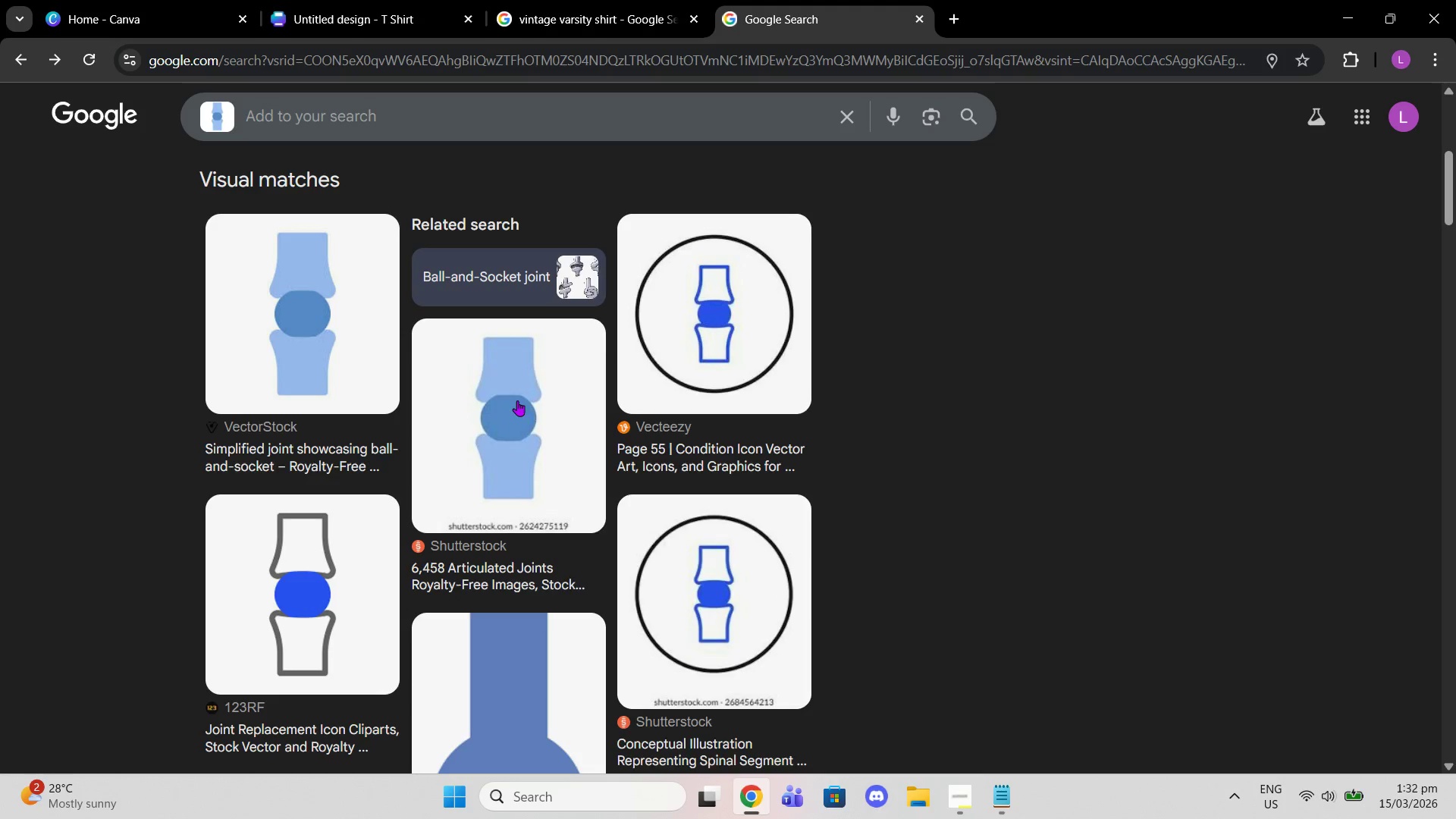 
scroll: coordinate [517, 498], scroll_direction: down, amount: 3.0
 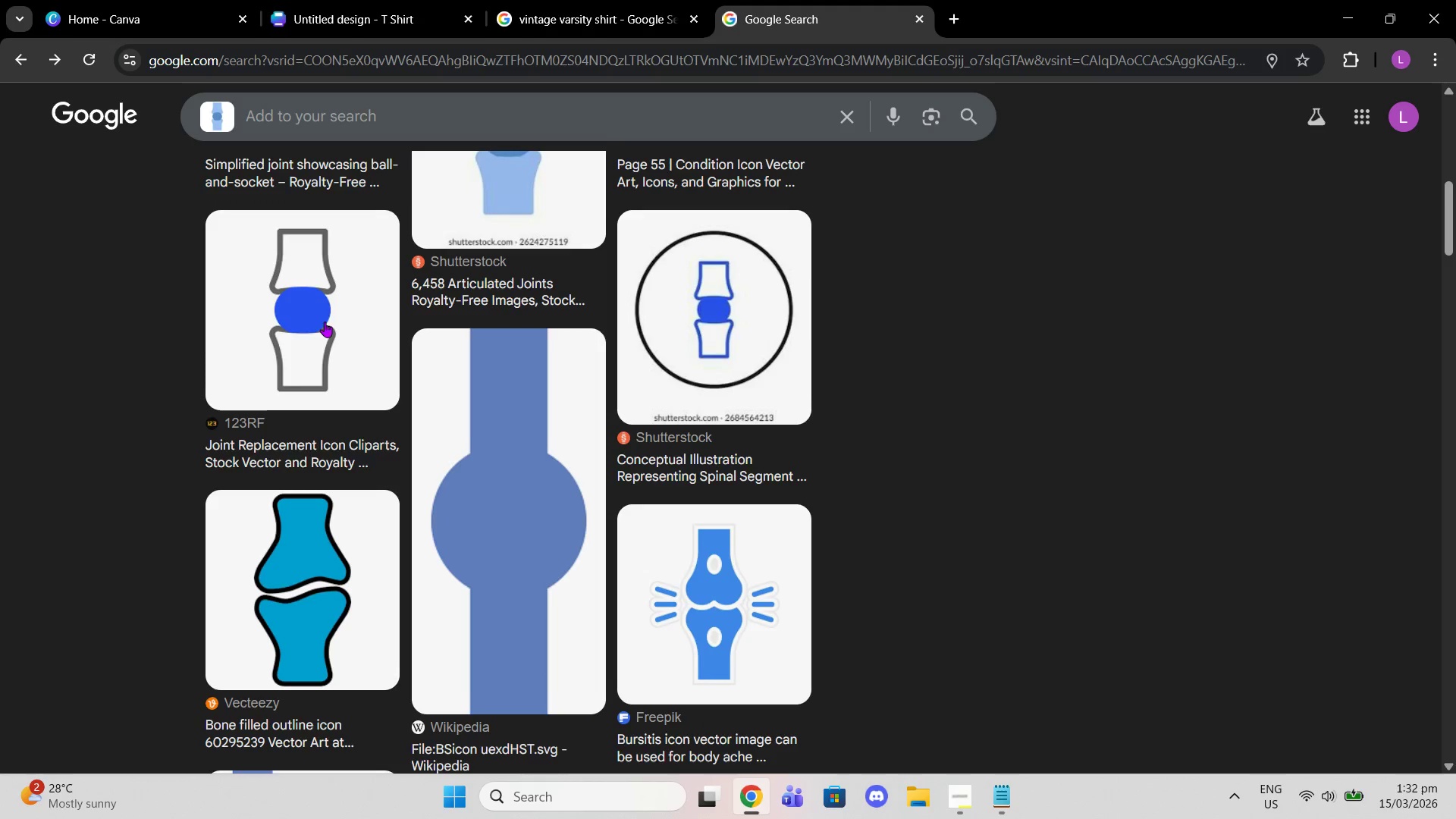 
scroll: coordinate [356, 426], scroll_direction: up, amount: 1.0
 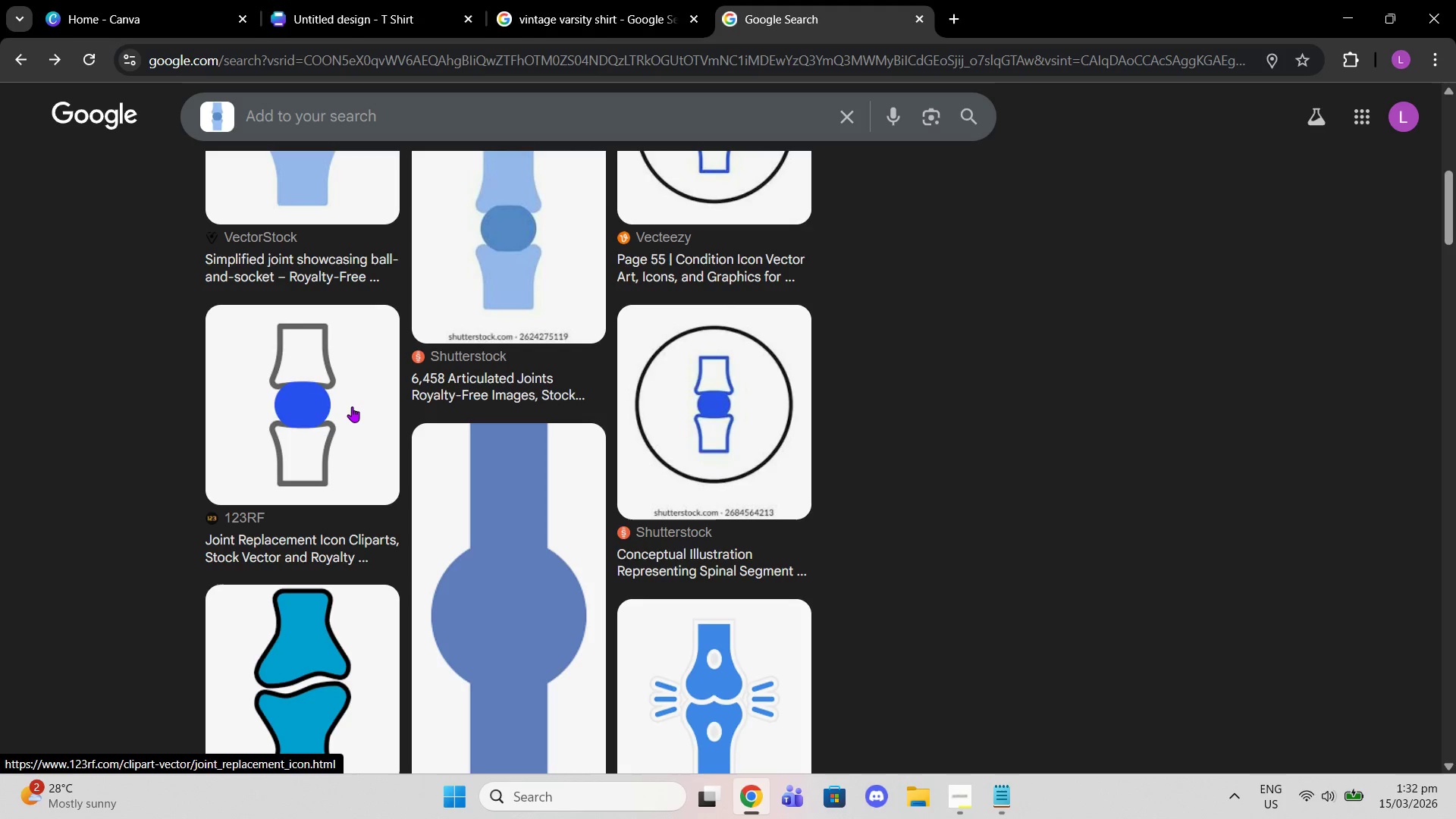 
left_click([352, 406])
 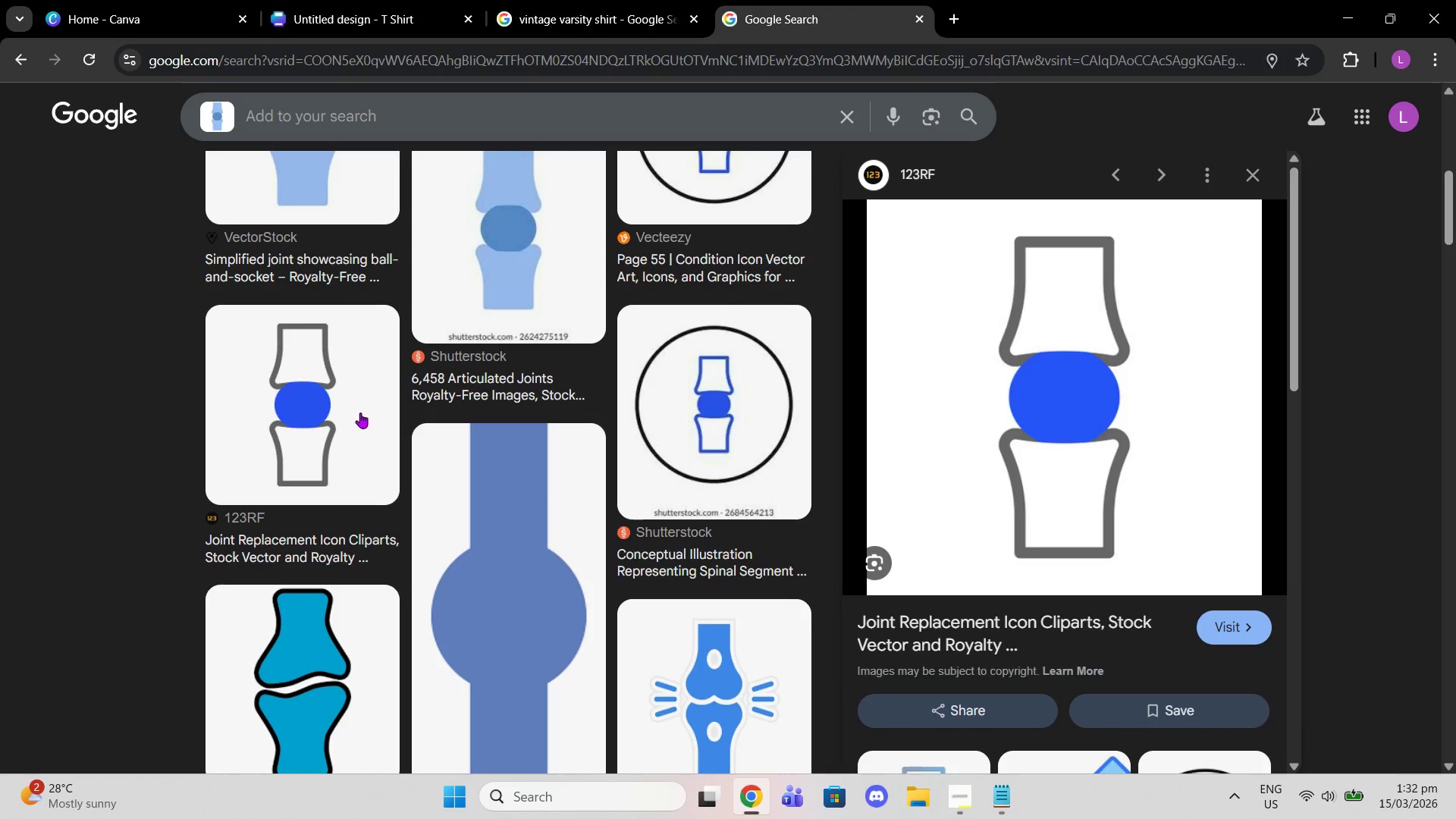 
scroll: coordinate [585, 513], scroll_direction: down, amount: 10.0
 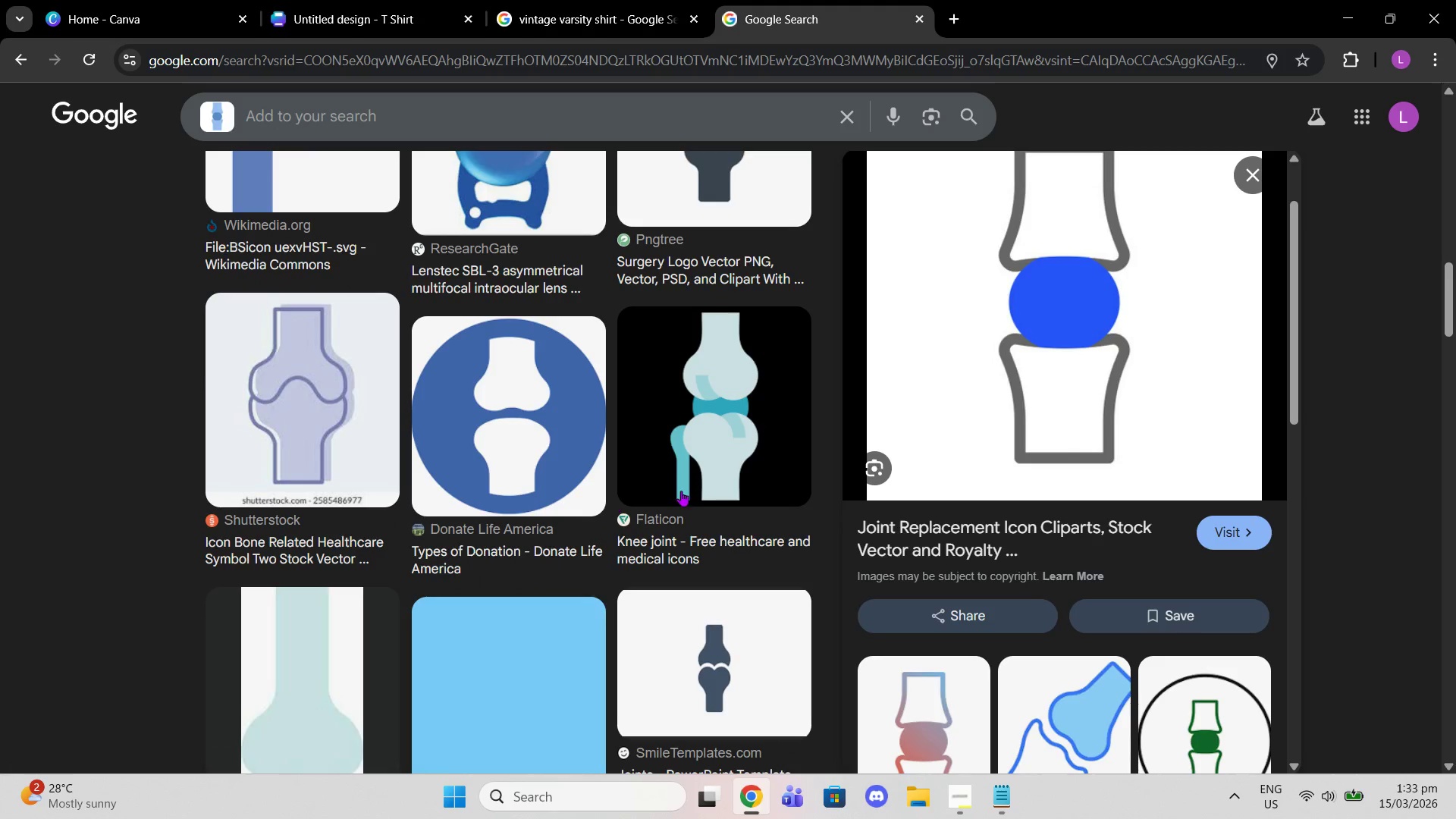 
scroll: coordinate [890, 442], scroll_direction: down, amount: 8.0
 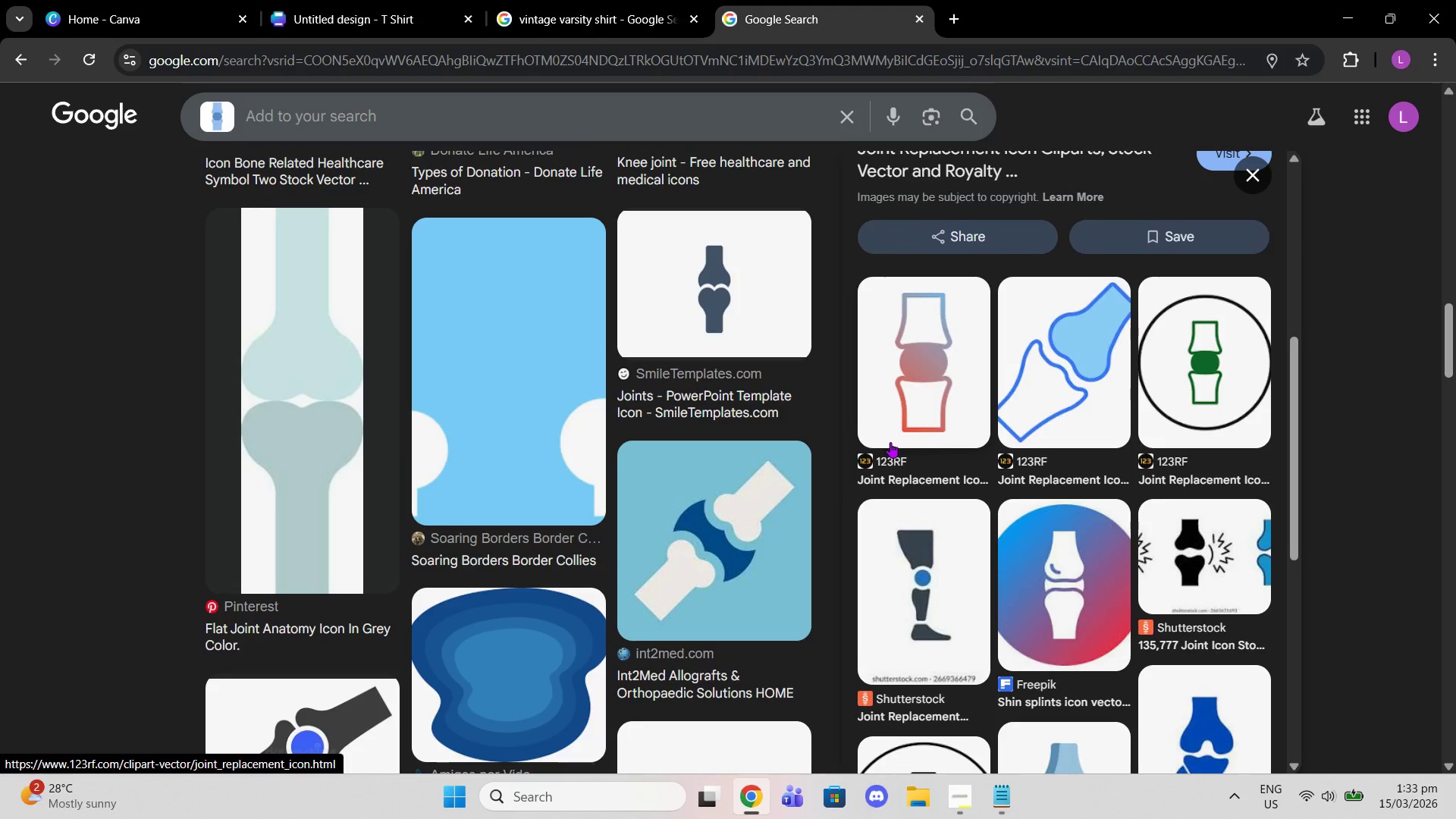 
scroll: coordinate [890, 442], scroll_direction: up, amount: 2.0
 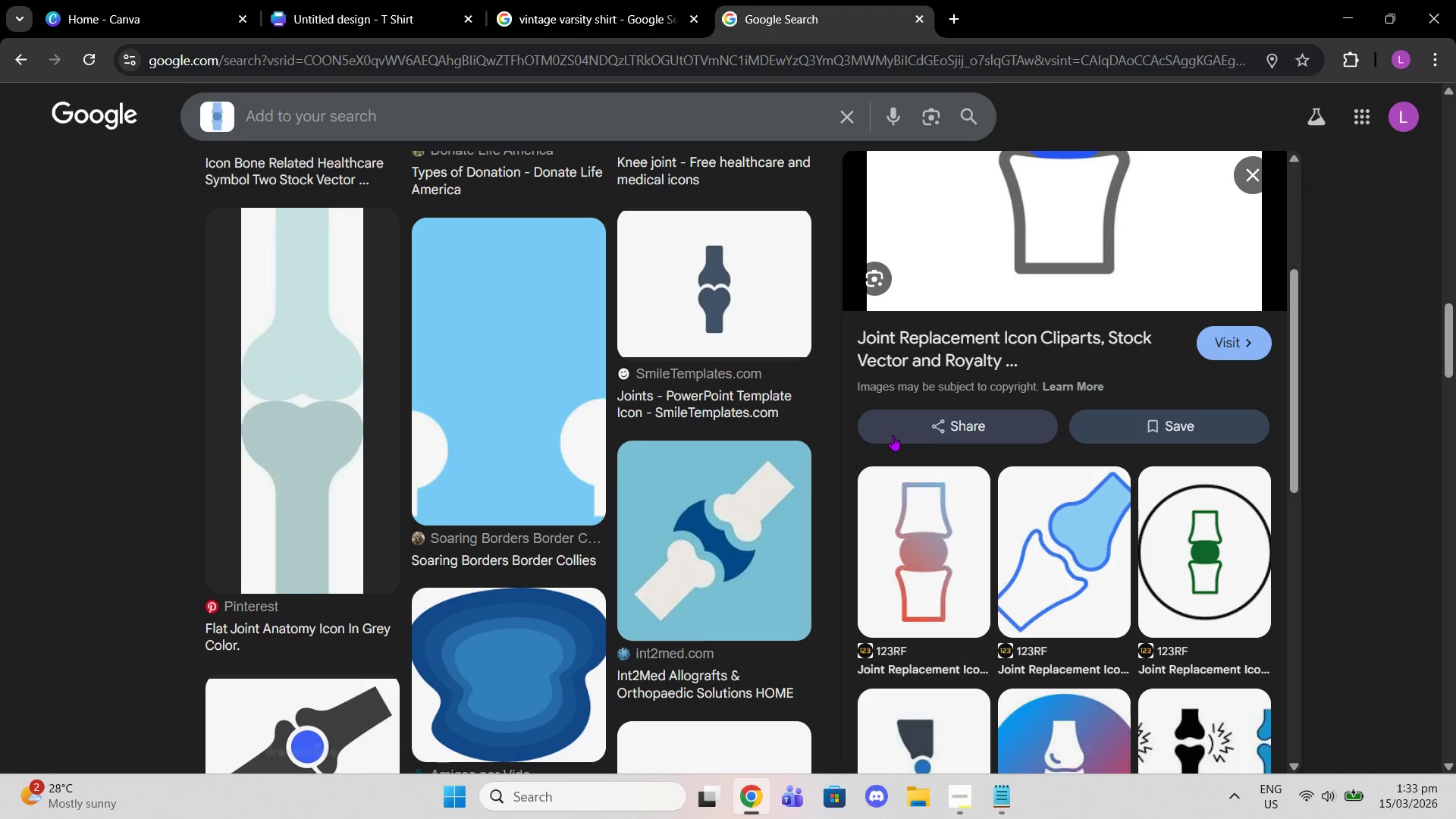 
scroll: coordinate [893, 435], scroll_direction: down, amount: 3.0
 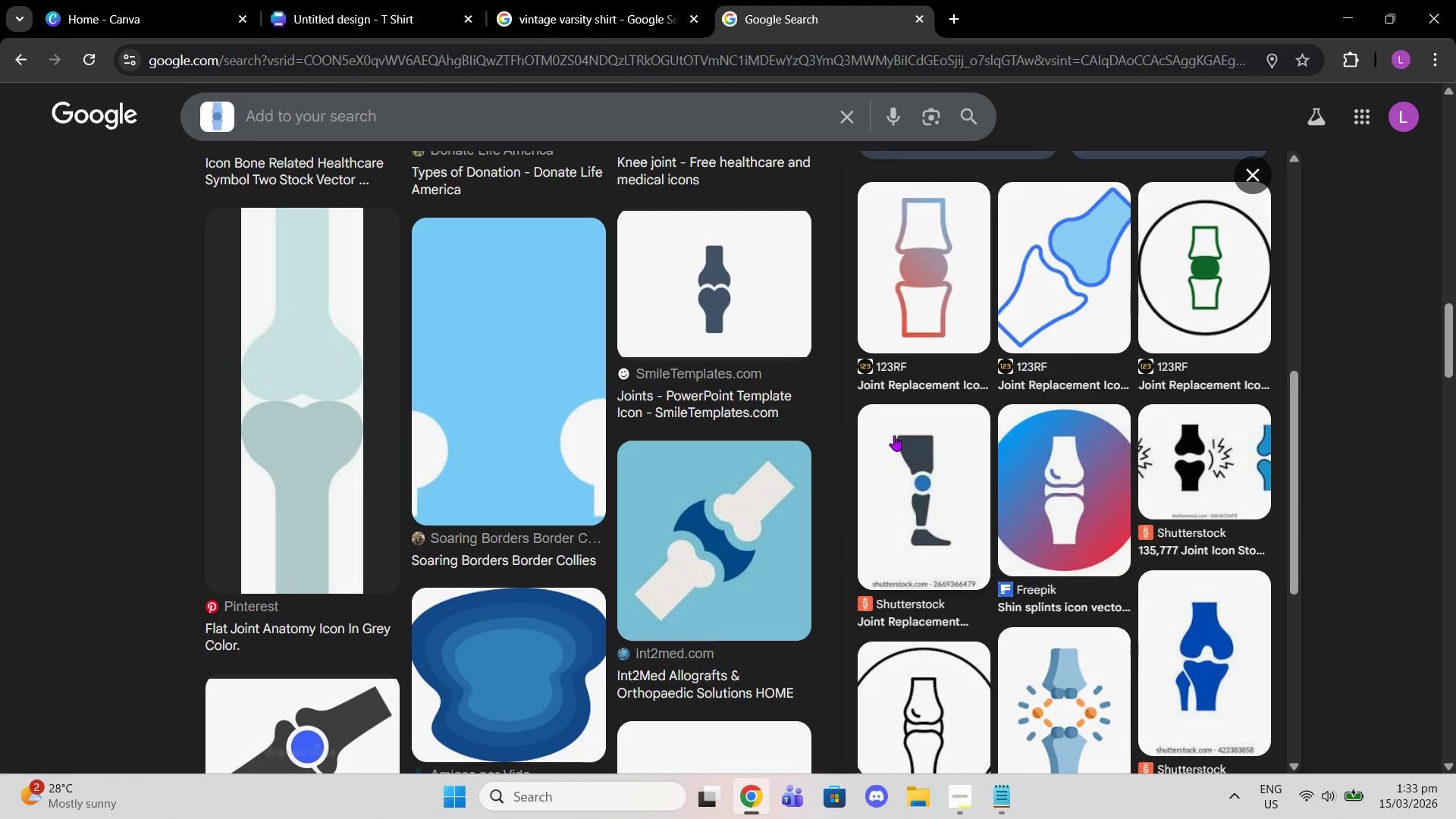 
scroll: coordinate [821, 369], scroll_direction: up, amount: 3.0
 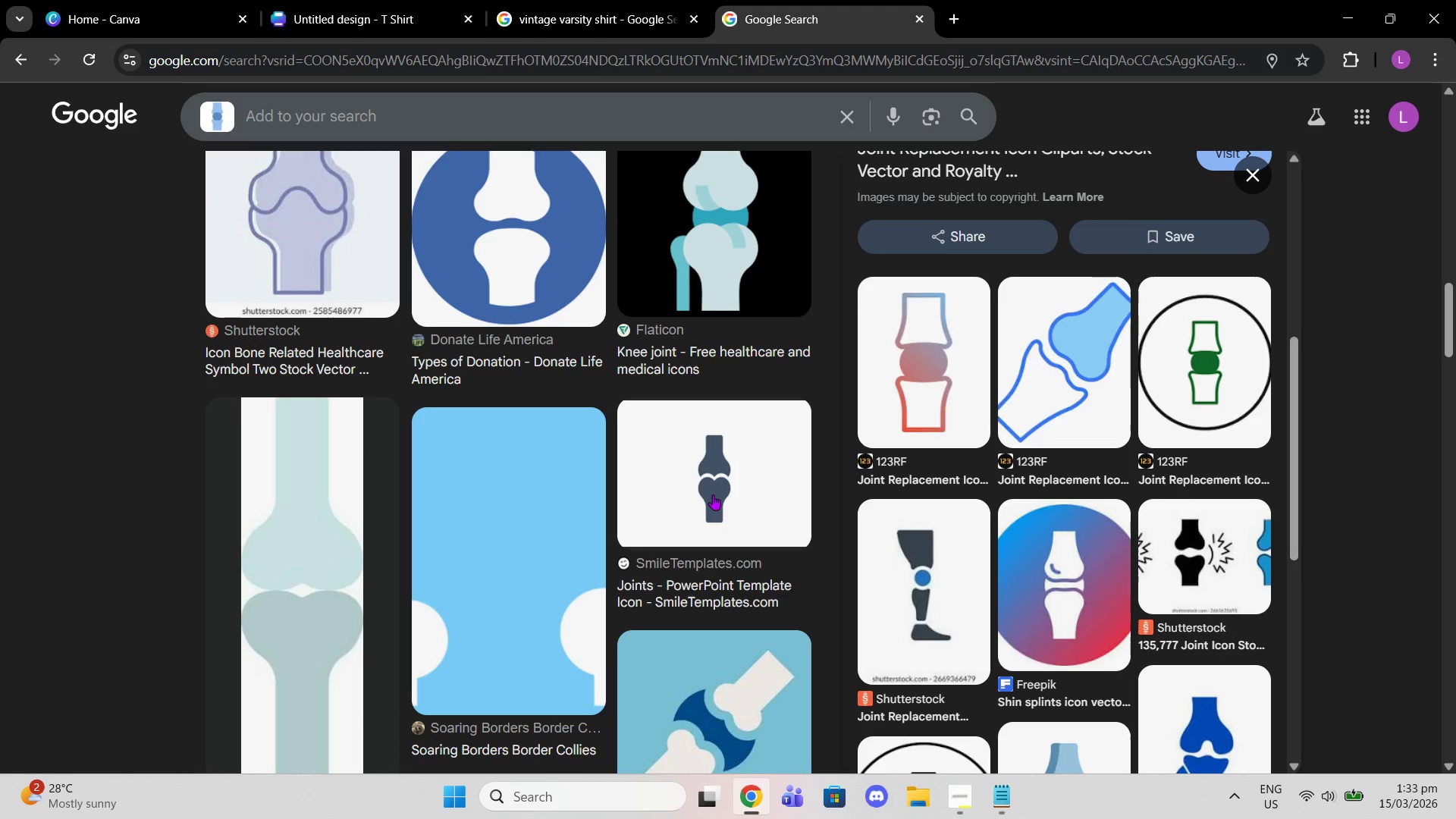 
left_click([713, 494])
 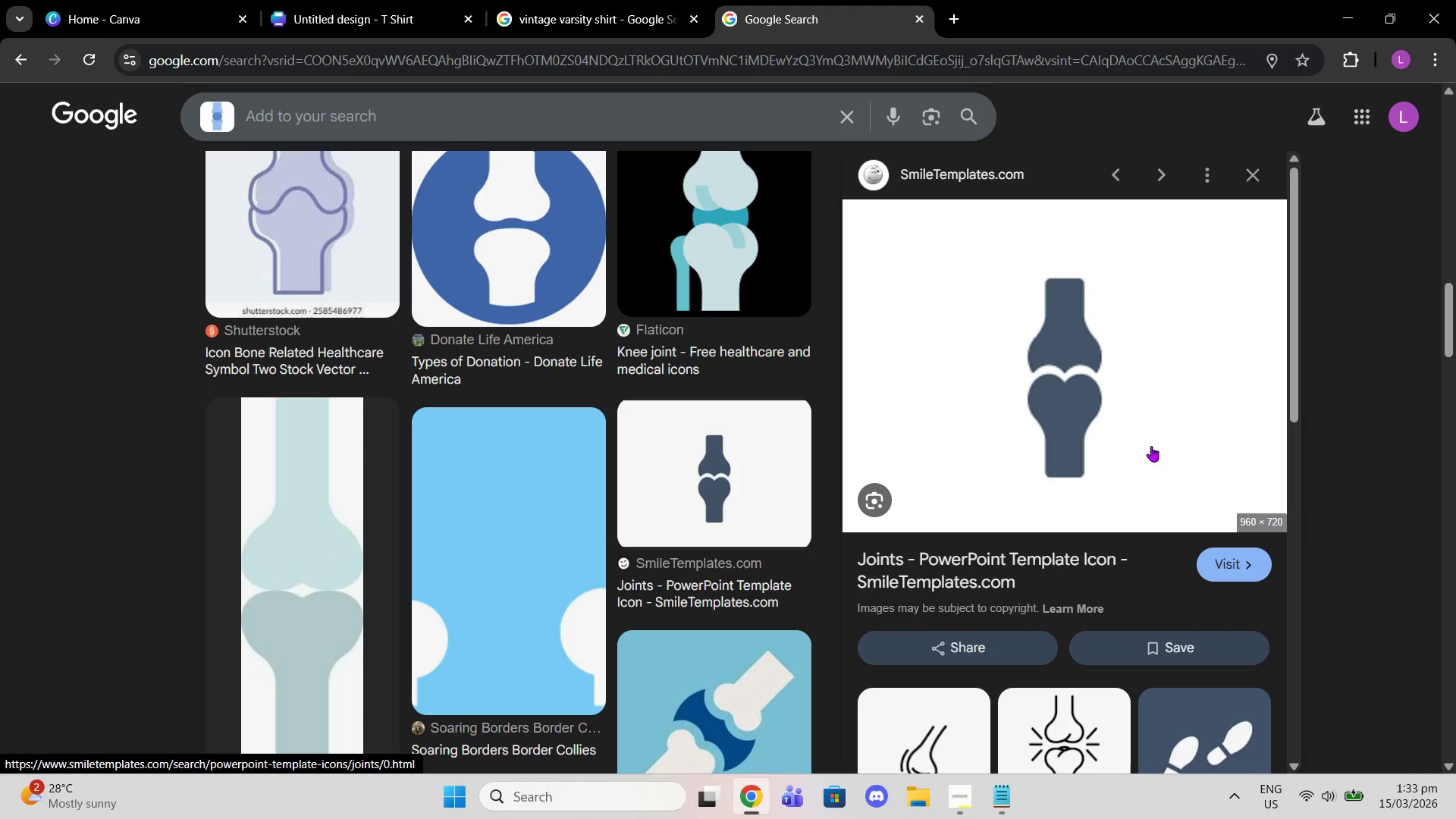 
right_click([1091, 400])
 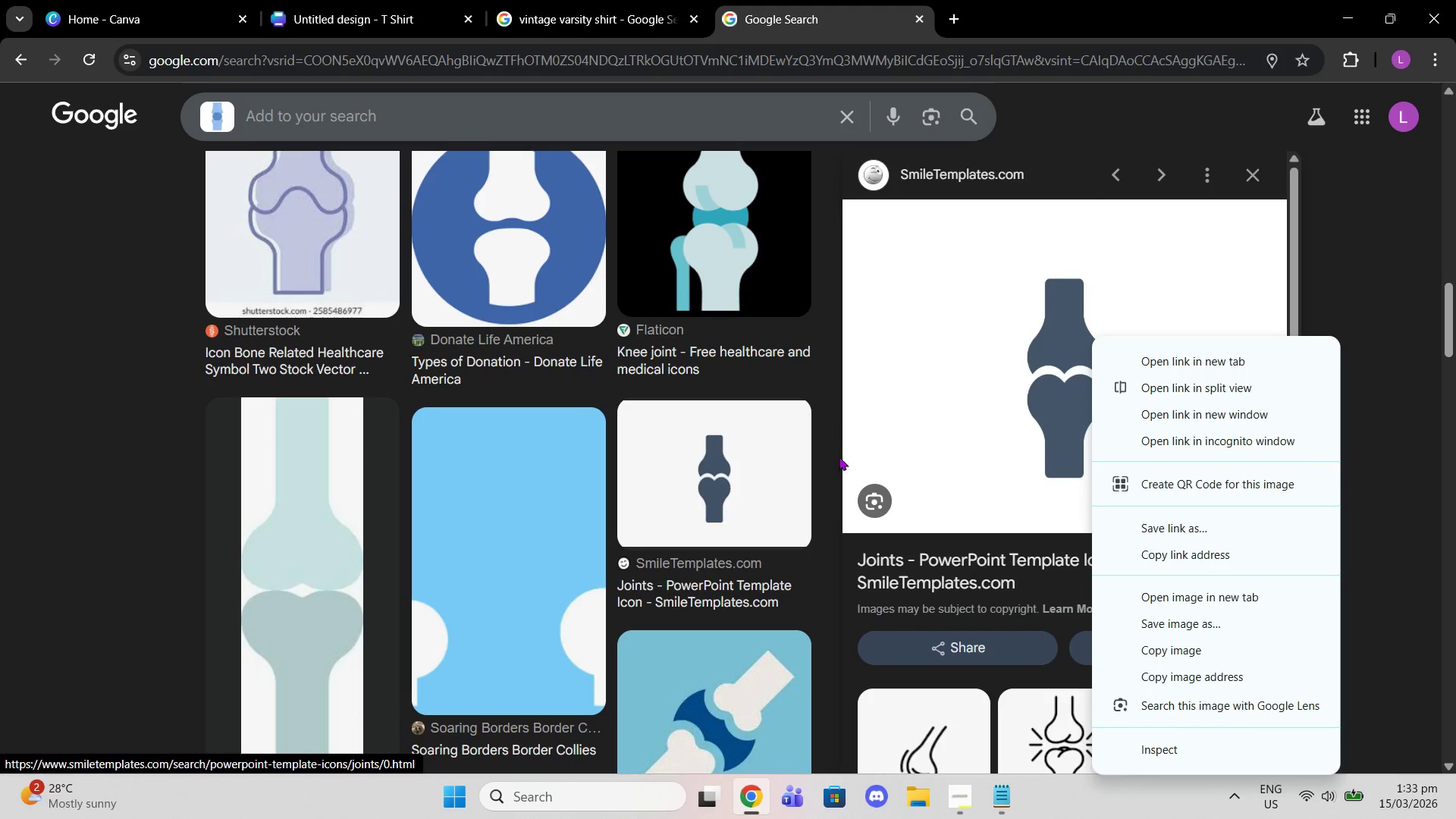 
scroll: coordinate [482, 564], scroll_direction: up, amount: 12.0
 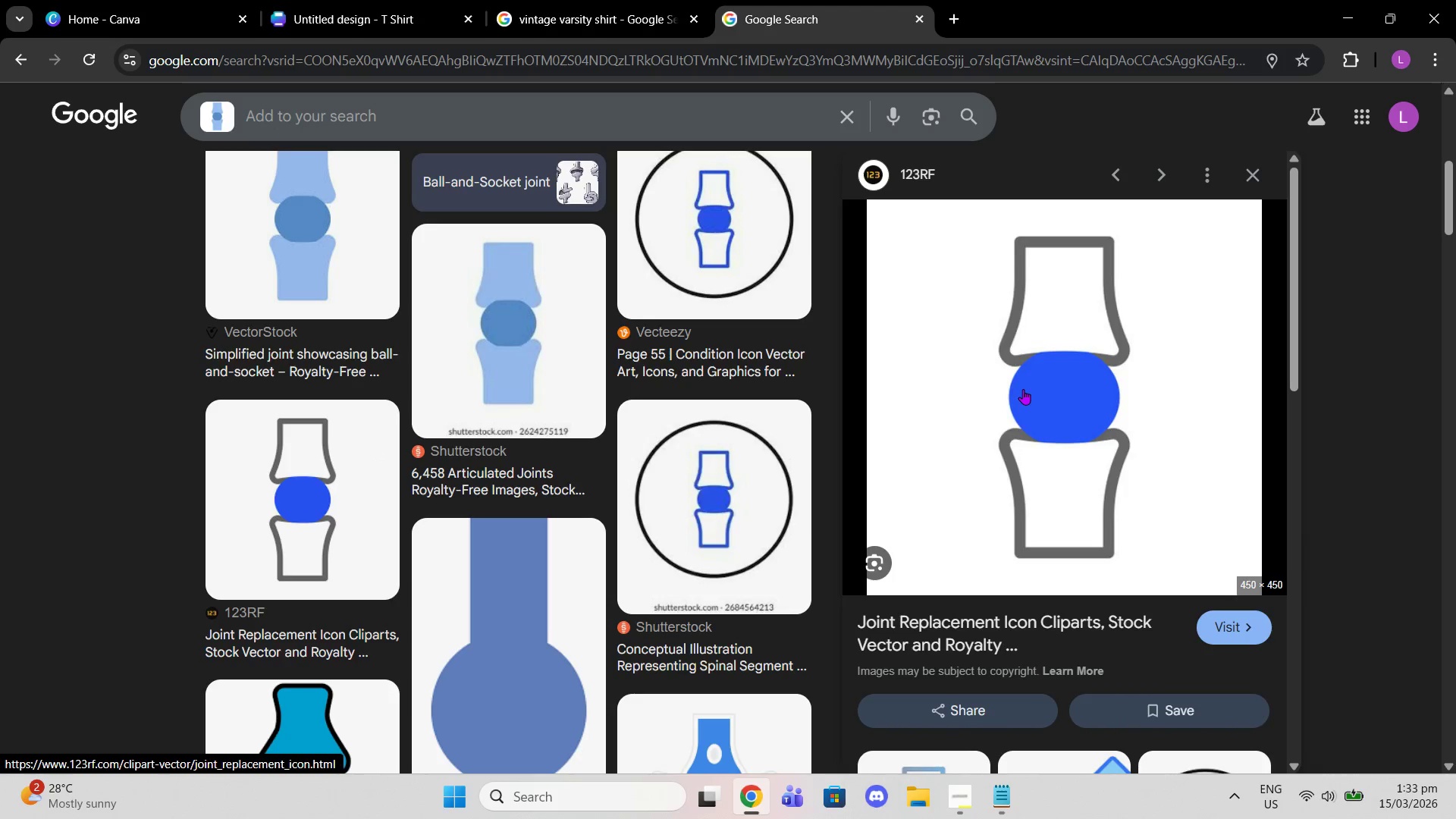 
right_click([1023, 389])
 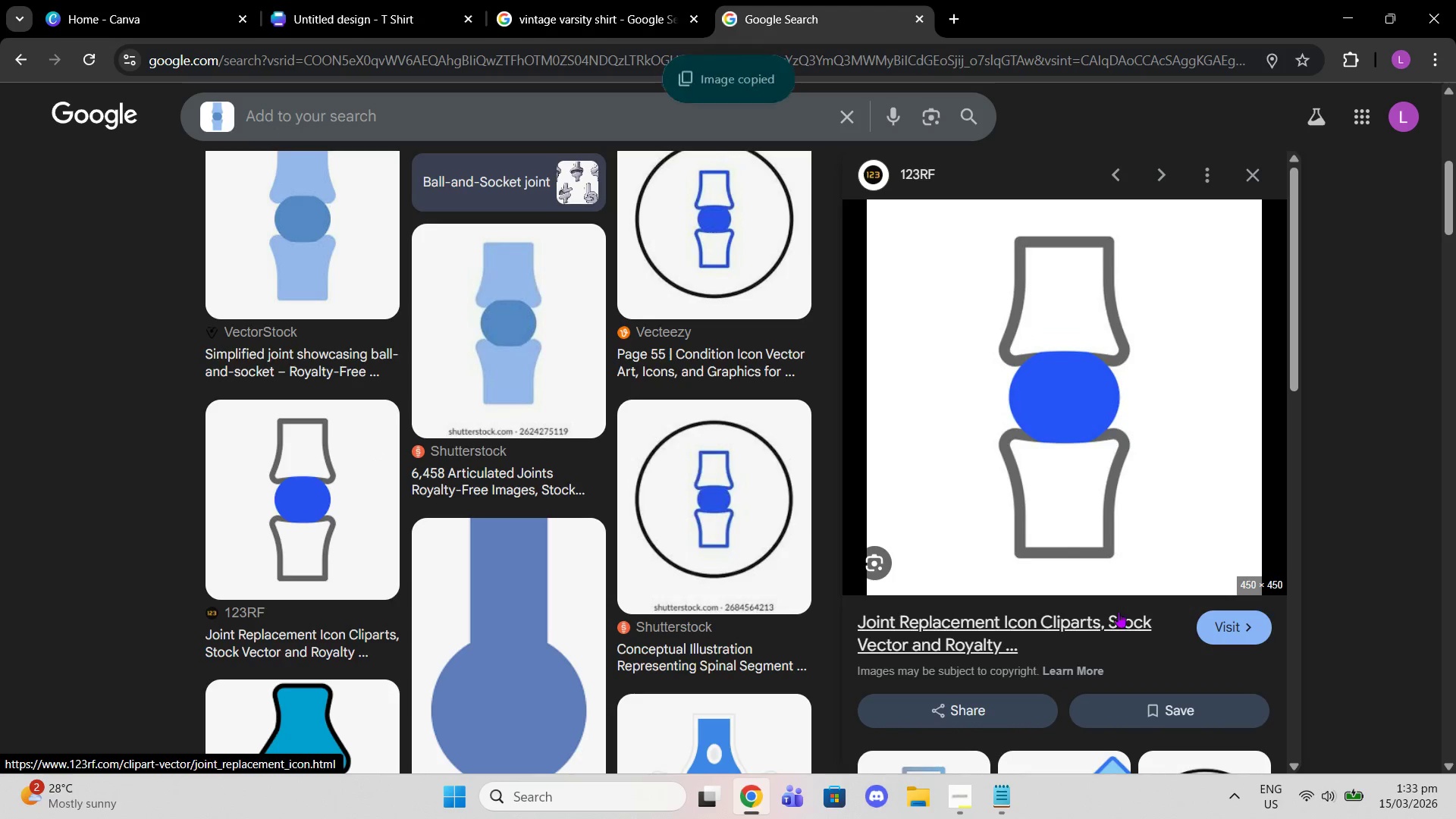 
double_click([539, 27])
 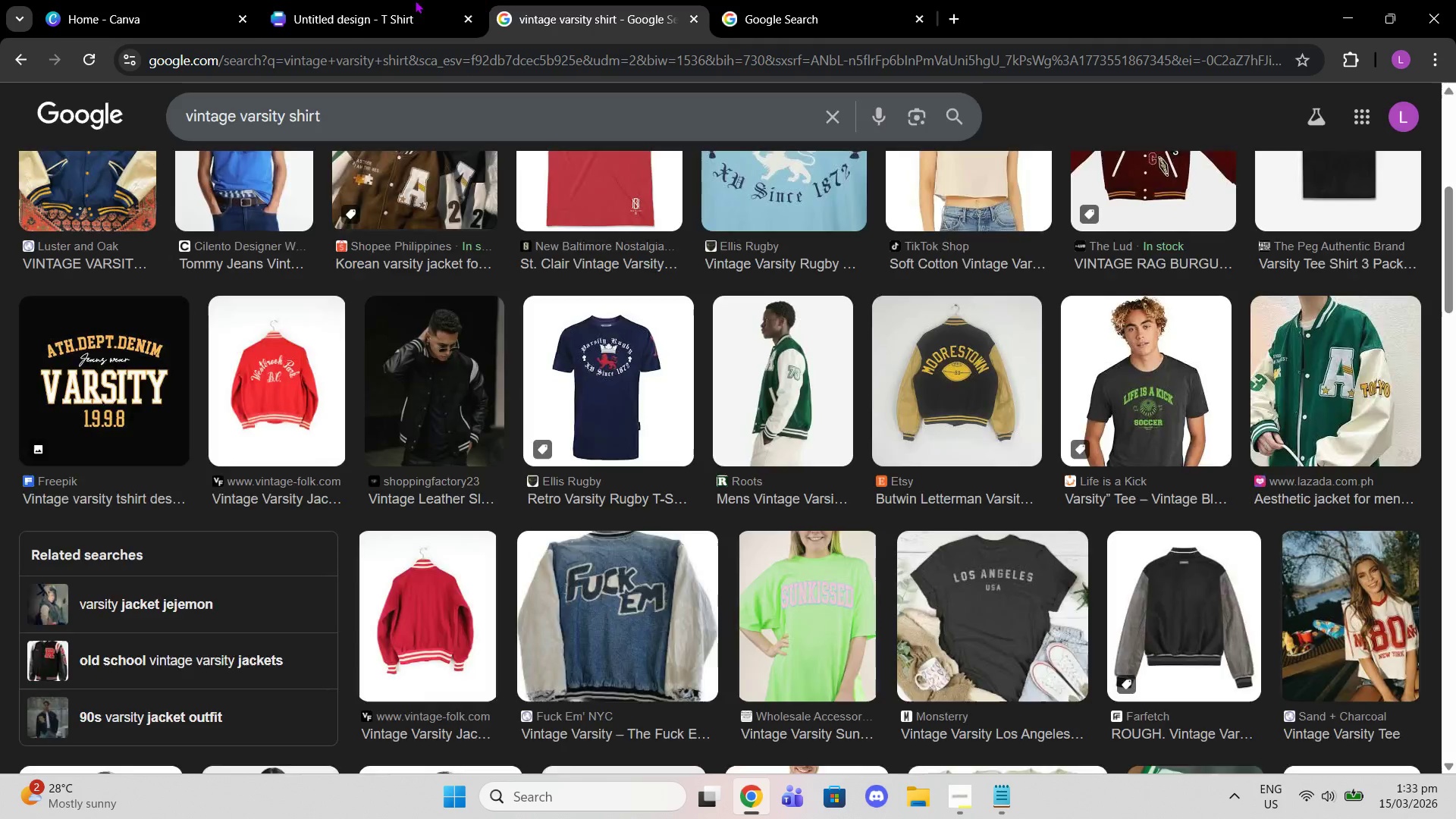 
left_click([407, 0])
 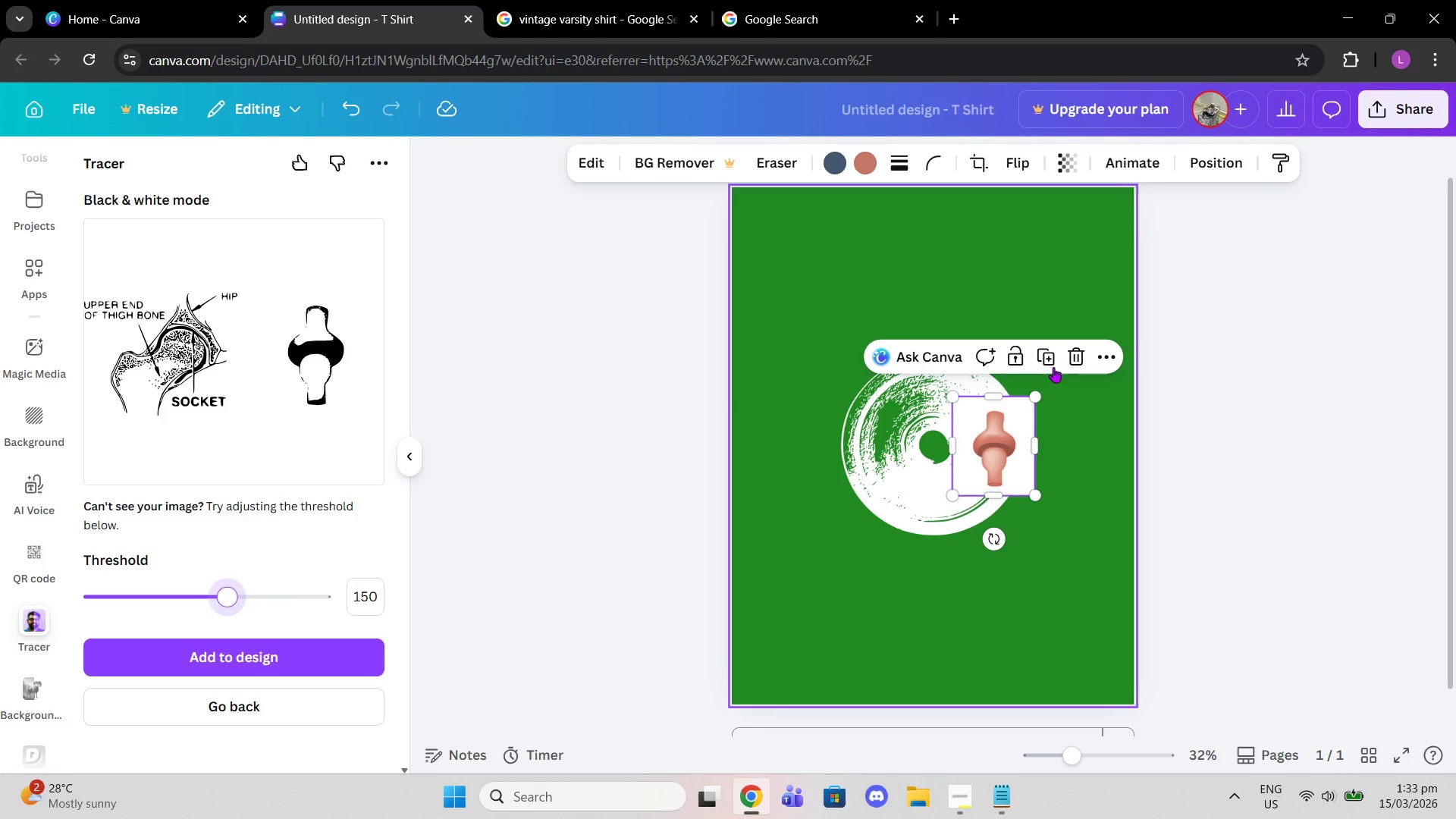 
left_click([1069, 363])
 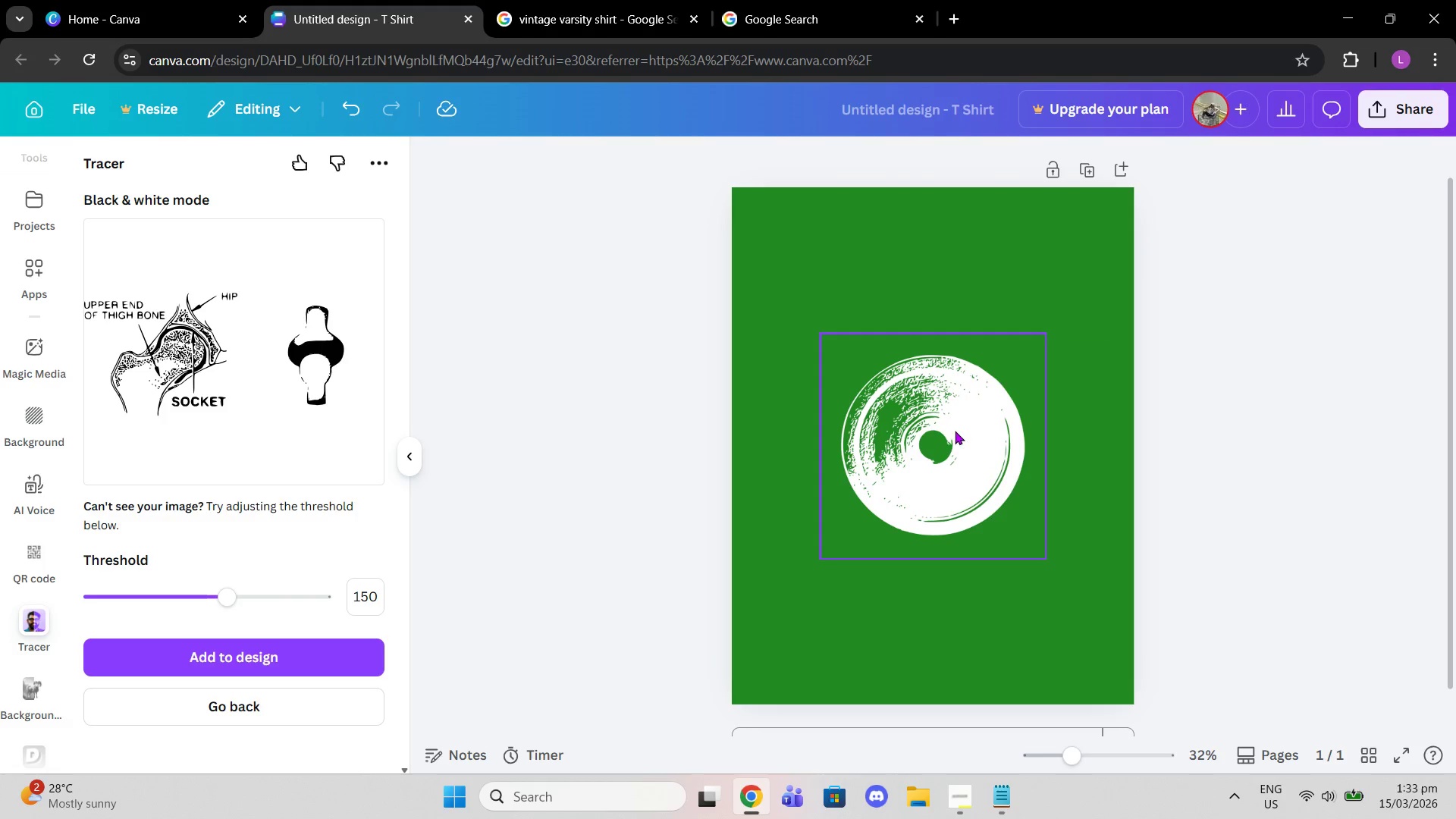 
key(Control+V)
 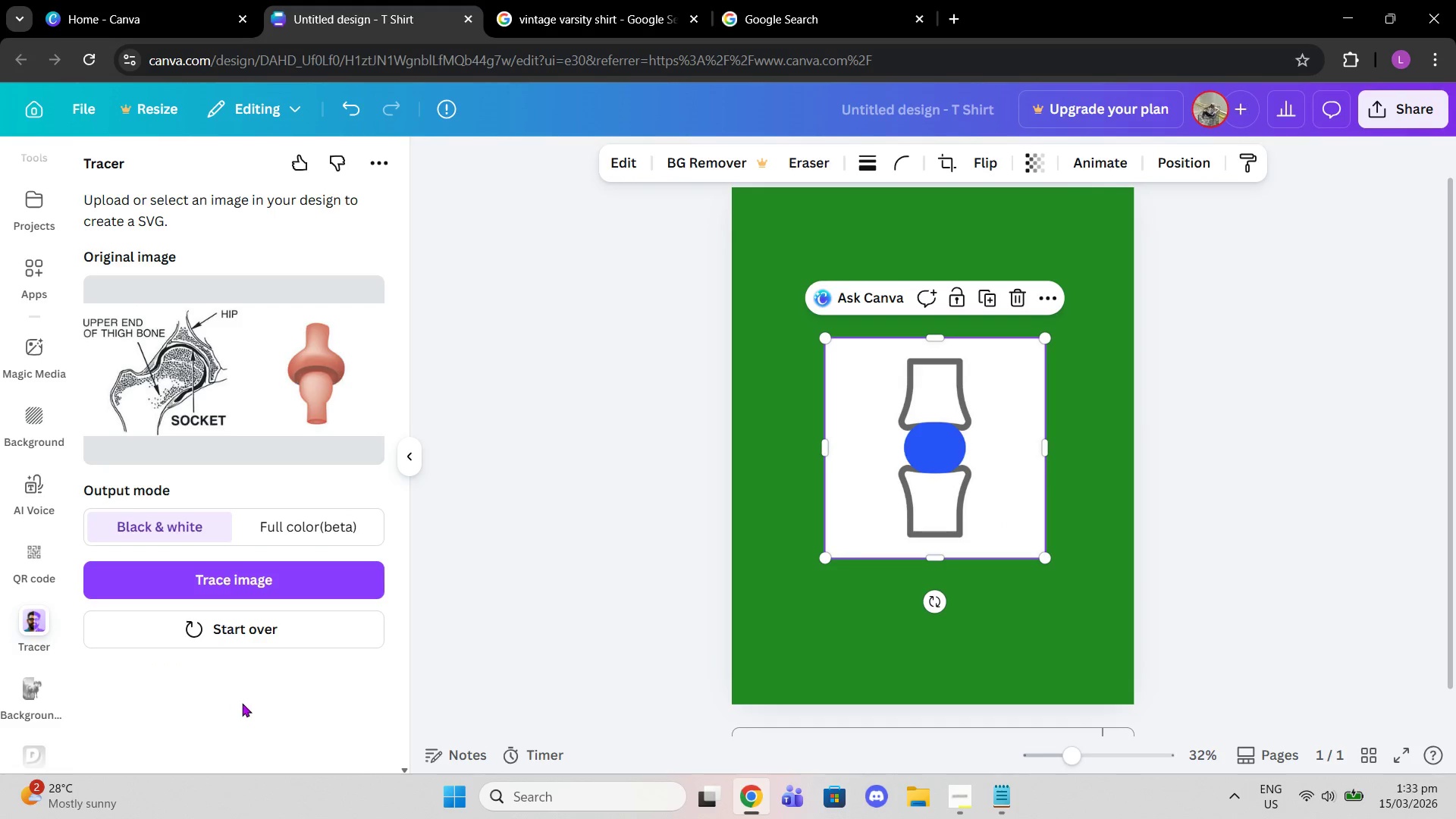 
left_click([261, 630])
 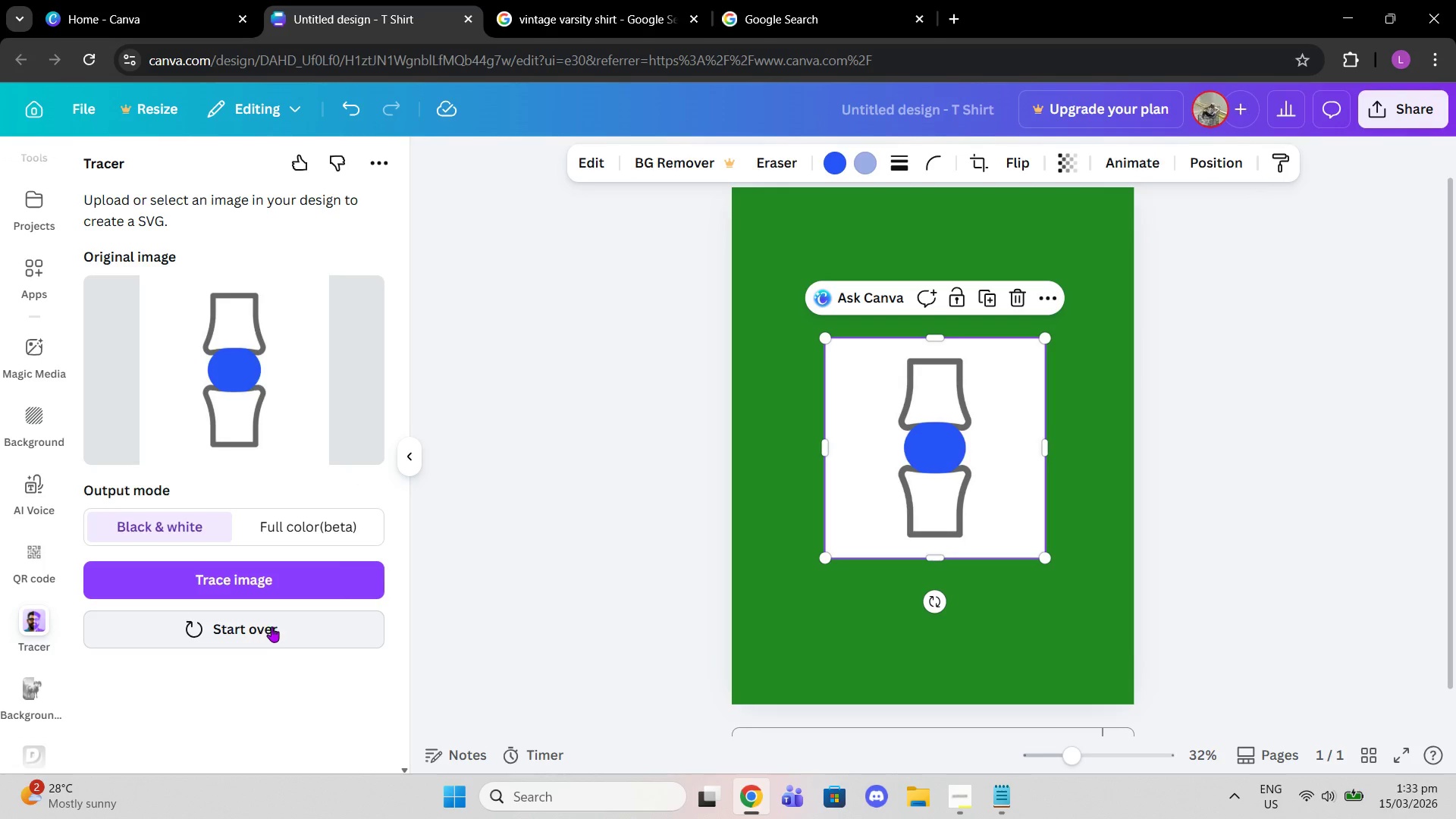 
left_click([281, 598])
 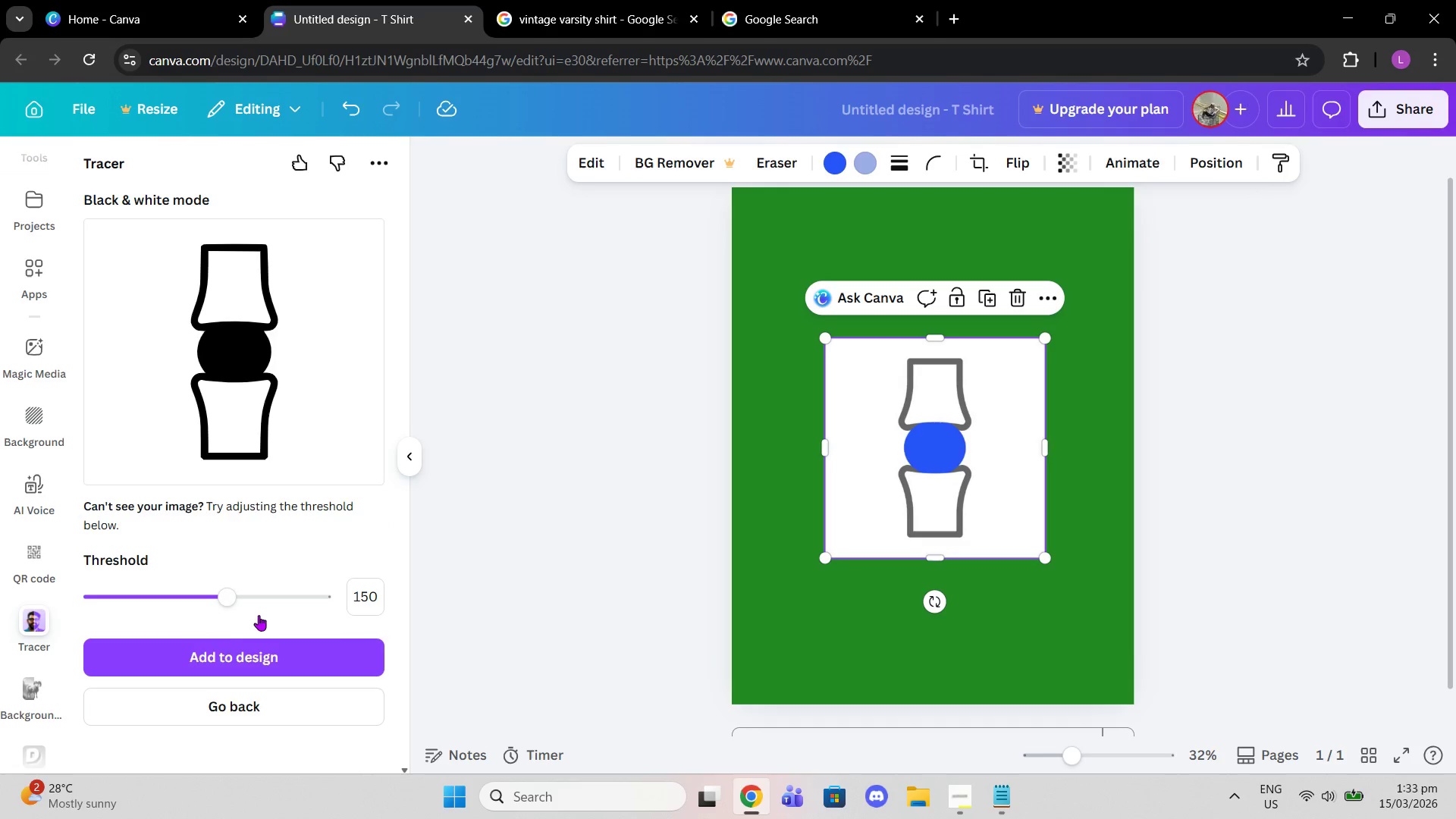 
left_click_drag(start_coordinate=[232, 601], to_coordinate=[249, 604])
 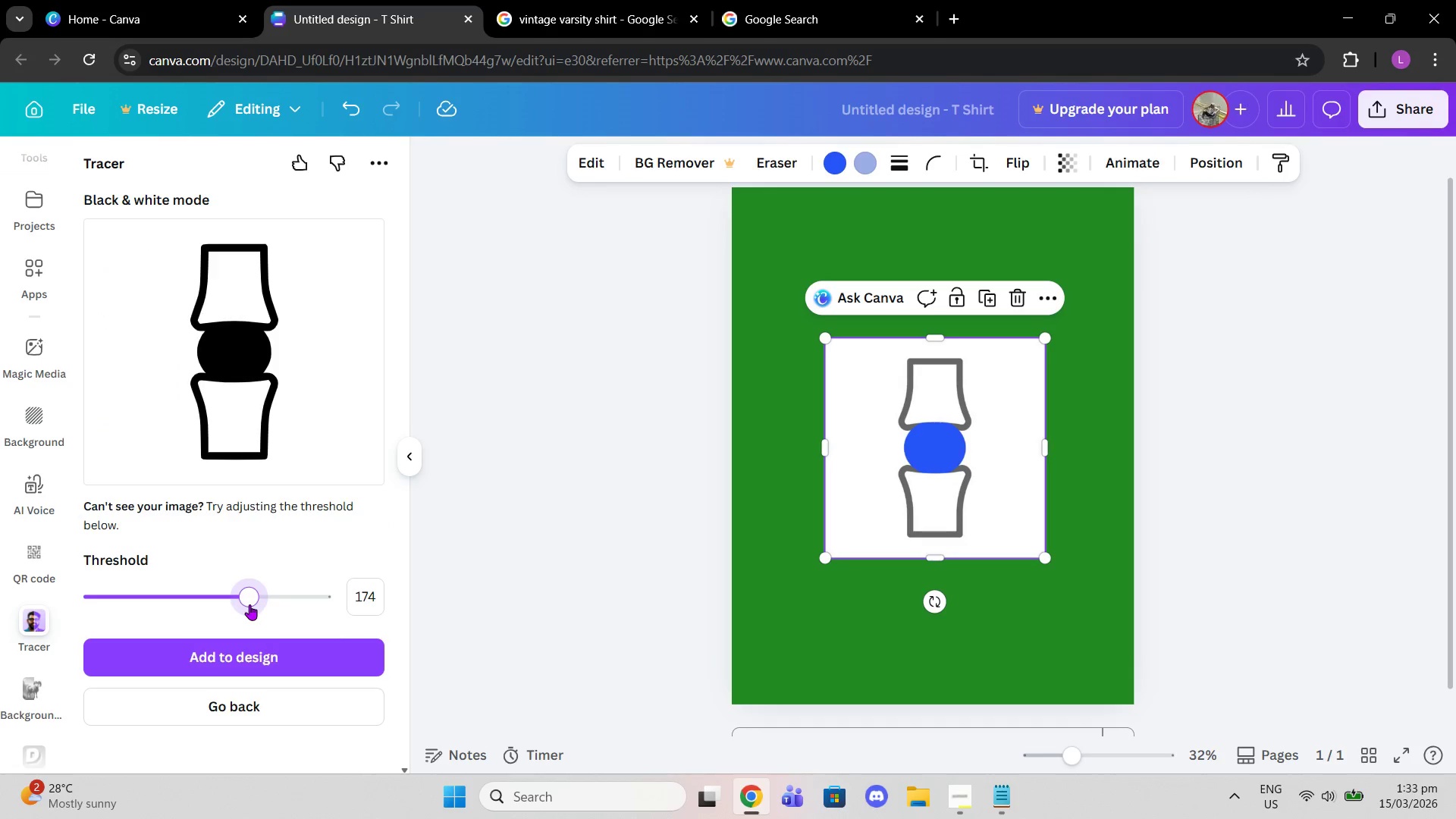 
left_click_drag(start_coordinate=[249, 604], to_coordinate=[245, 604])
 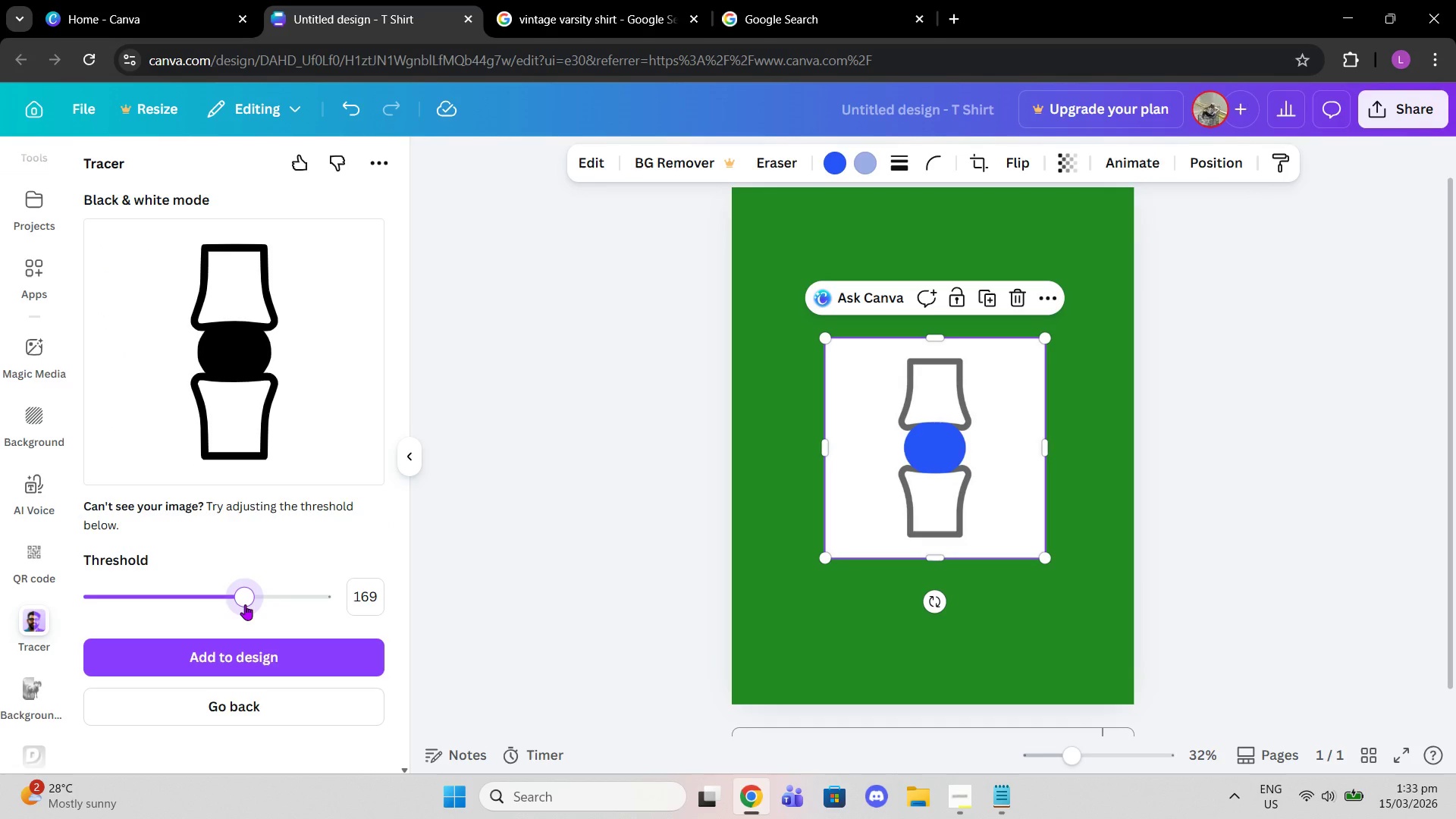 
left_click_drag(start_coordinate=[245, 604], to_coordinate=[250, 606])
 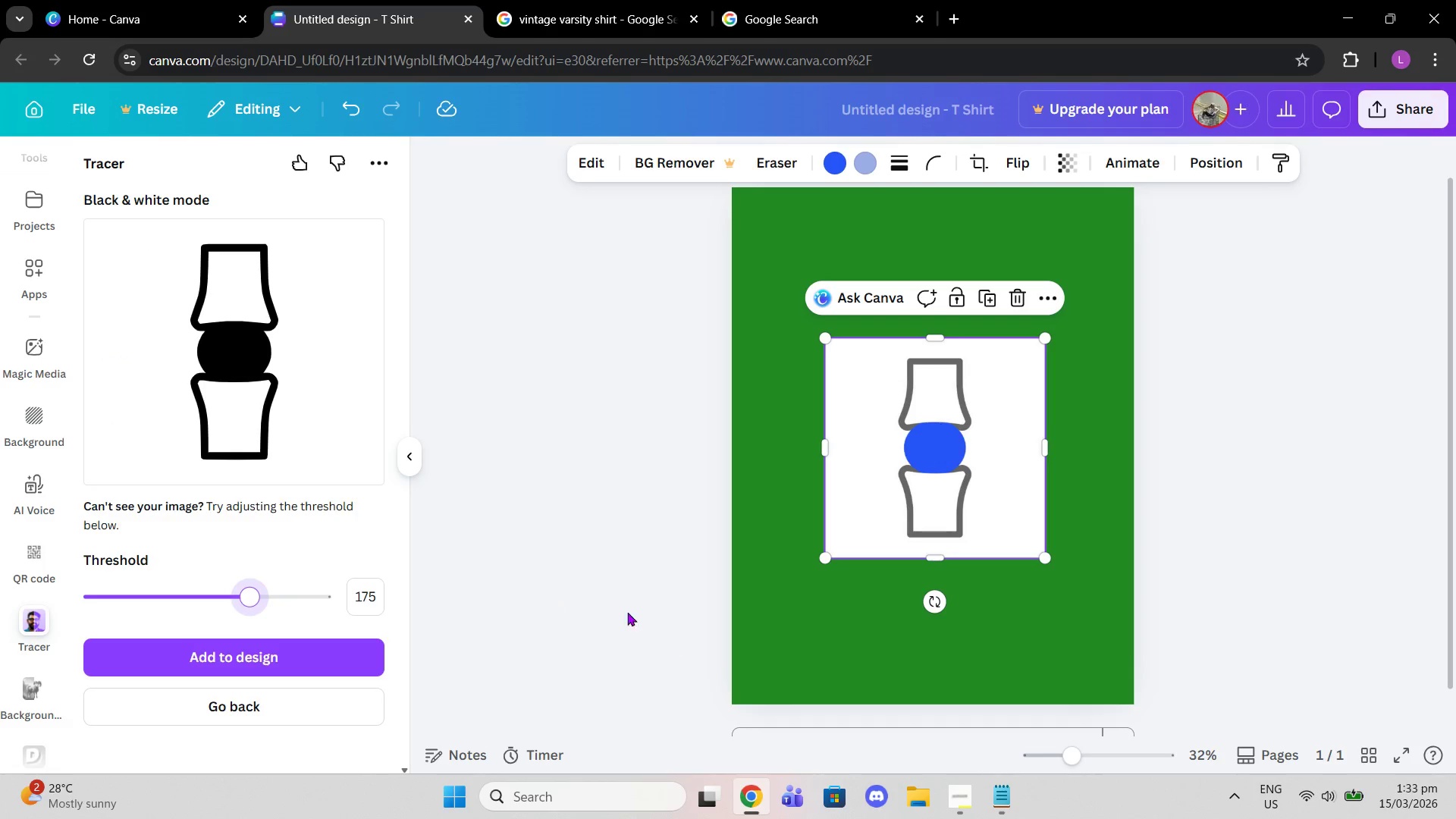 
left_click([311, 655])
 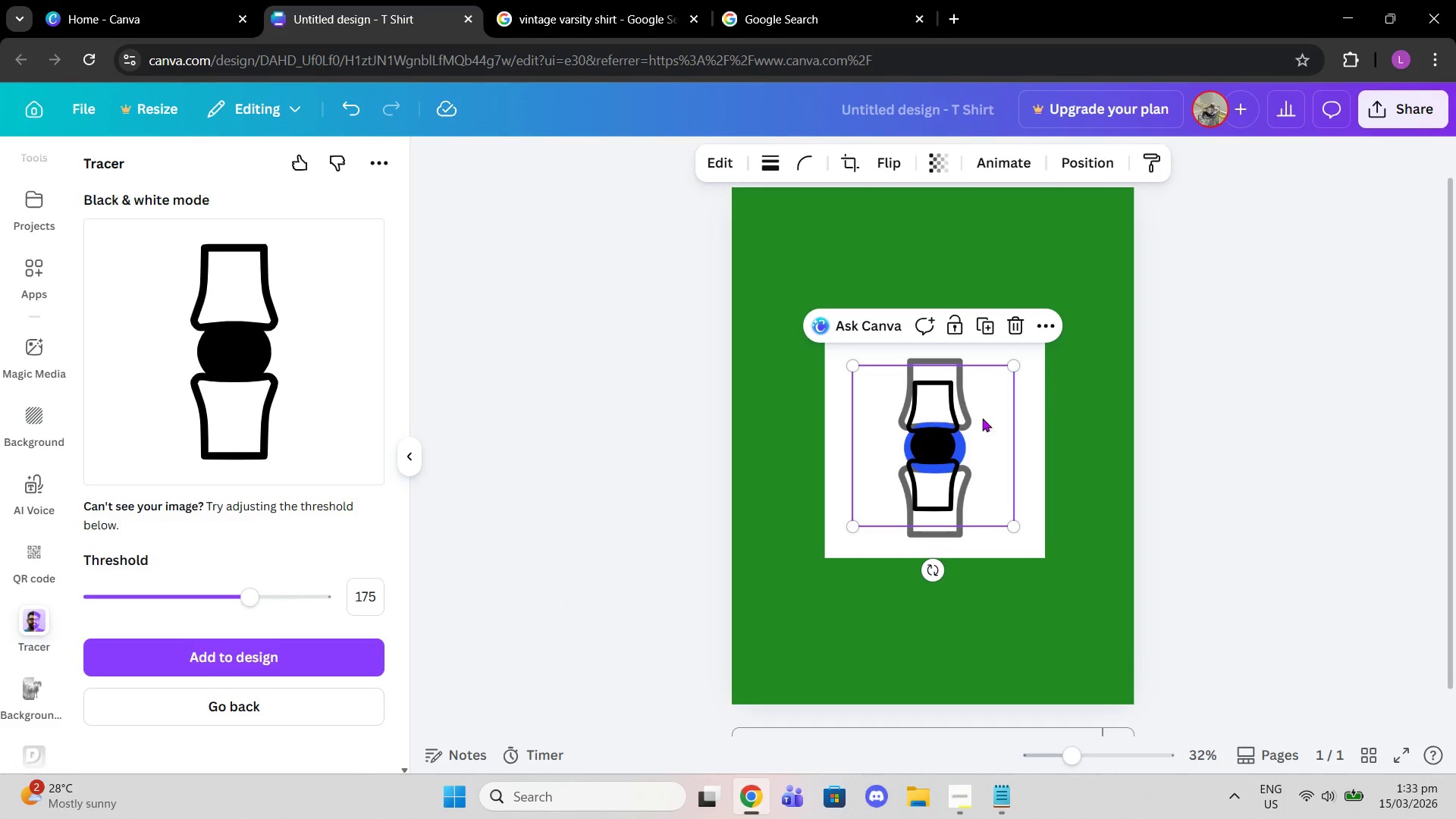 
left_click_drag(start_coordinate=[971, 428], to_coordinate=[940, 426])
 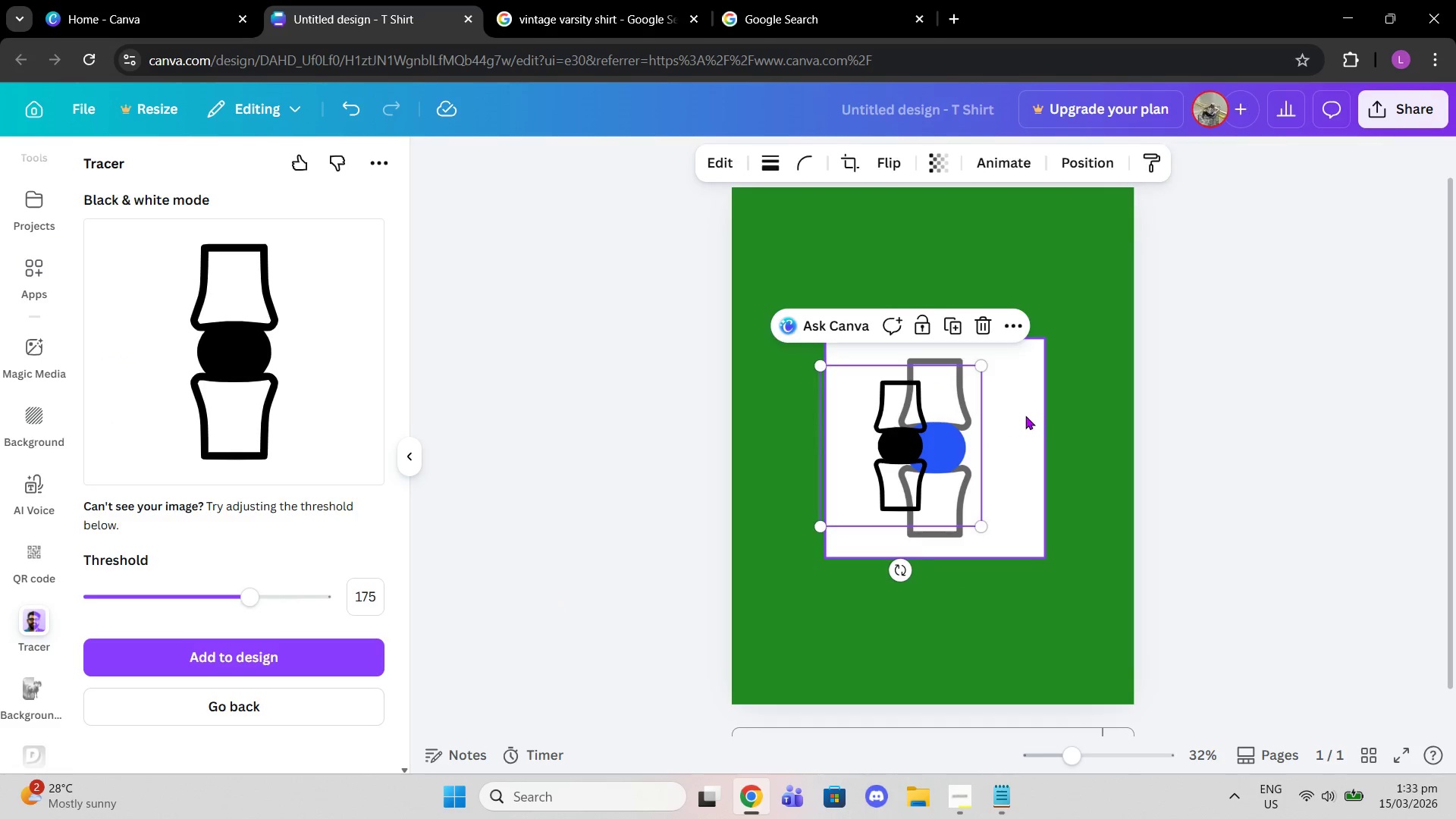 
left_click([1025, 416])
 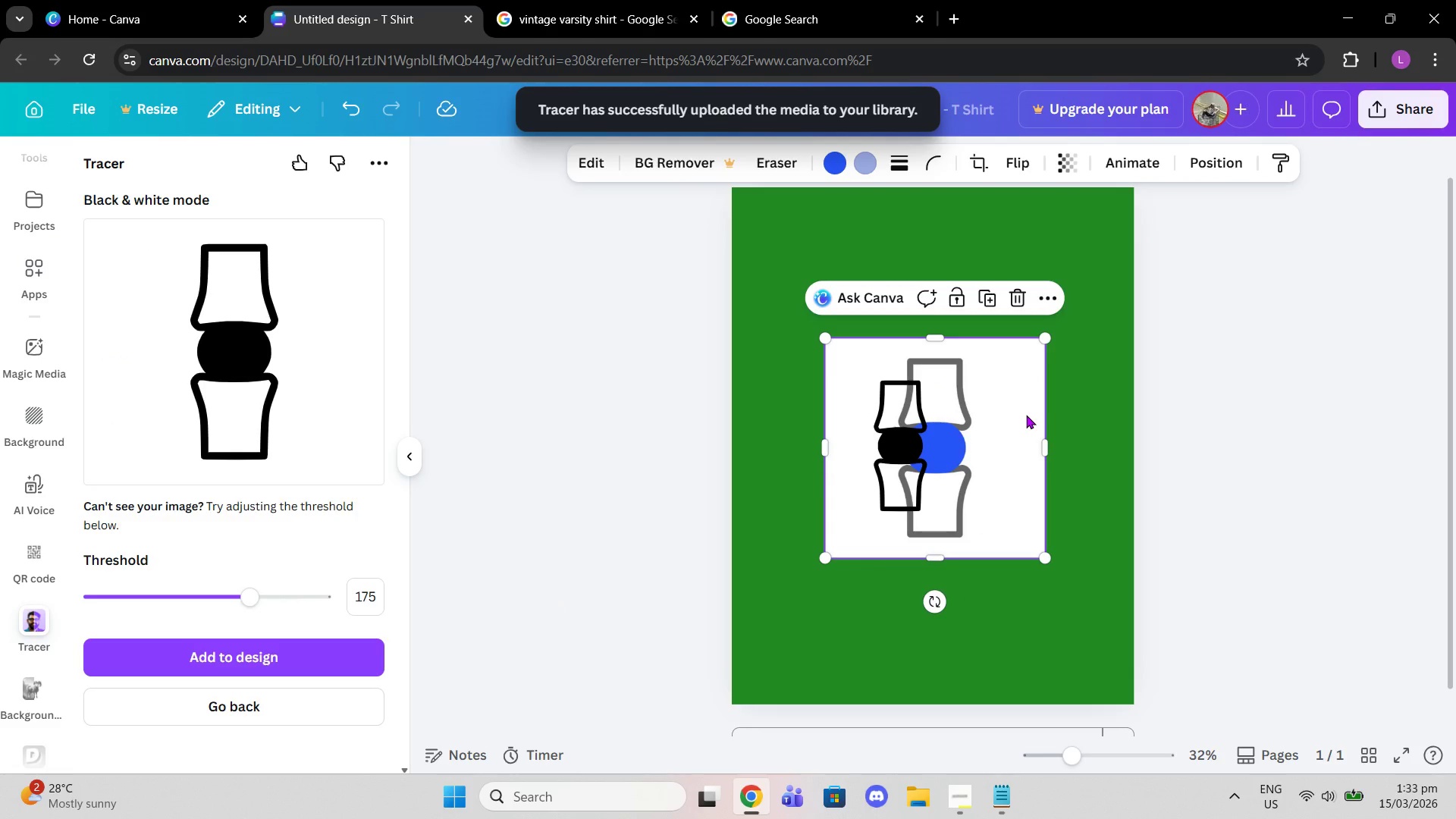 
key(Backspace)
 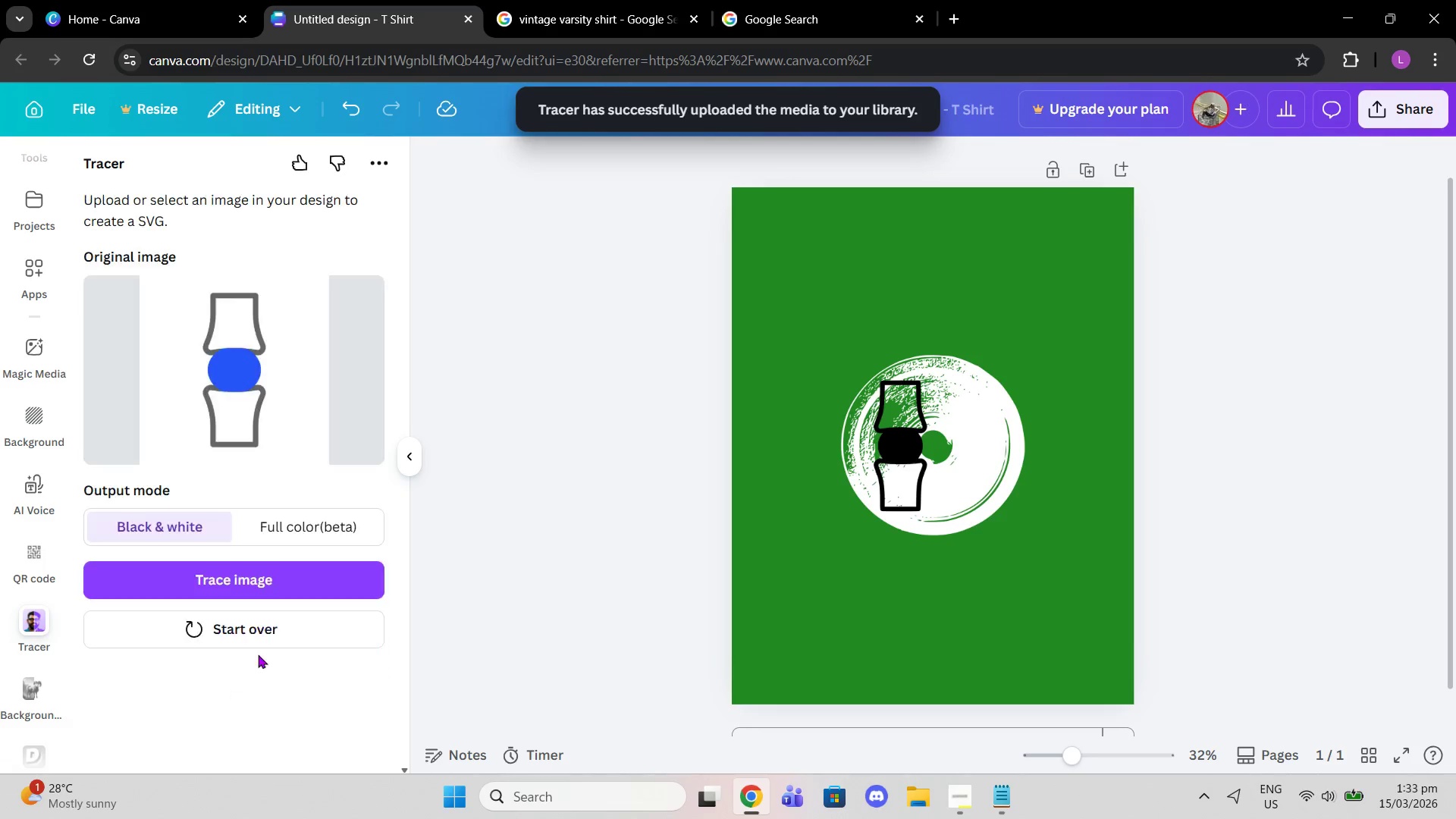 
left_click([871, 445])
 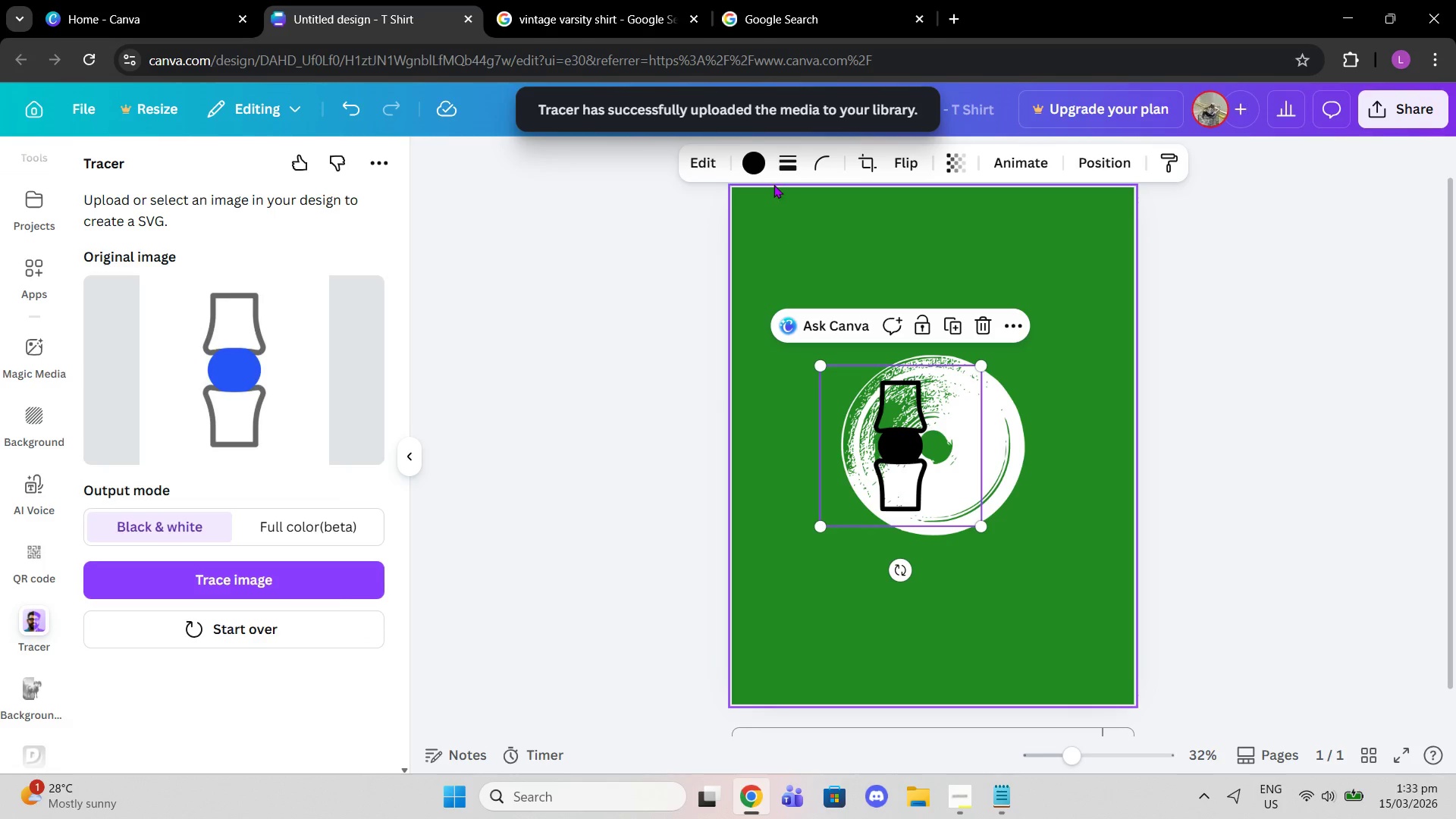 
left_click([761, 167])
 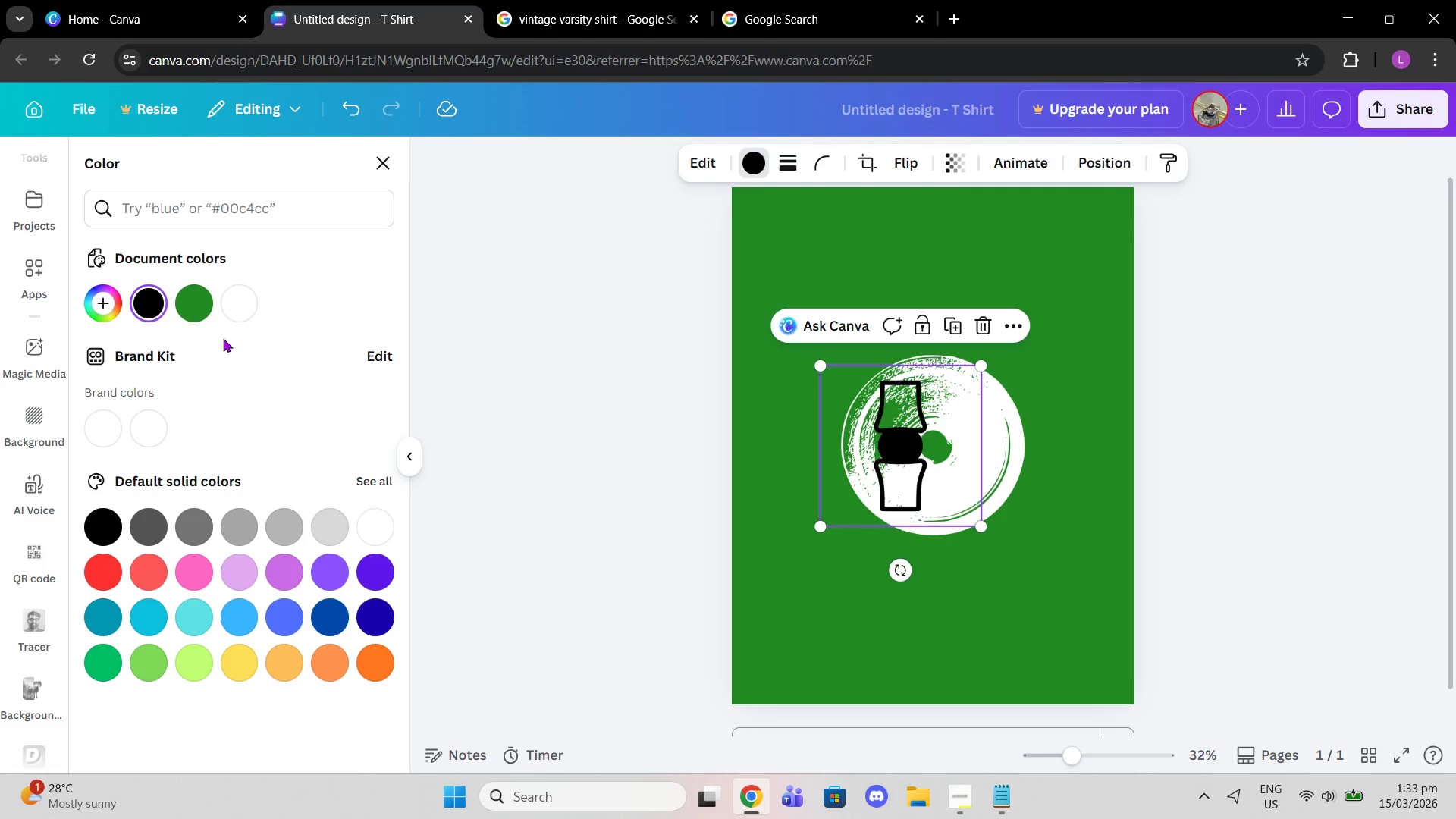 
left_click([241, 302])
 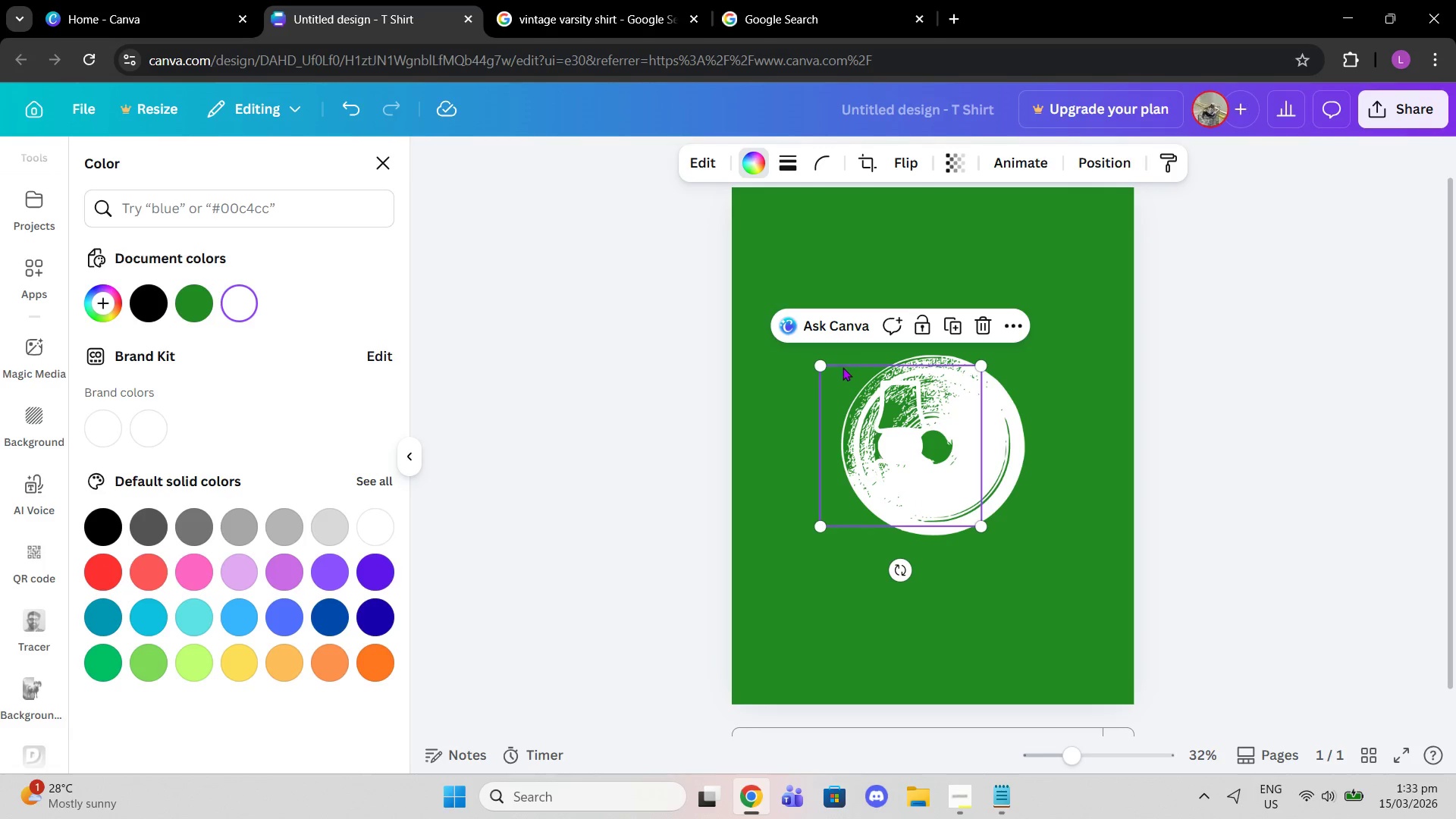 
left_click_drag(start_coordinate=[824, 362], to_coordinate=[835, 371])
 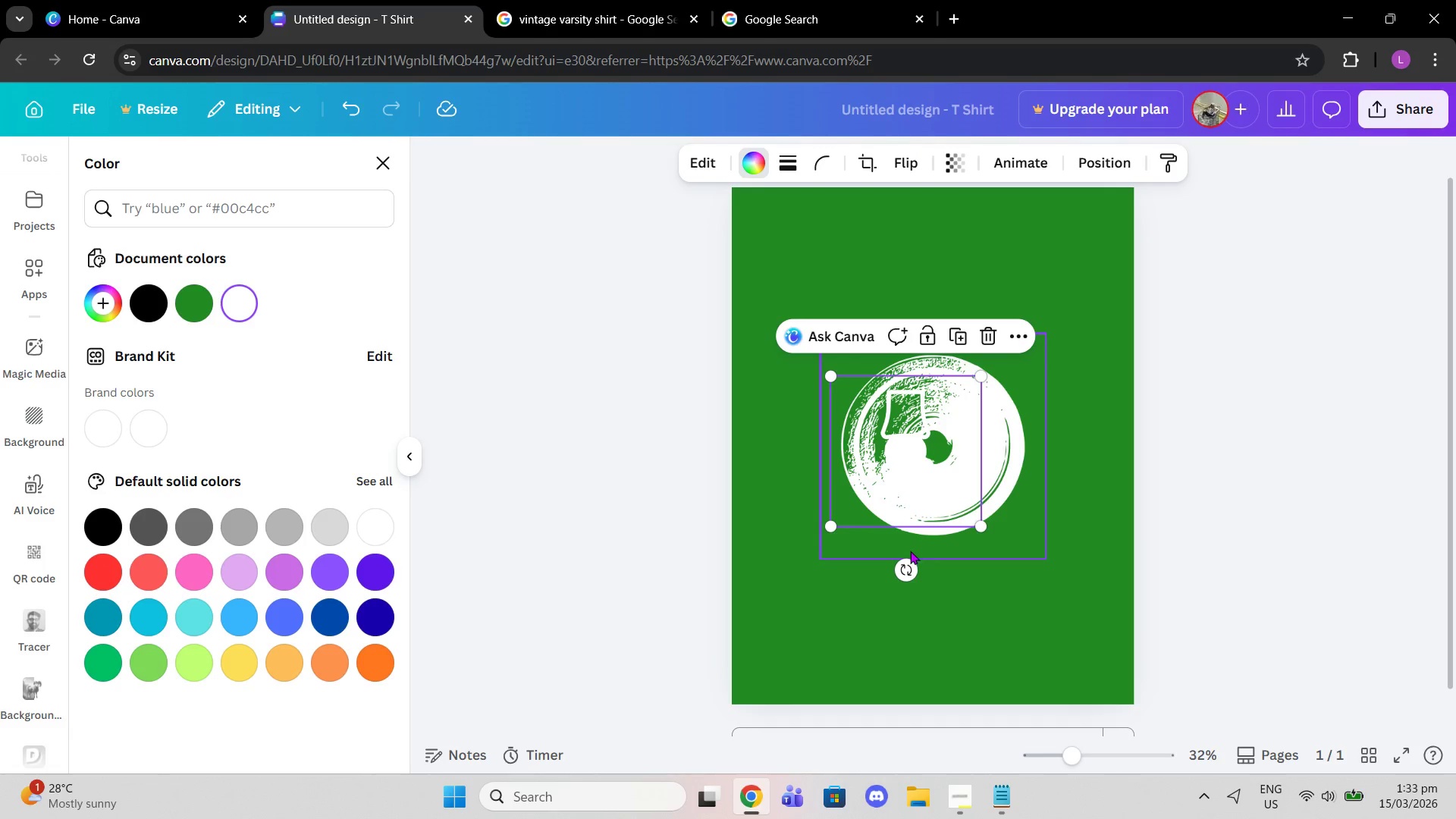 
left_click_drag(start_coordinate=[908, 559], to_coordinate=[830, 533])
 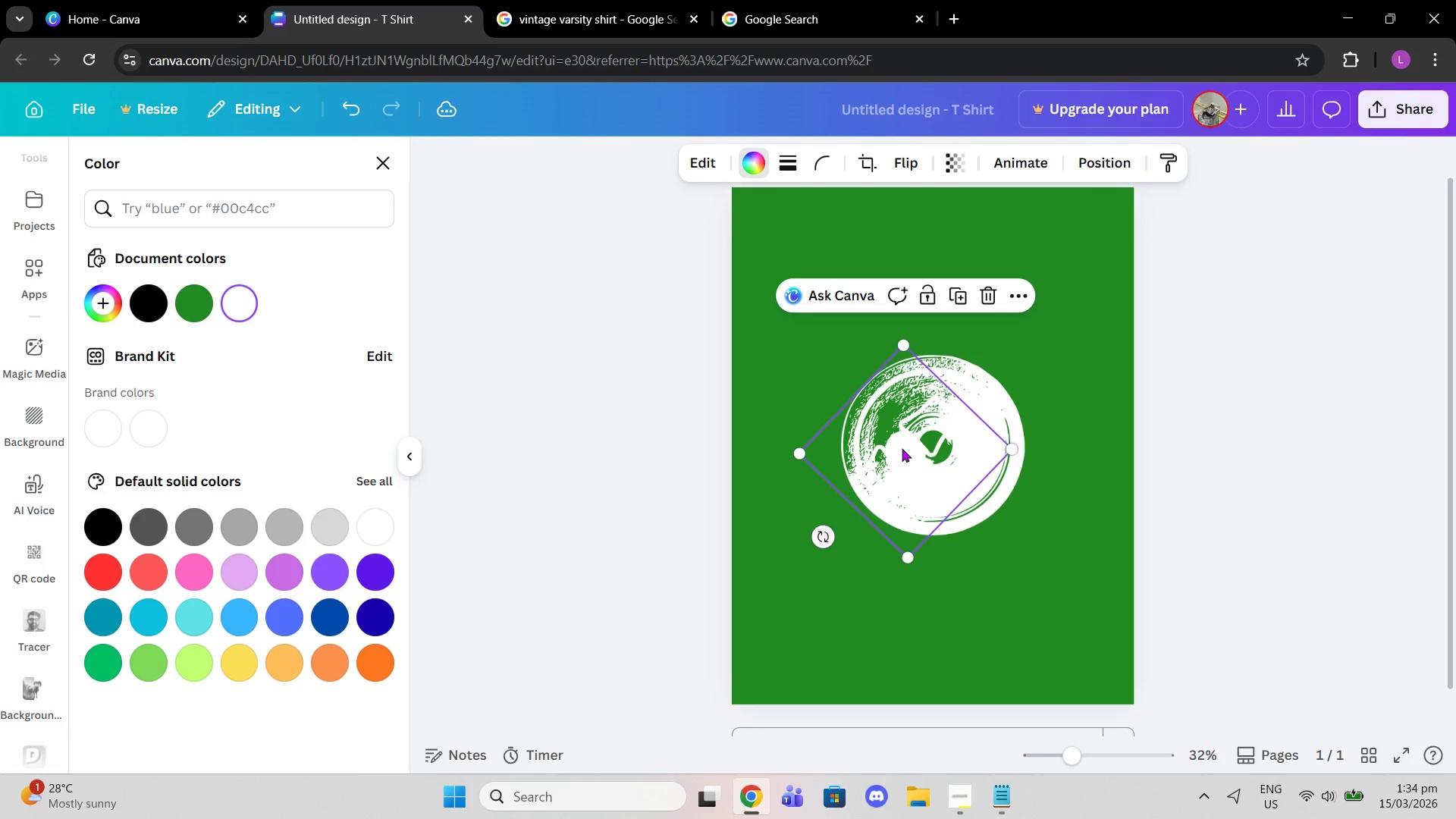 
left_click_drag(start_coordinate=[902, 450], to_coordinate=[932, 444])
 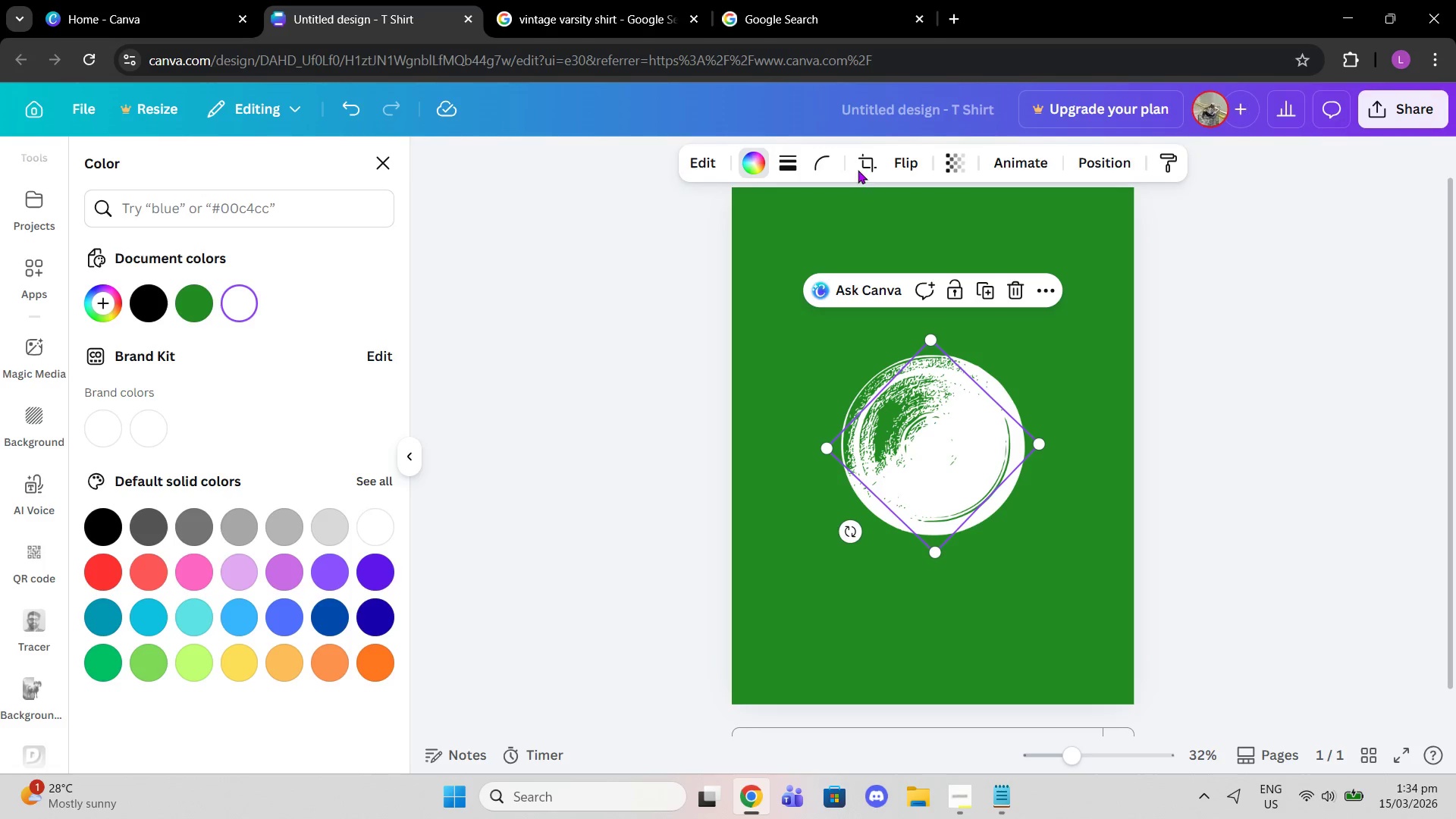 
left_click([880, 157])
 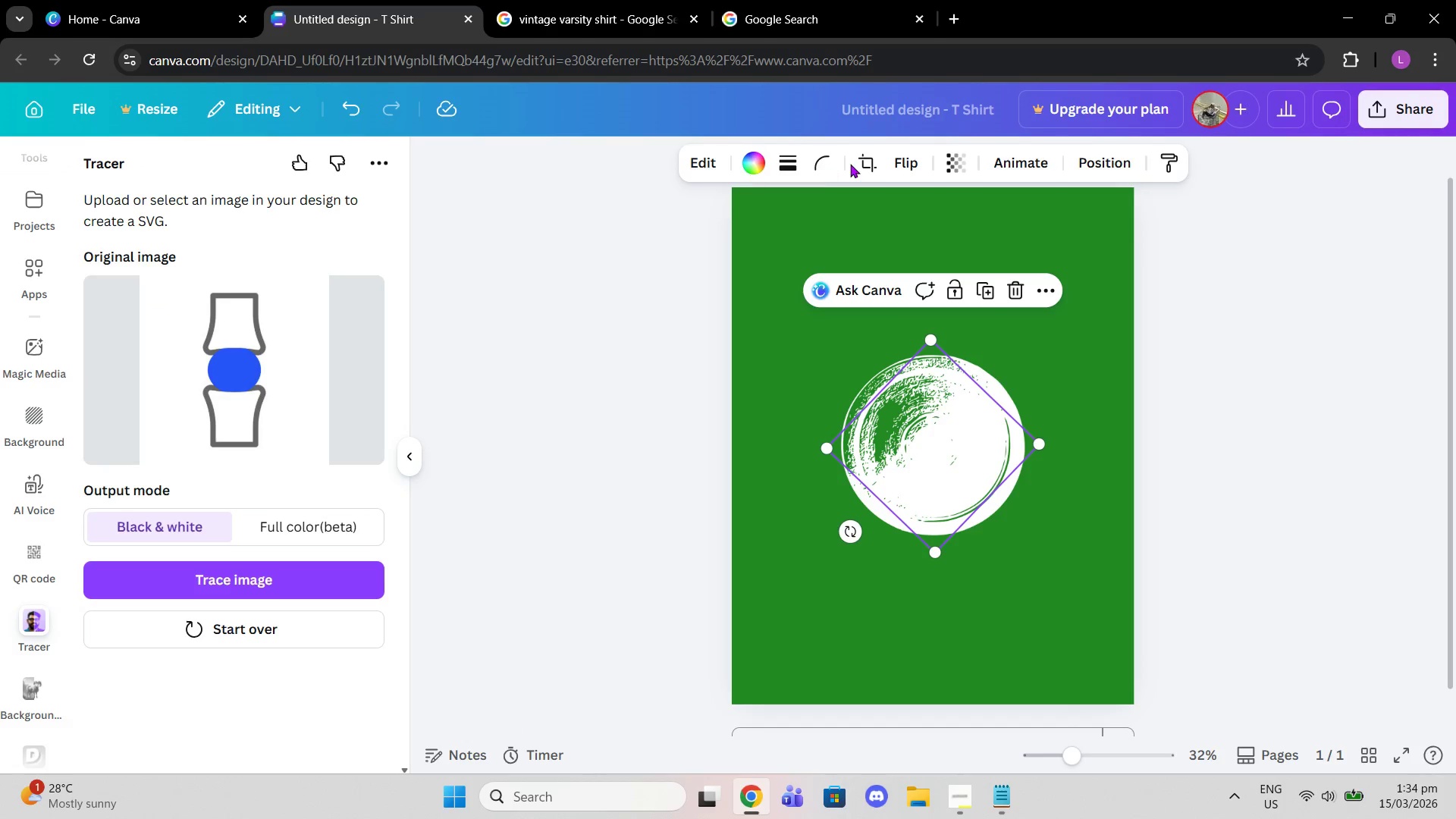 
left_click([833, 150])
 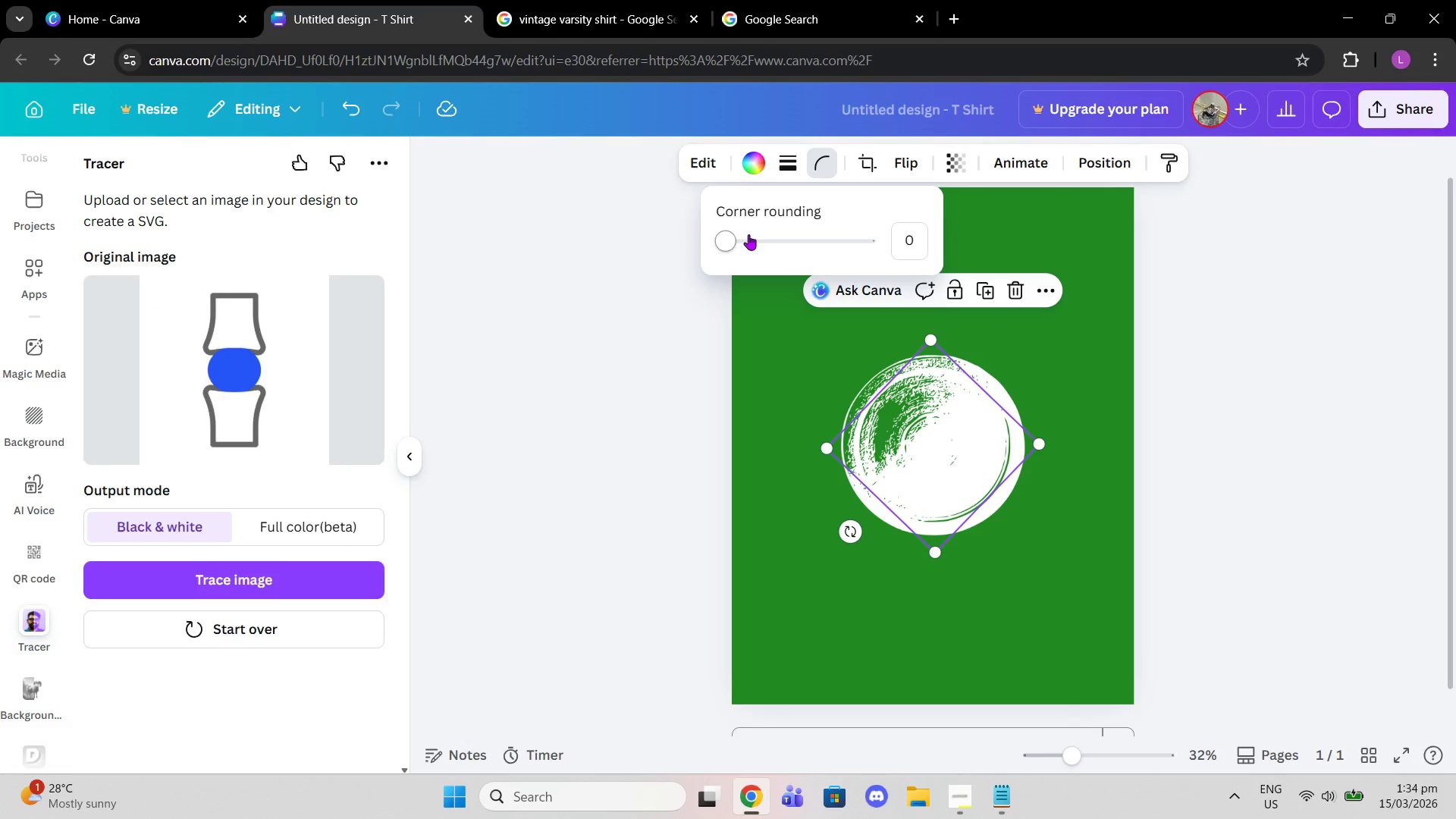 
left_click_drag(start_coordinate=[744, 234], to_coordinate=[601, 234])
 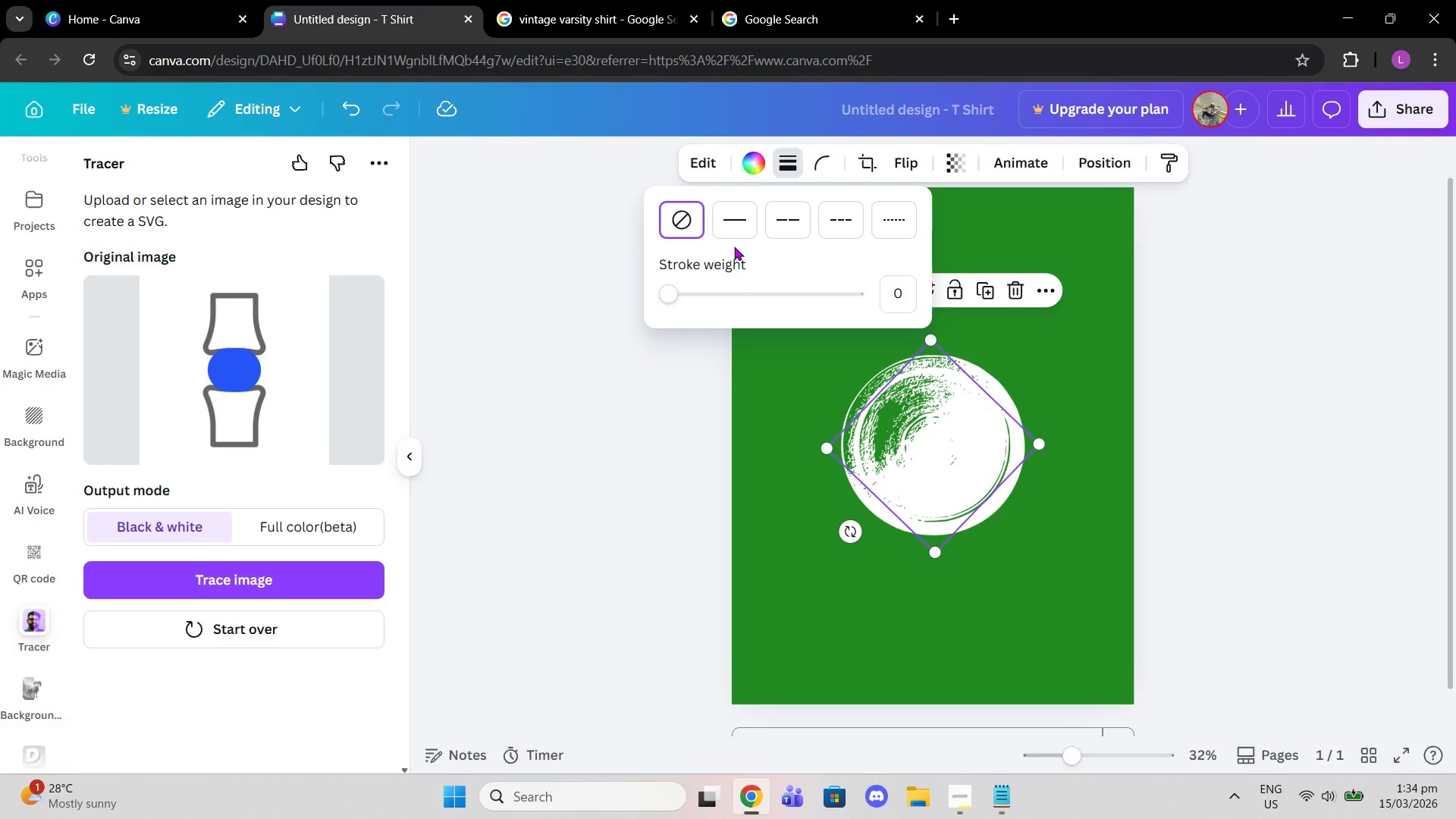 
left_click_drag(start_coordinate=[686, 290], to_coordinate=[240, 343])
 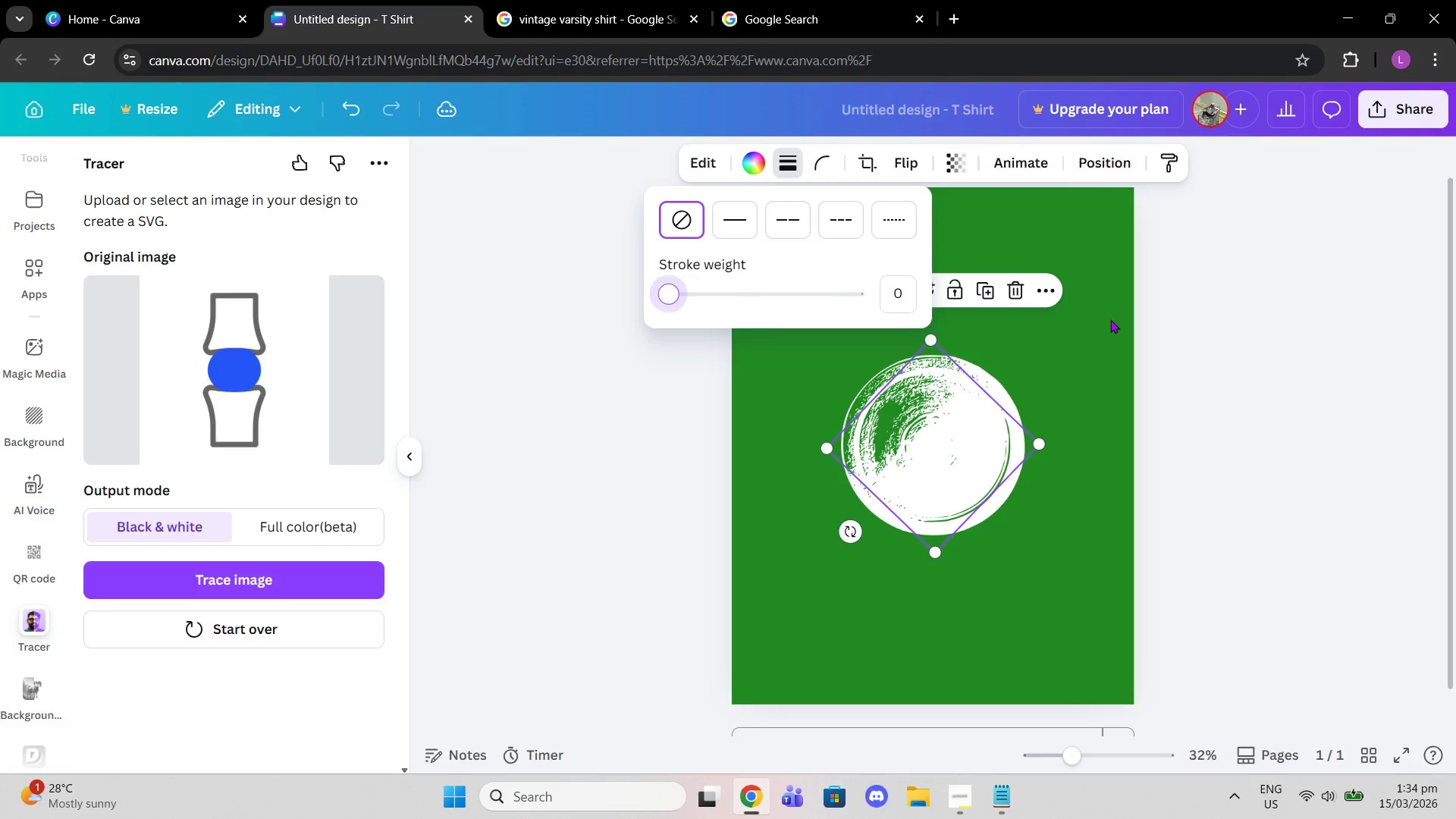 
left_click([1110, 319])
 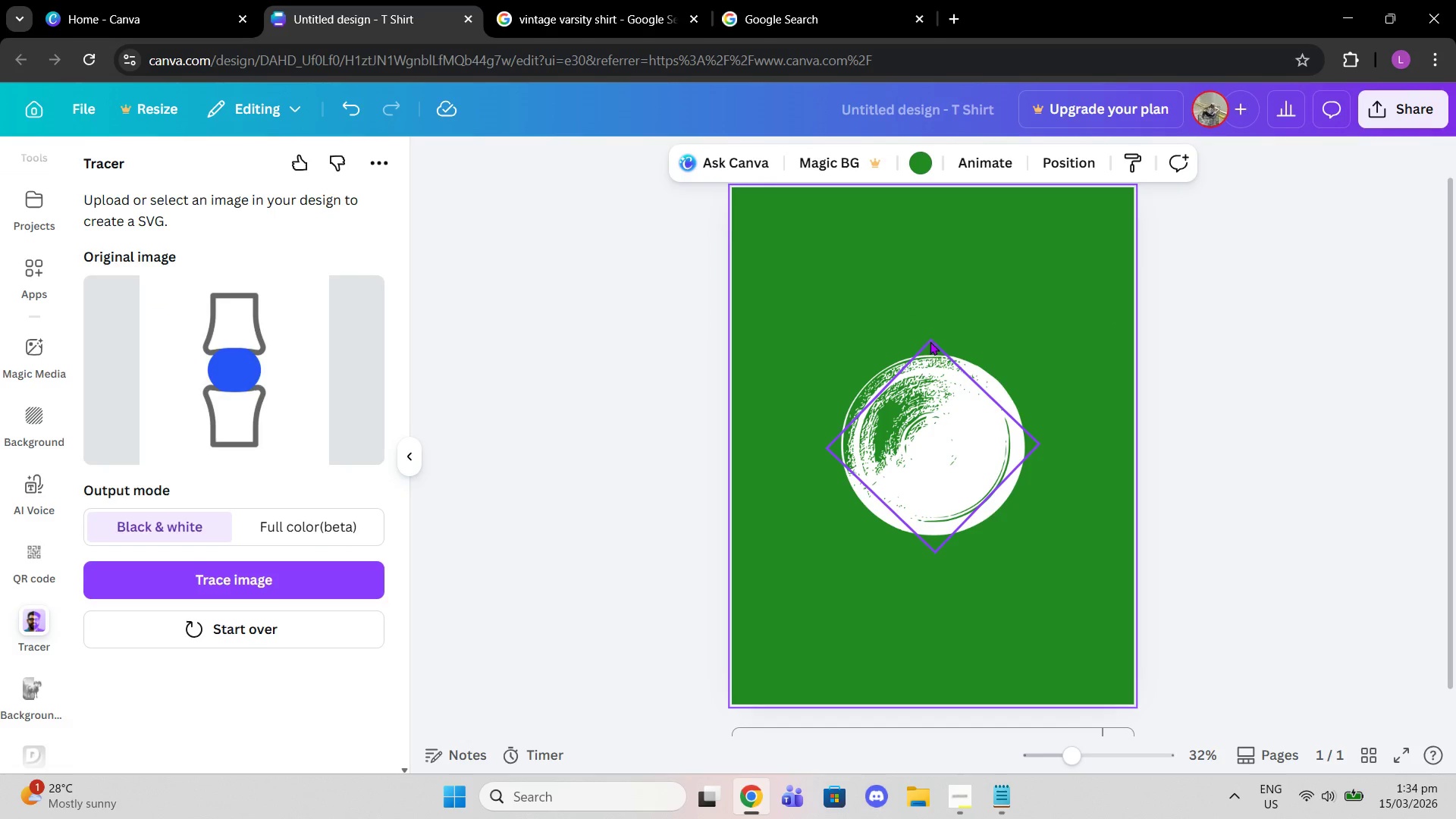 
left_click([931, 340])
 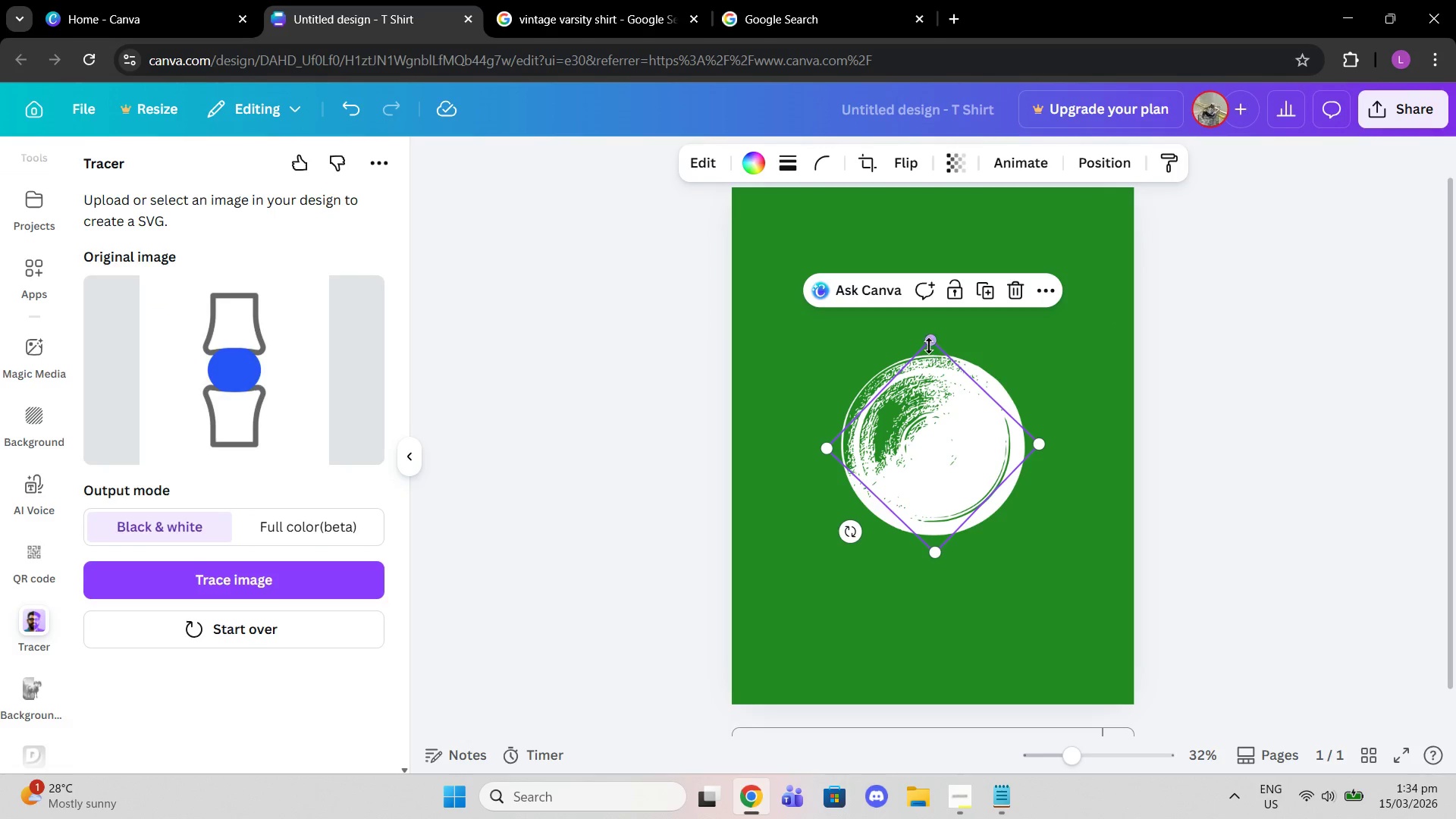 
left_click_drag(start_coordinate=[929, 345], to_coordinate=[928, 213])
 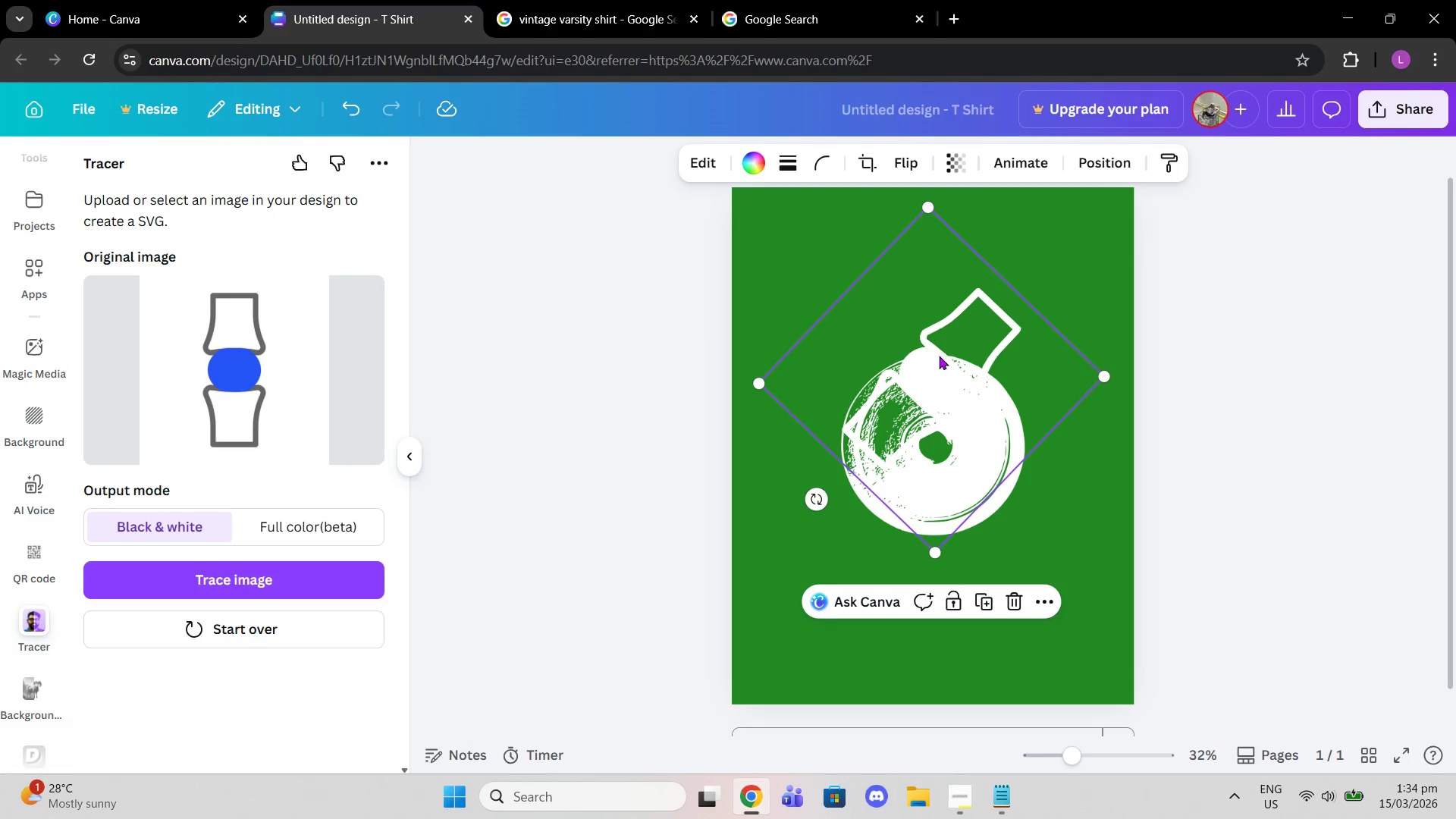 
left_click_drag(start_coordinate=[939, 356], to_coordinate=[854, 322])
 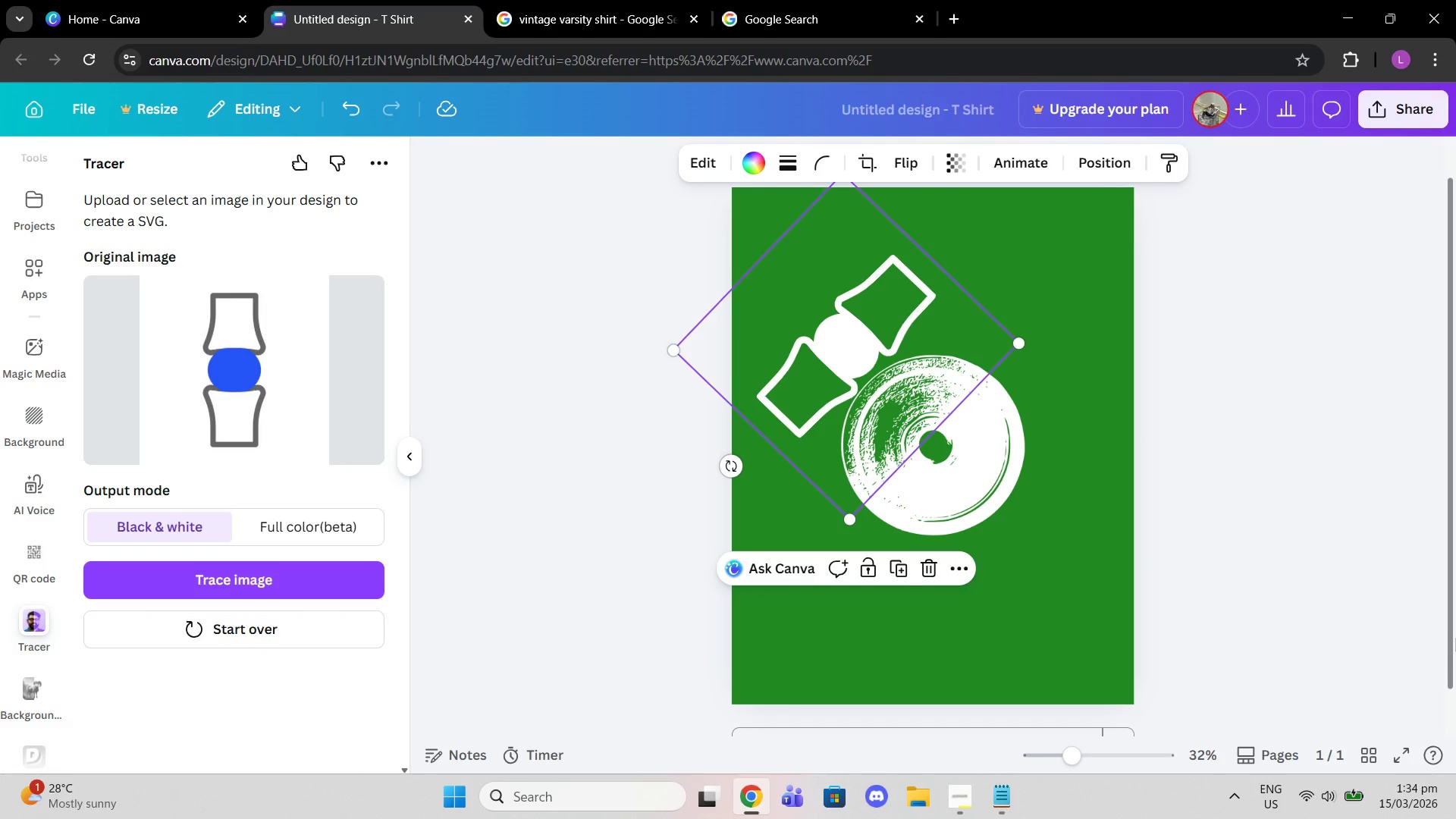 
wait(18.69)
 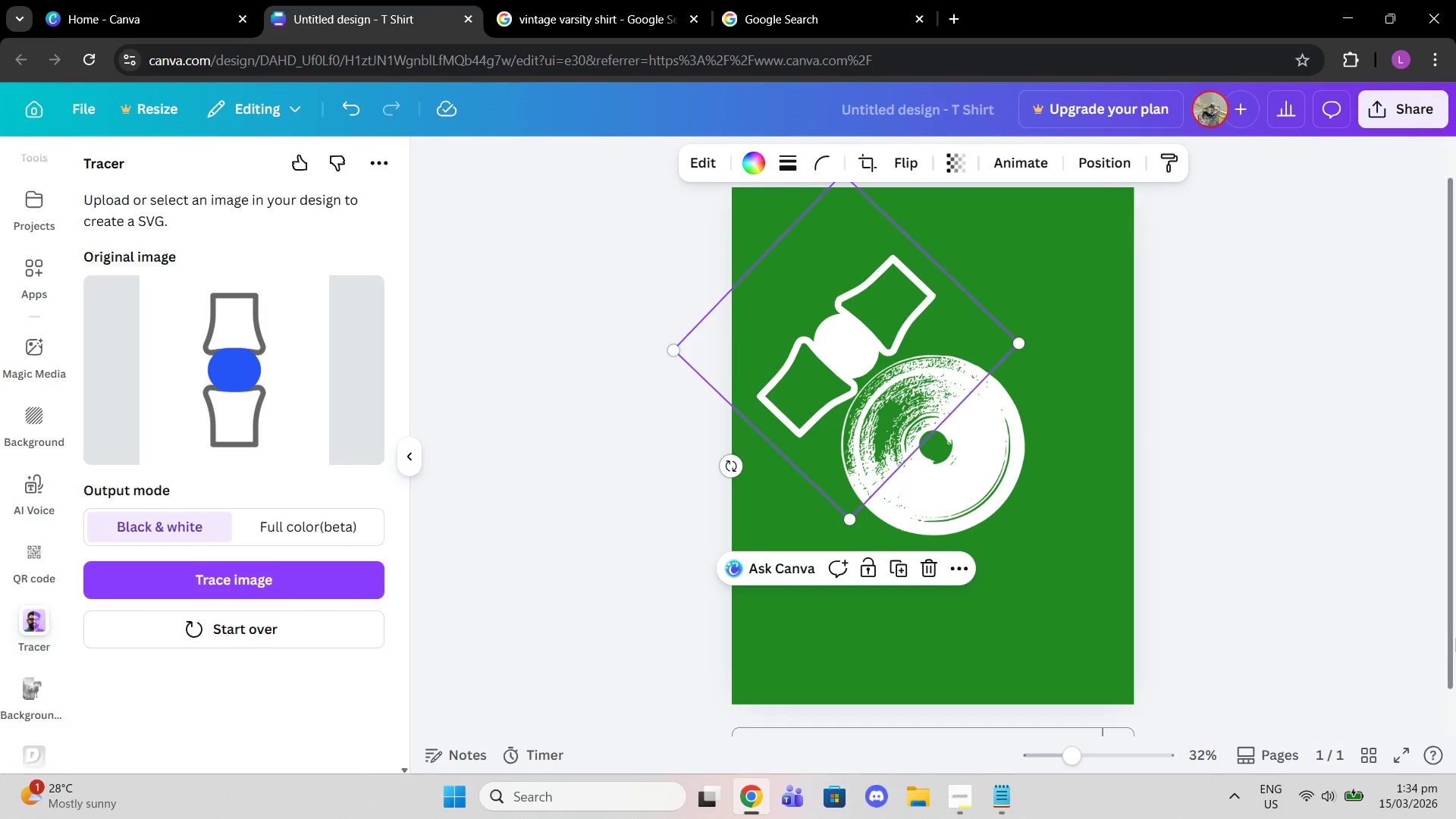 
left_click([714, 0])
 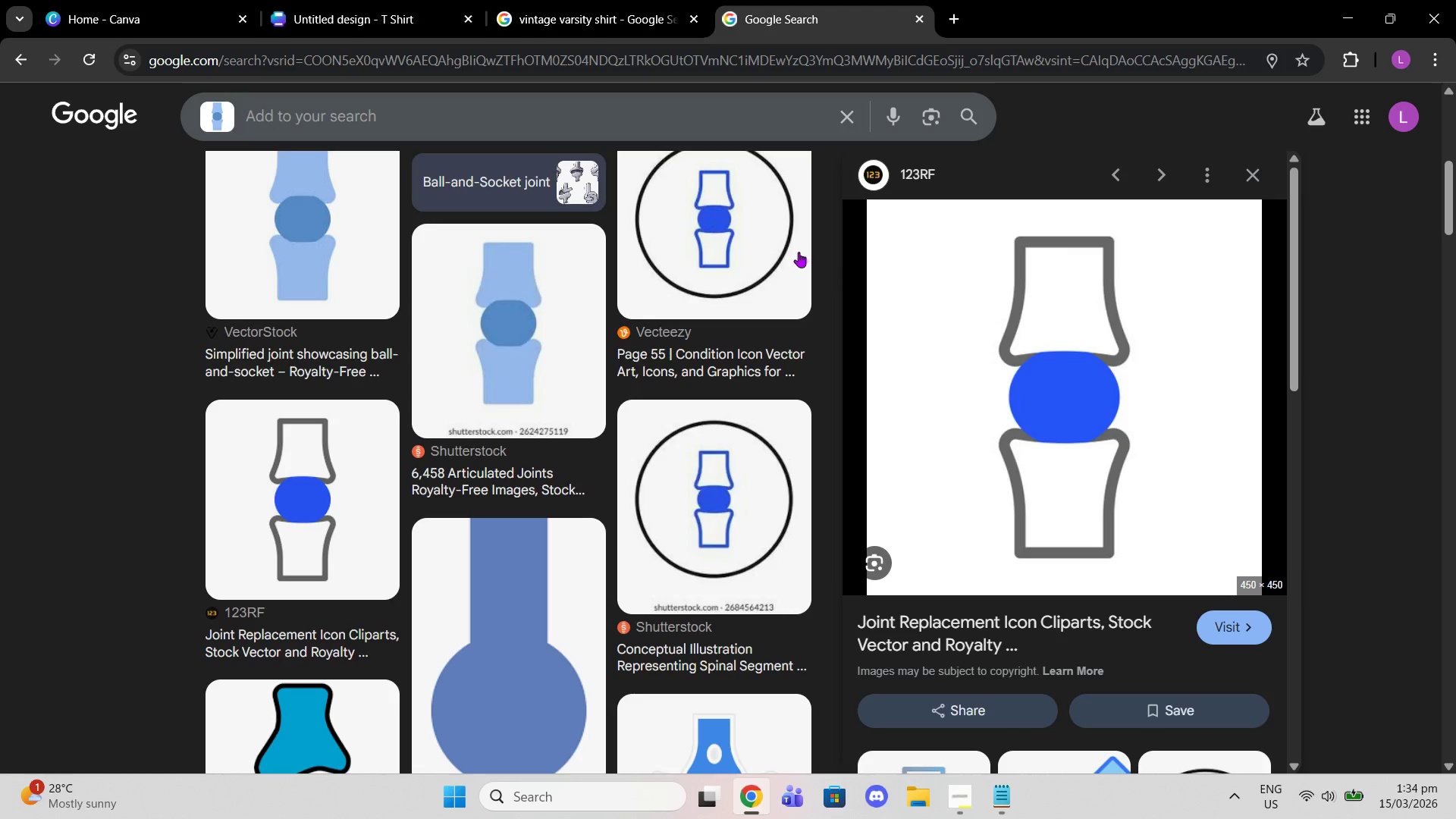 
scroll: coordinate [1108, 484], scroll_direction: down, amount: 15.0
 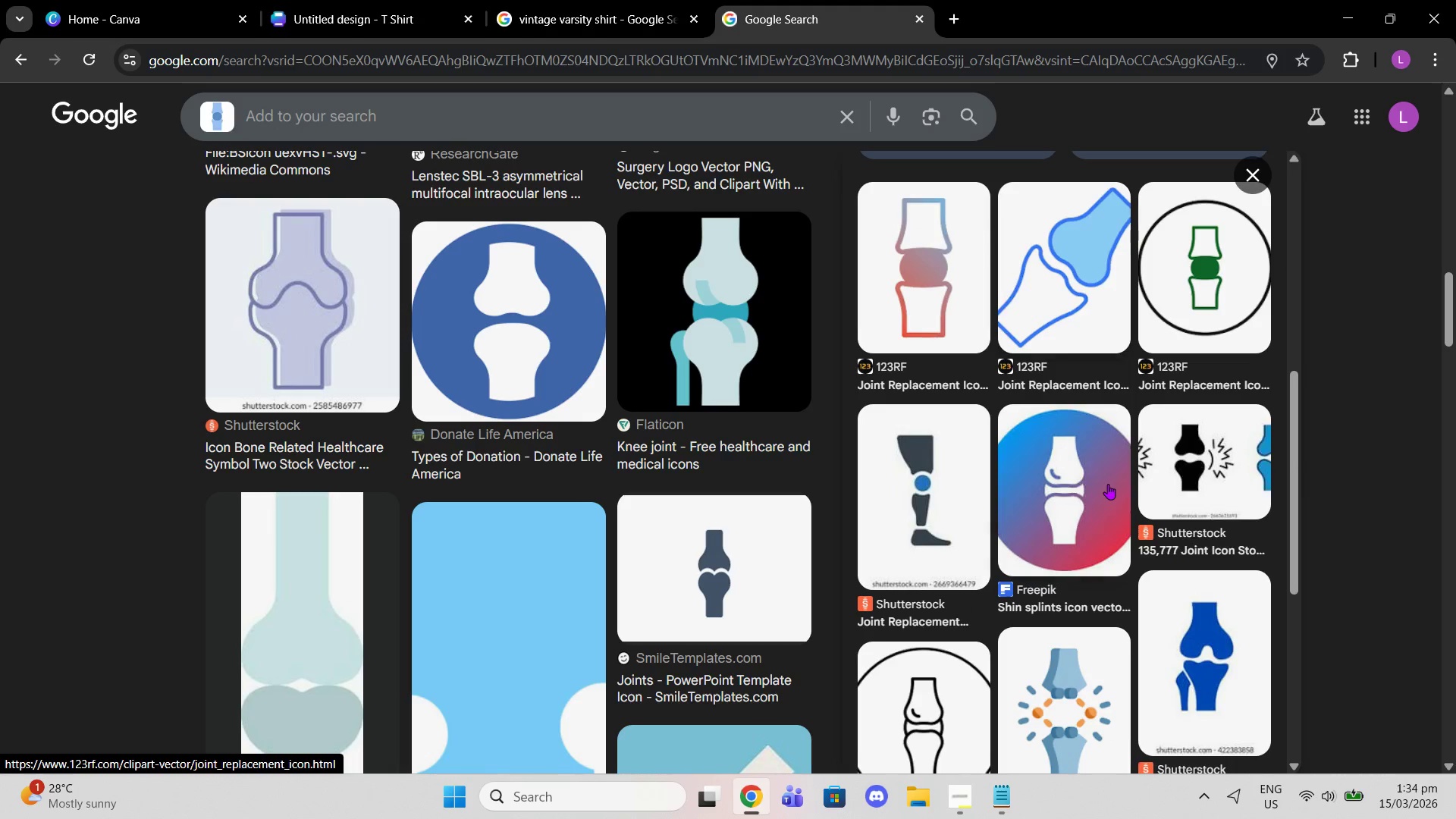 
scroll: coordinate [1110, 482], scroll_direction: down, amount: 3.0
 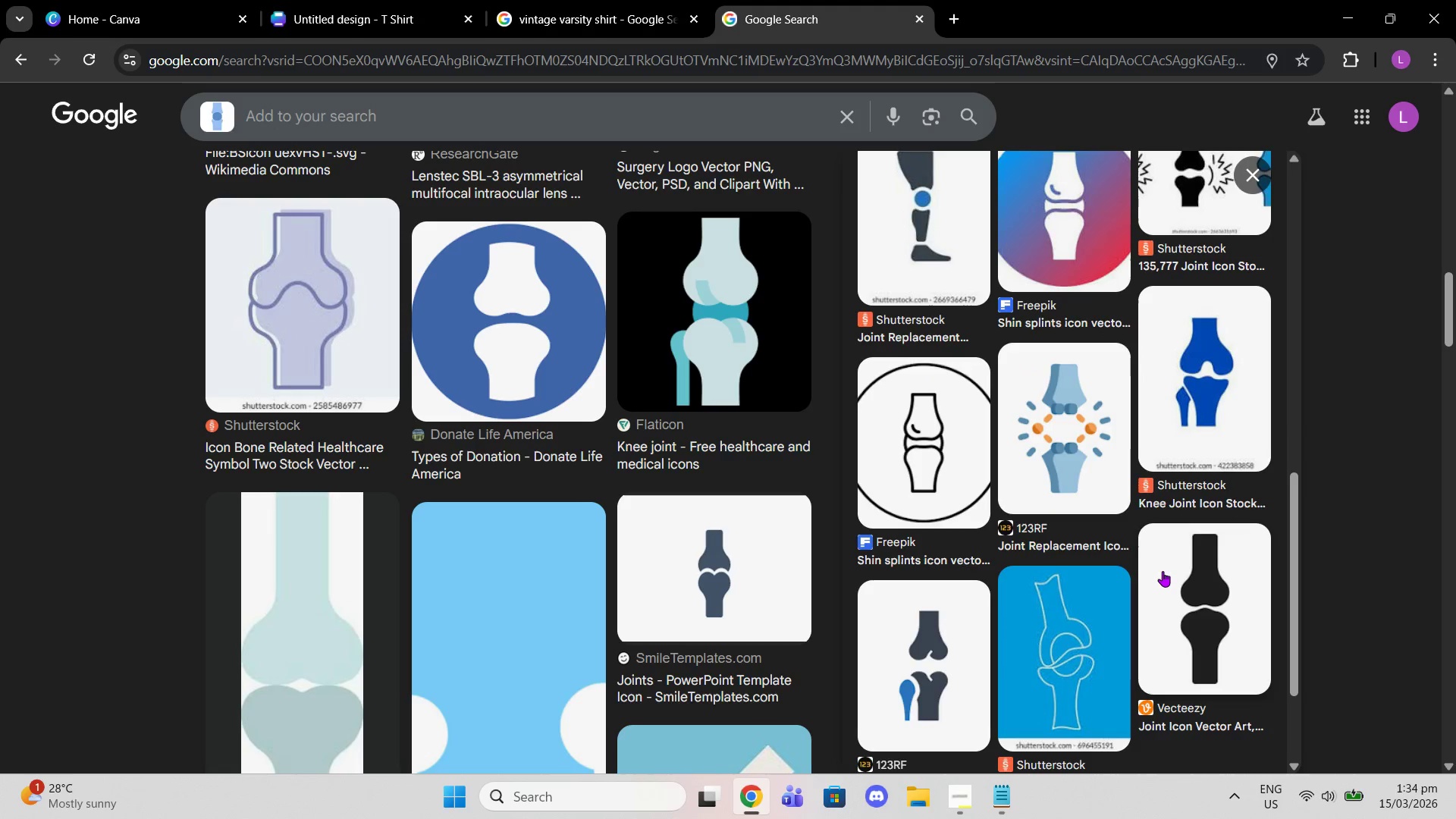 
left_click([1179, 598])
 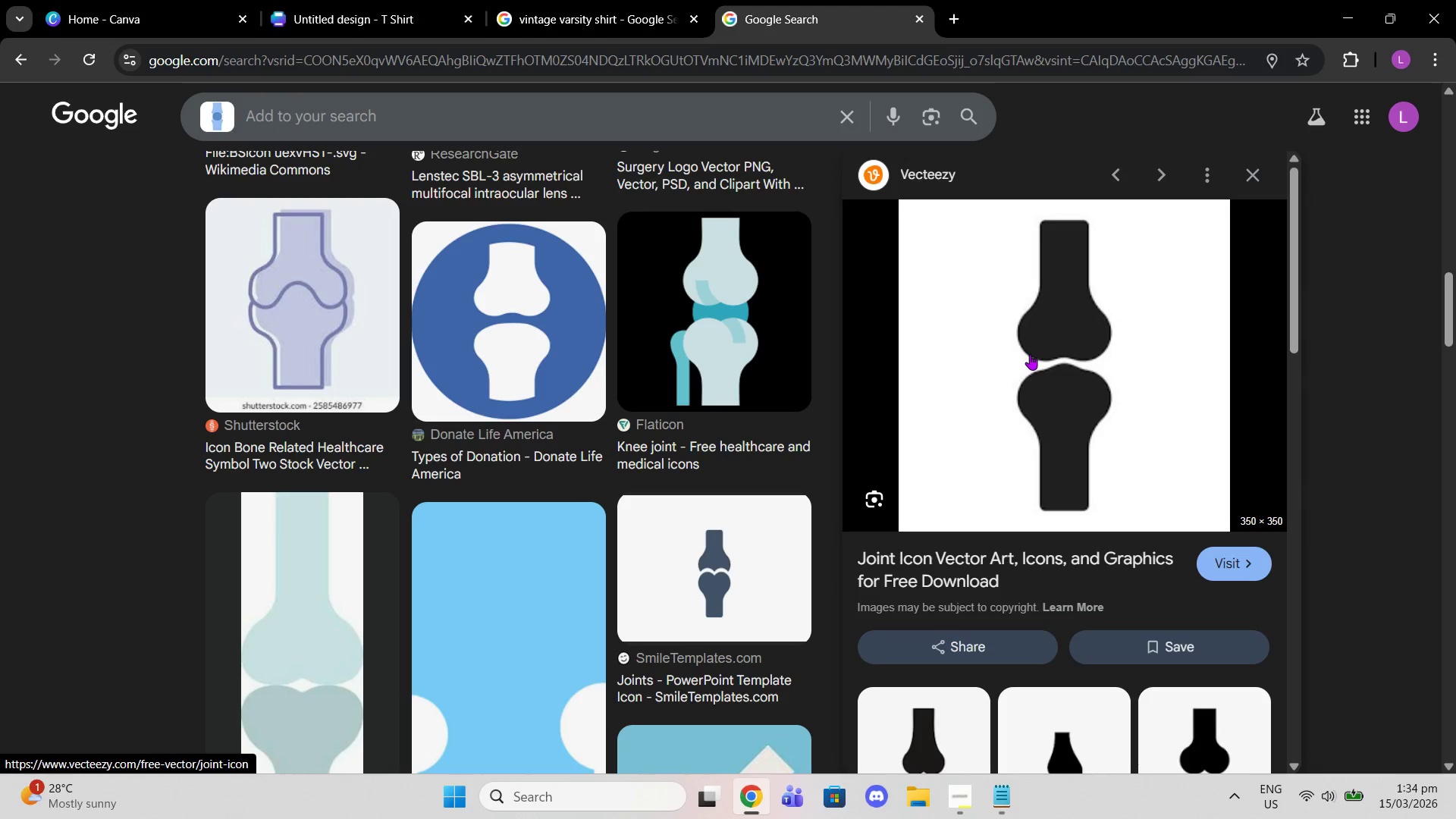 
right_click([1030, 354])
 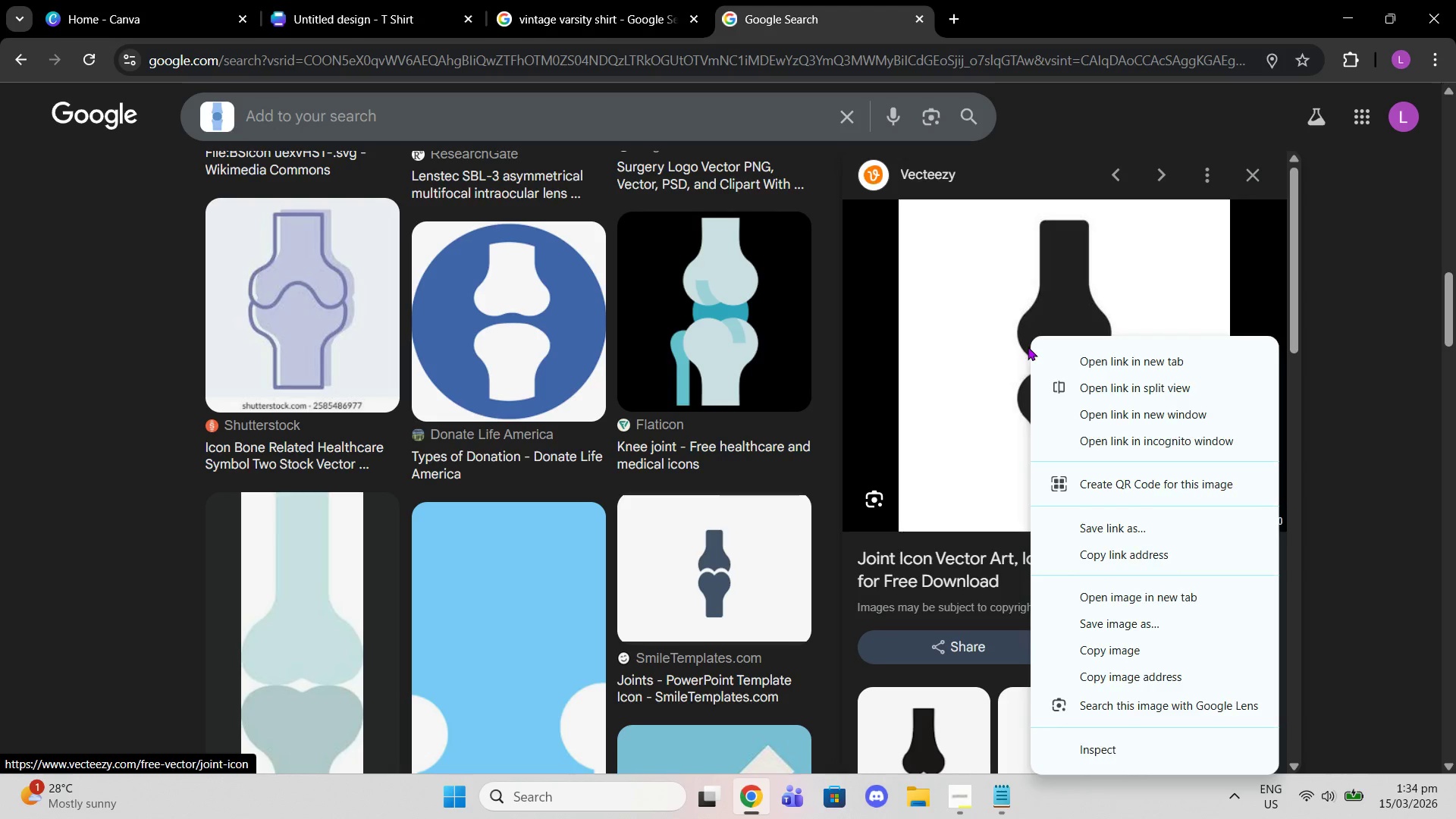 
left_click([1028, 346])
 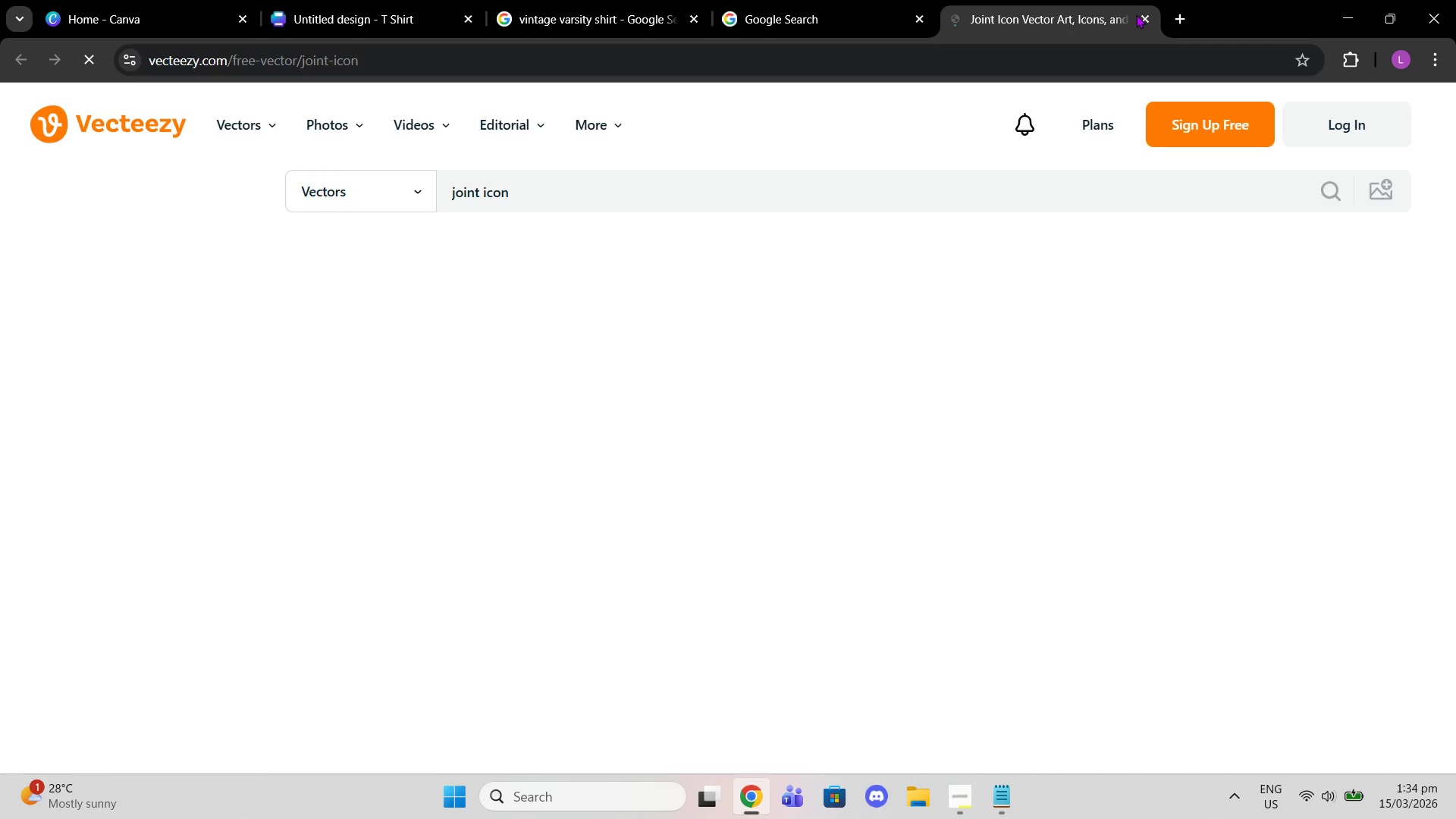 
left_click([1141, 13])
 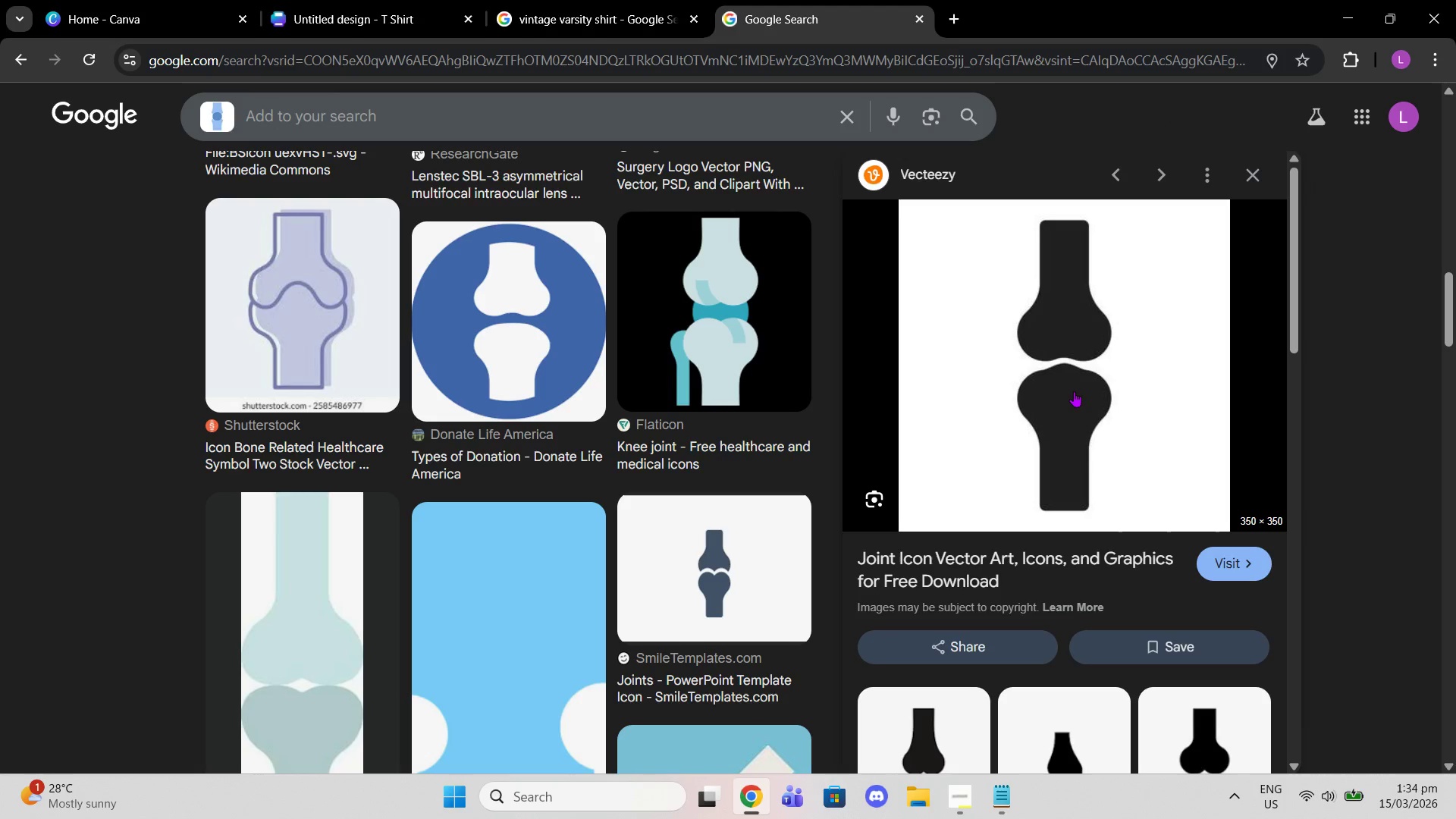 
right_click([1074, 391])
 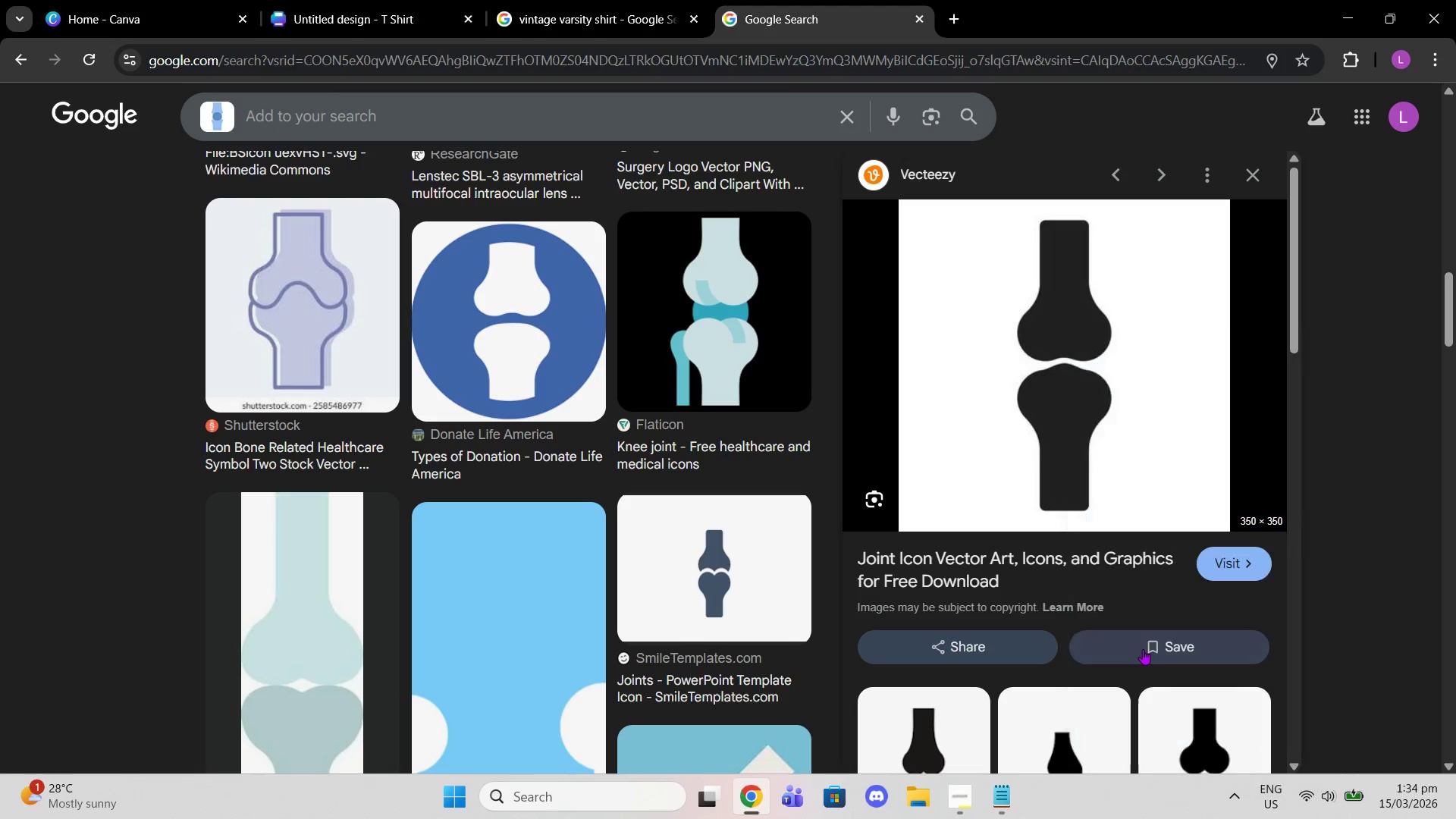 
double_click([620, 0])
 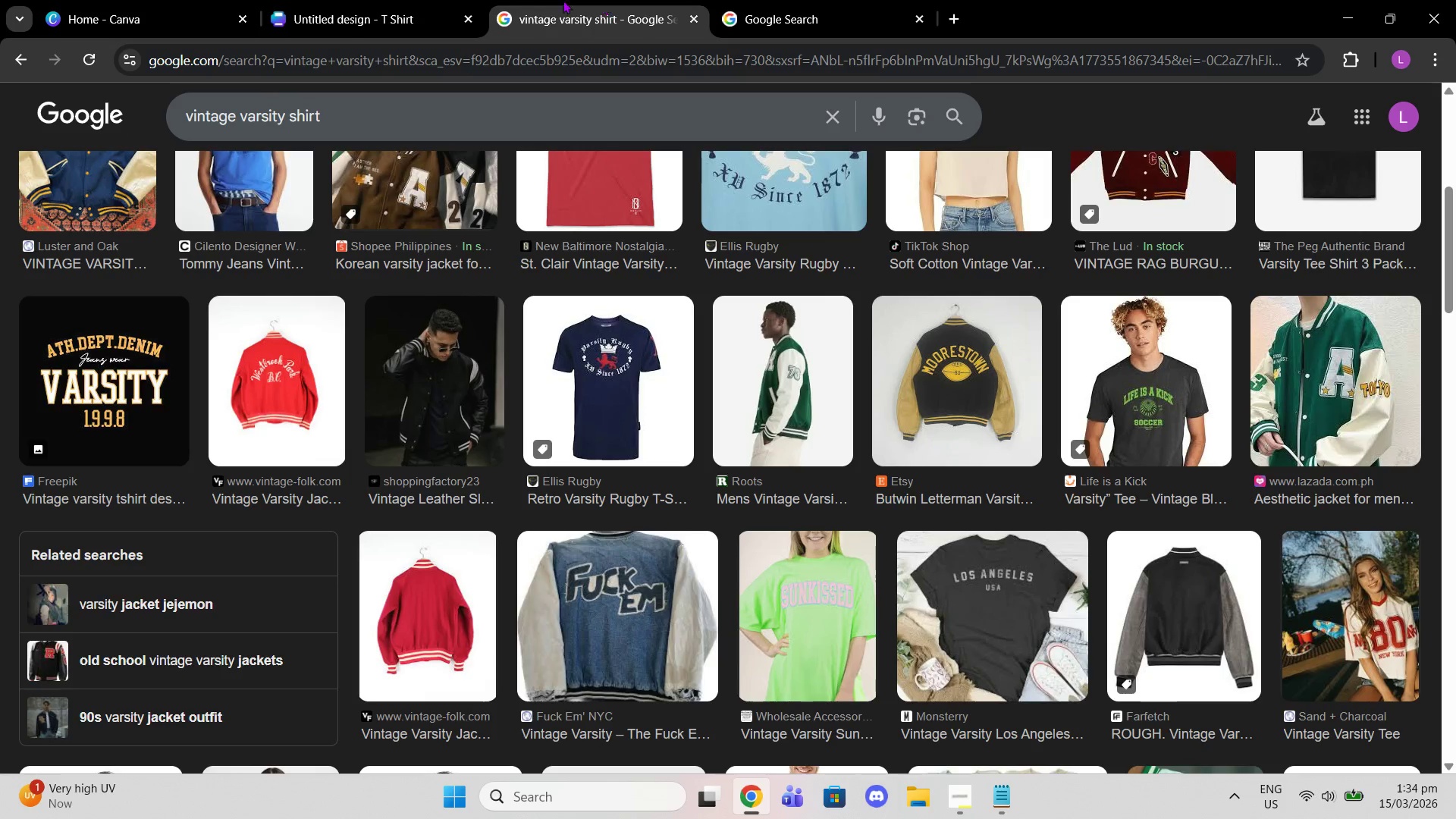 
left_click([162, 0])
 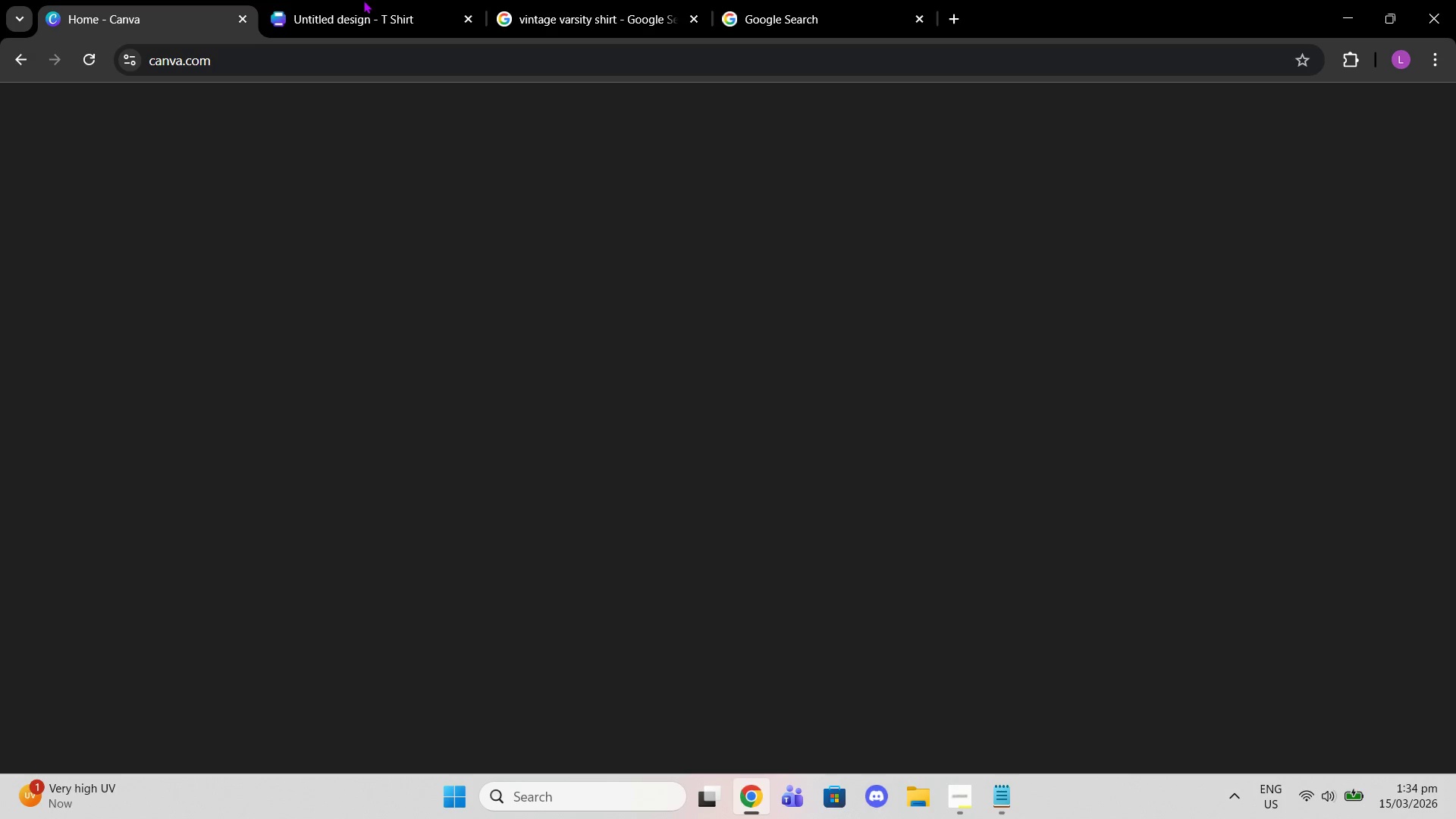 
left_click([363, 0])
 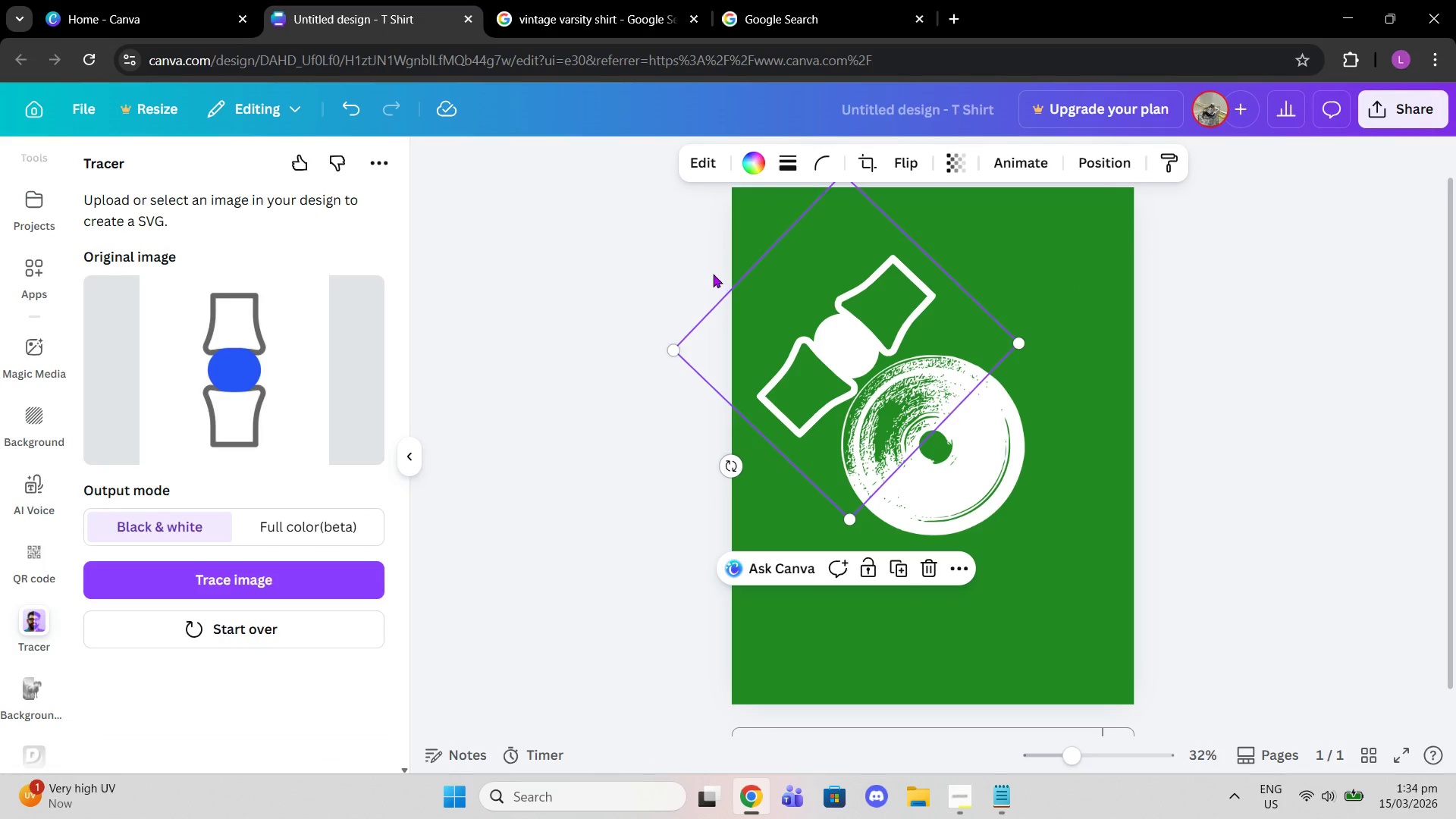 
left_click_drag(start_coordinate=[832, 327], to_coordinate=[821, 306])
 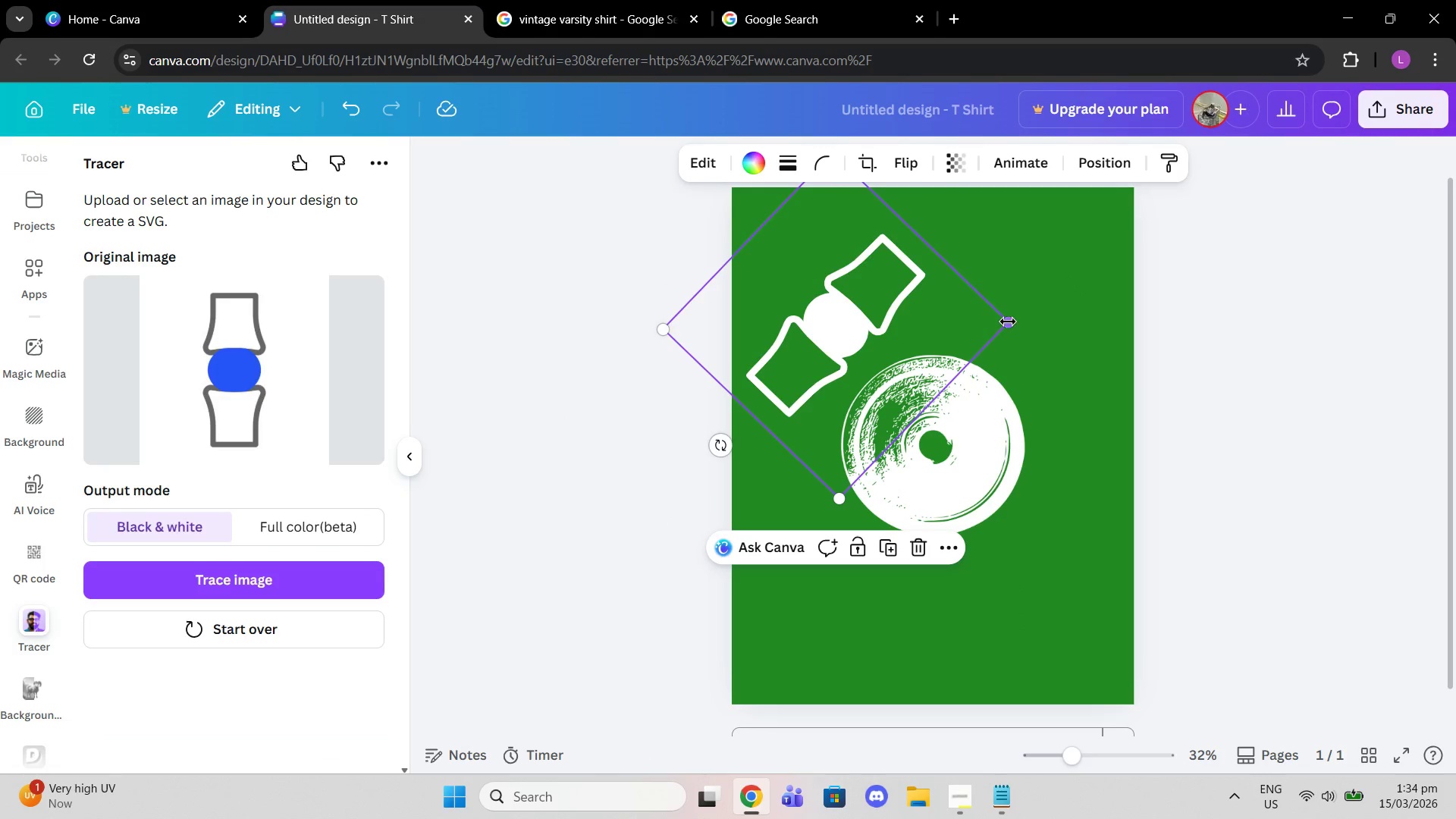 
left_click_drag(start_coordinate=[1008, 322], to_coordinate=[828, 302])
 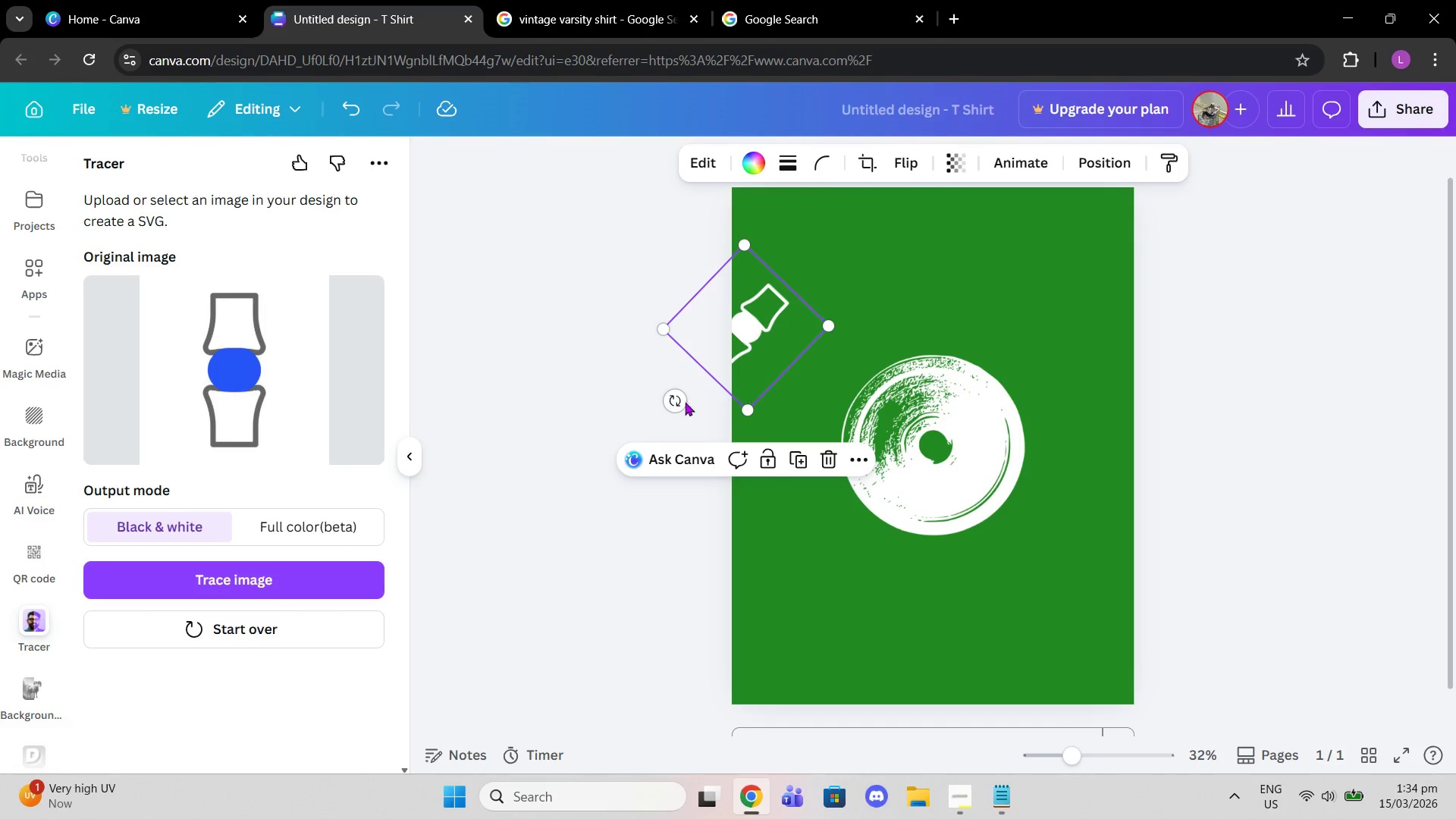 
left_click_drag(start_coordinate=[681, 405], to_coordinate=[751, 394])
 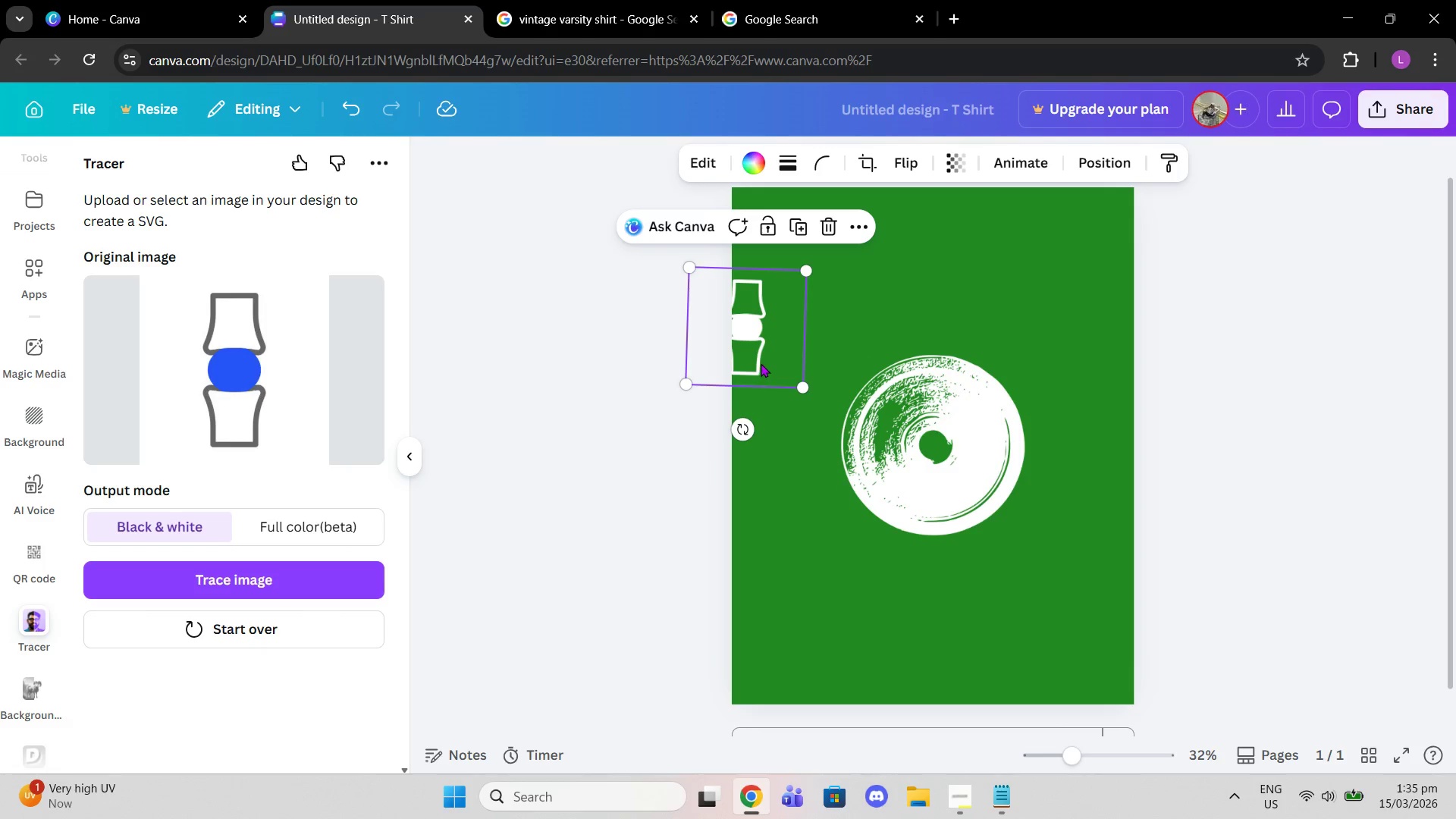 
left_click_drag(start_coordinate=[761, 363], to_coordinate=[791, 324])
 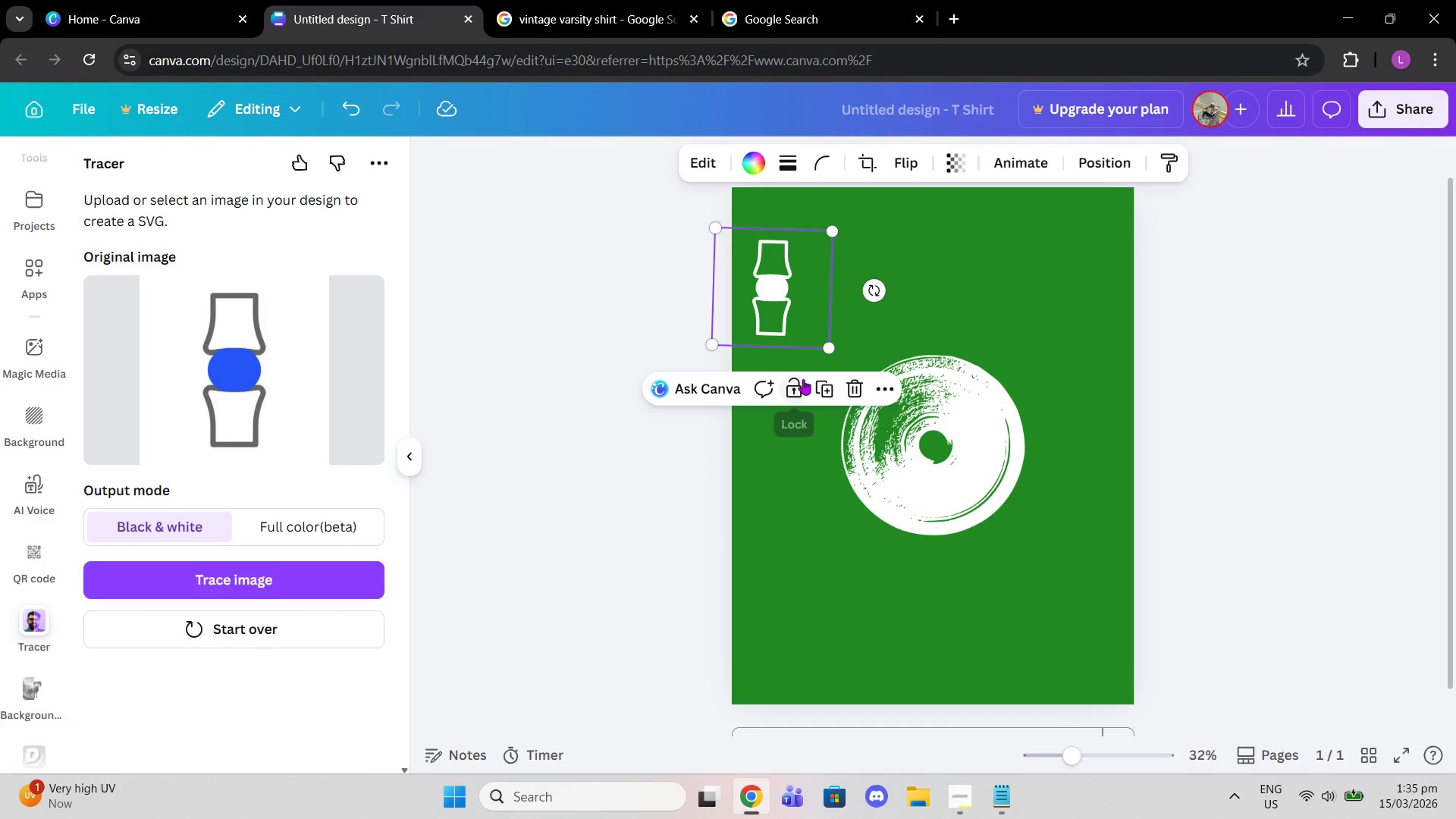 
key(Control+V)
 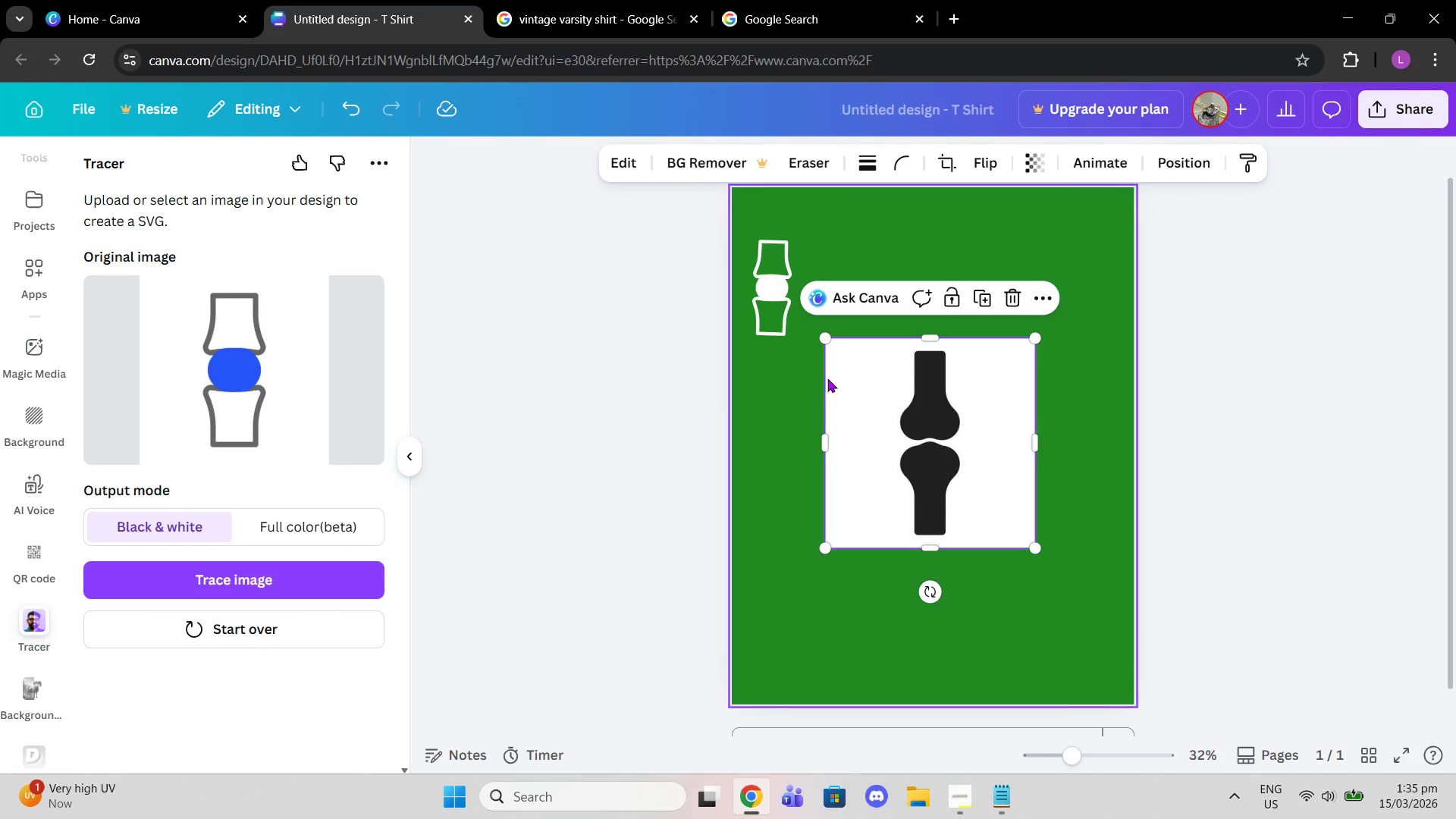 
left_click_drag(start_coordinate=[905, 384], to_coordinate=[863, 389])
 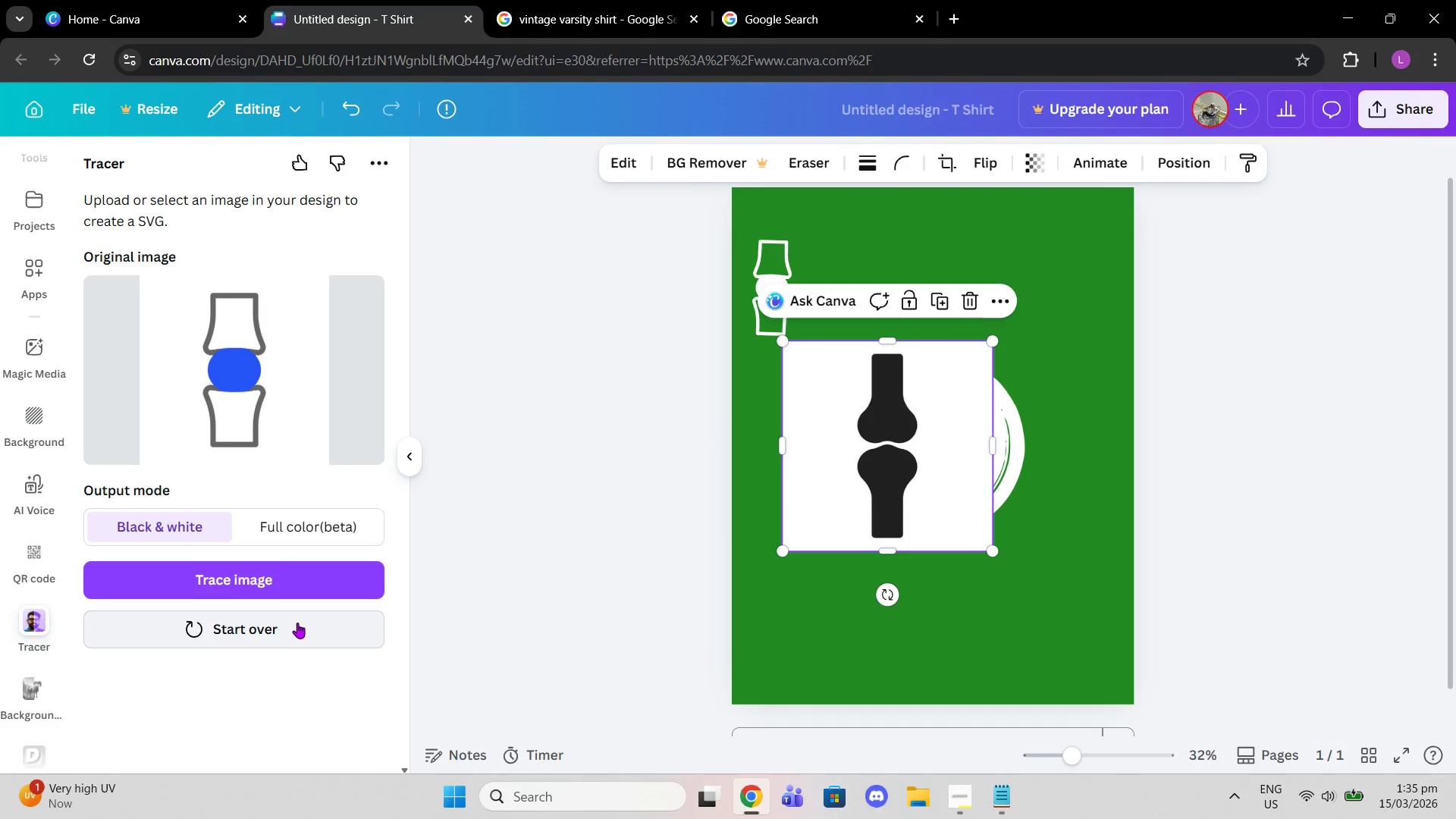 
left_click([297, 623])
 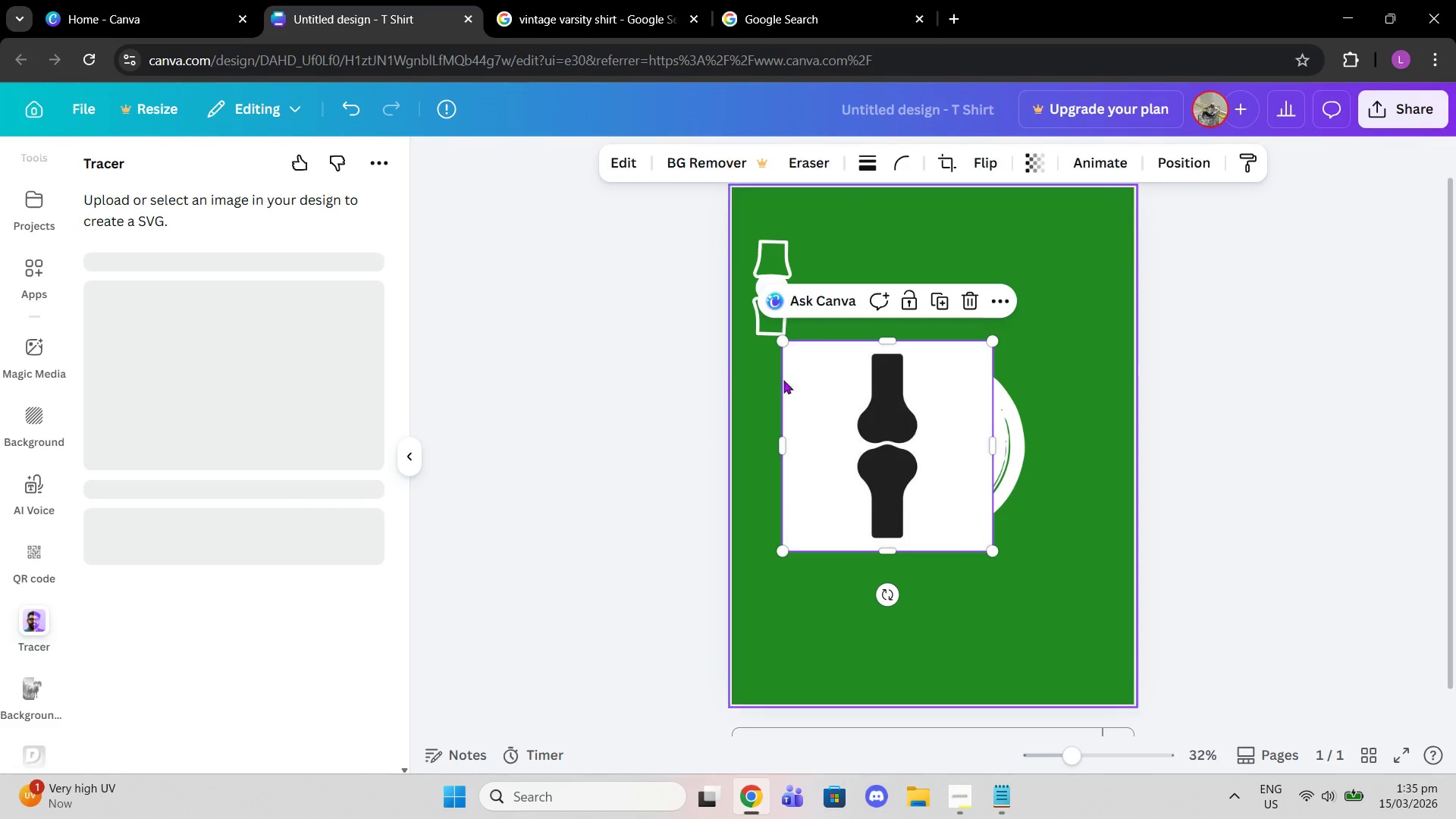 
left_click([825, 391])
 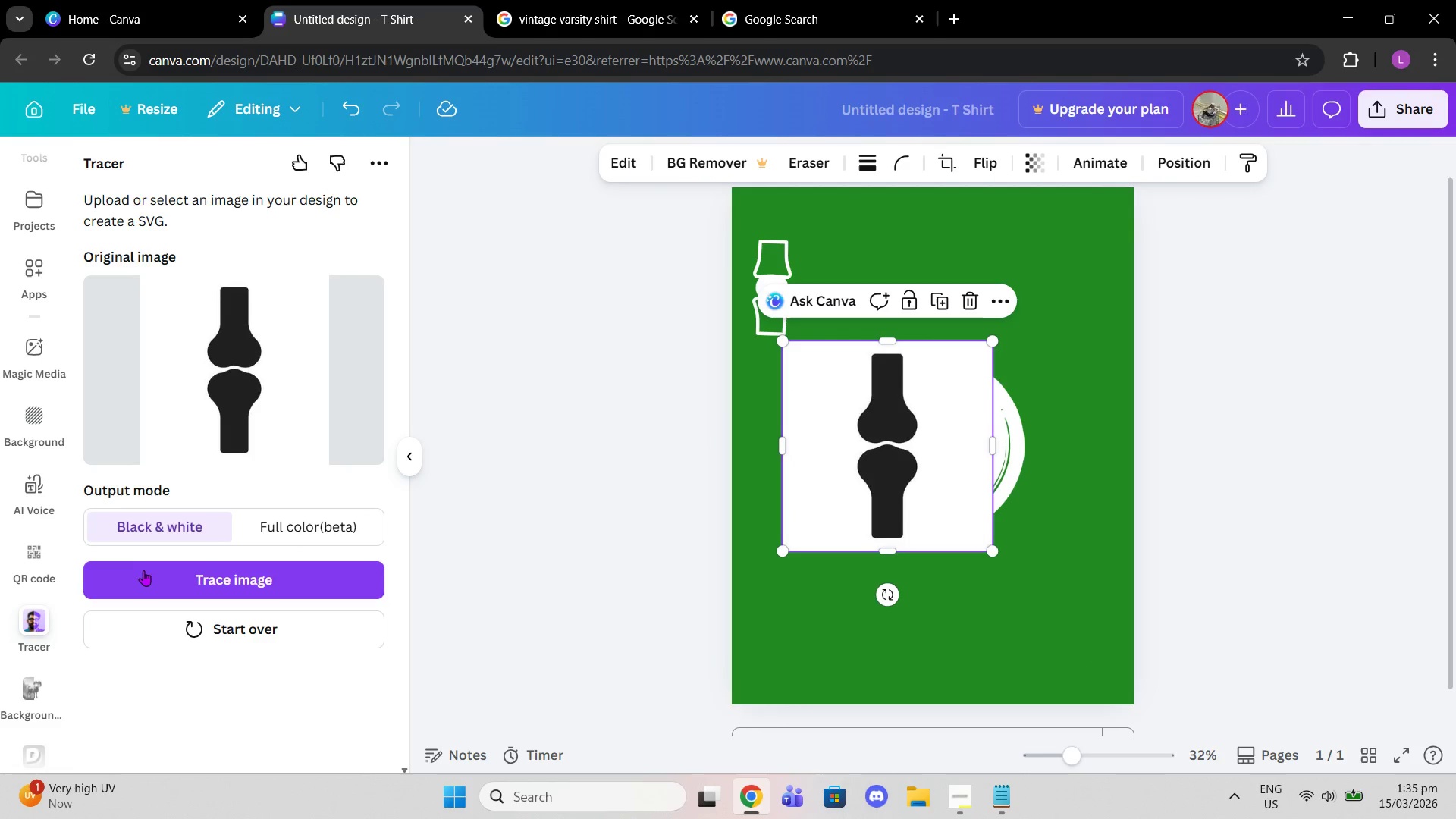 
left_click([149, 578])
 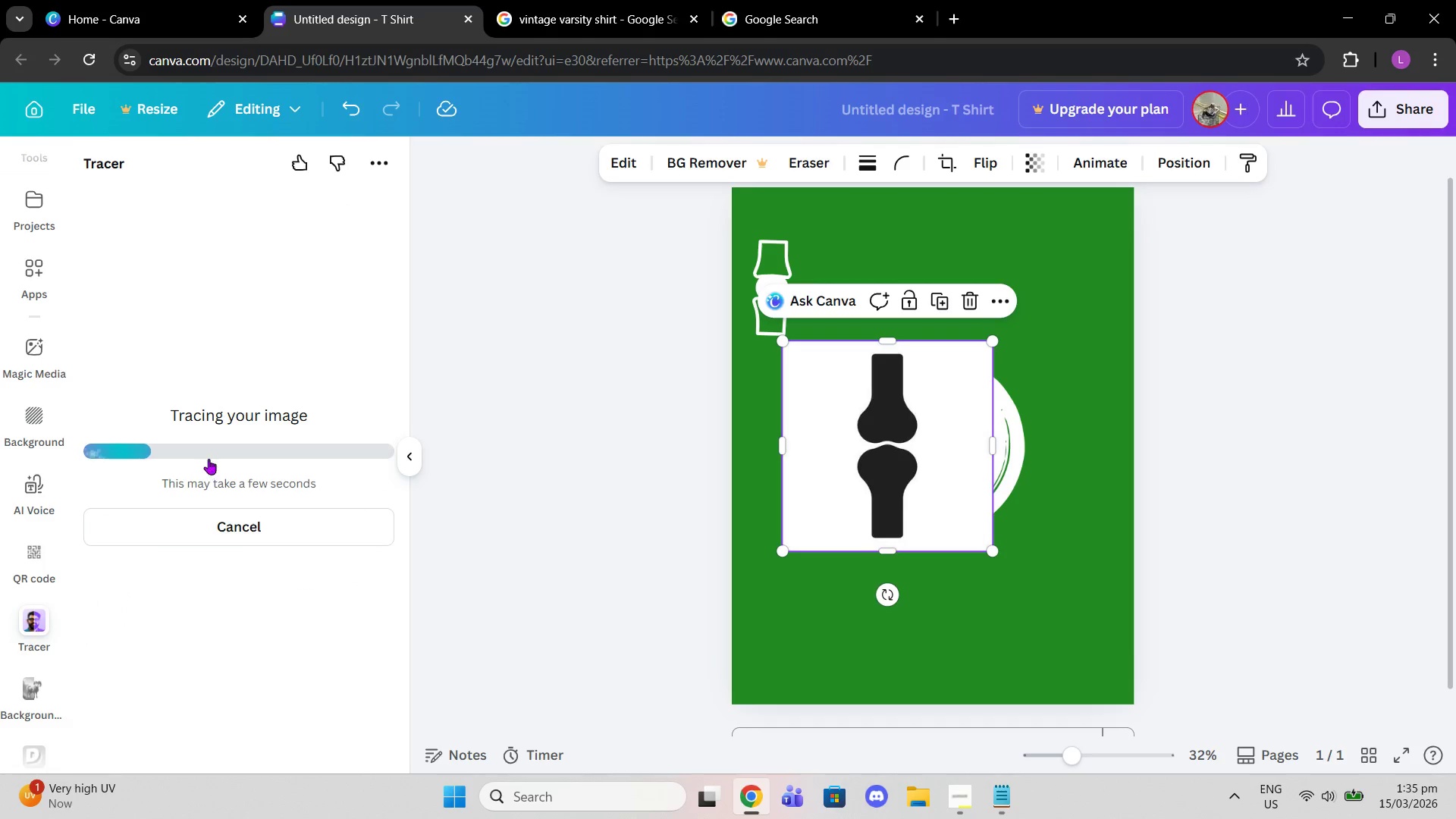 
right_click([209, 457])
 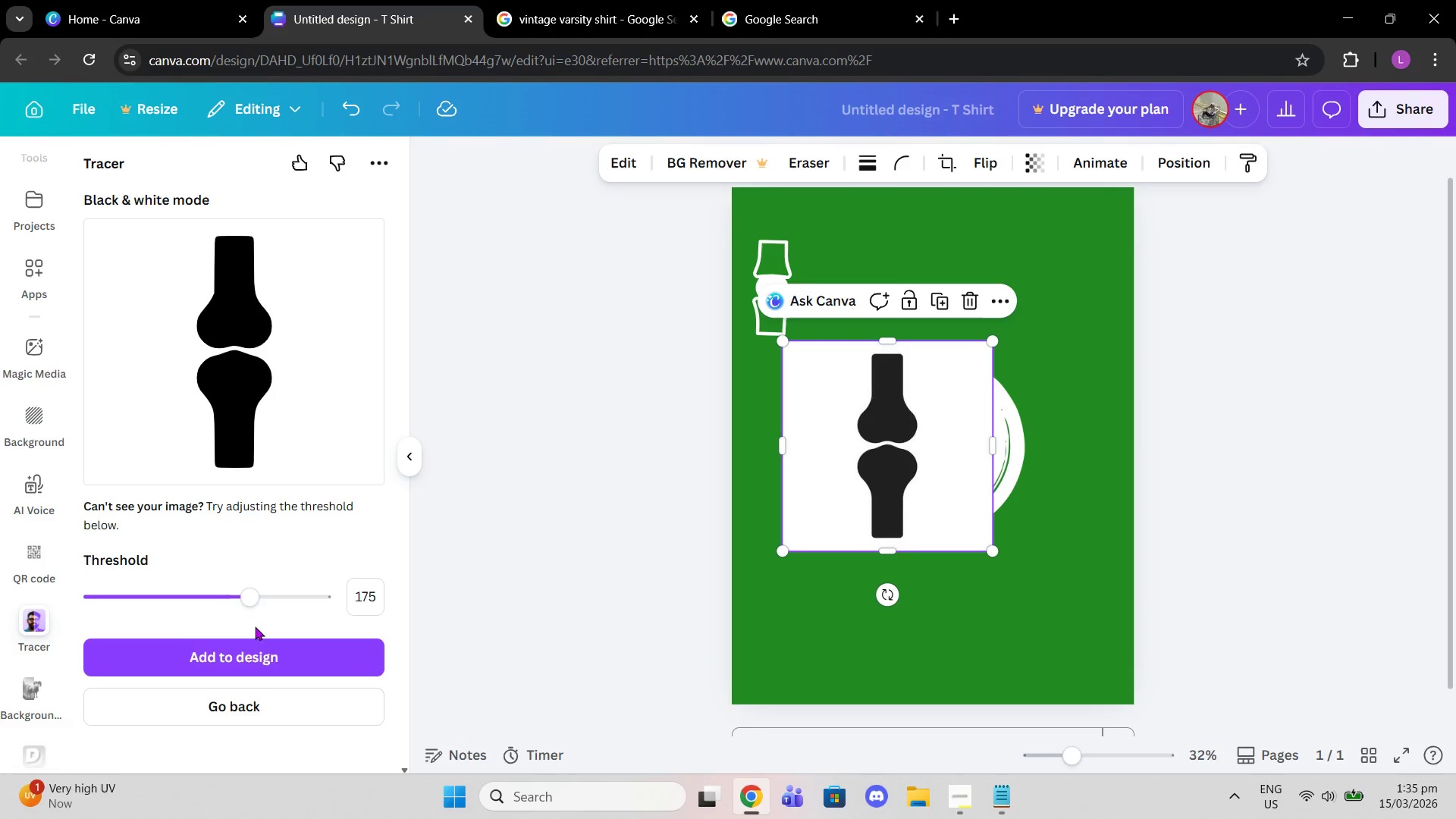 
left_click_drag(start_coordinate=[251, 610], to_coordinate=[237, 607])
 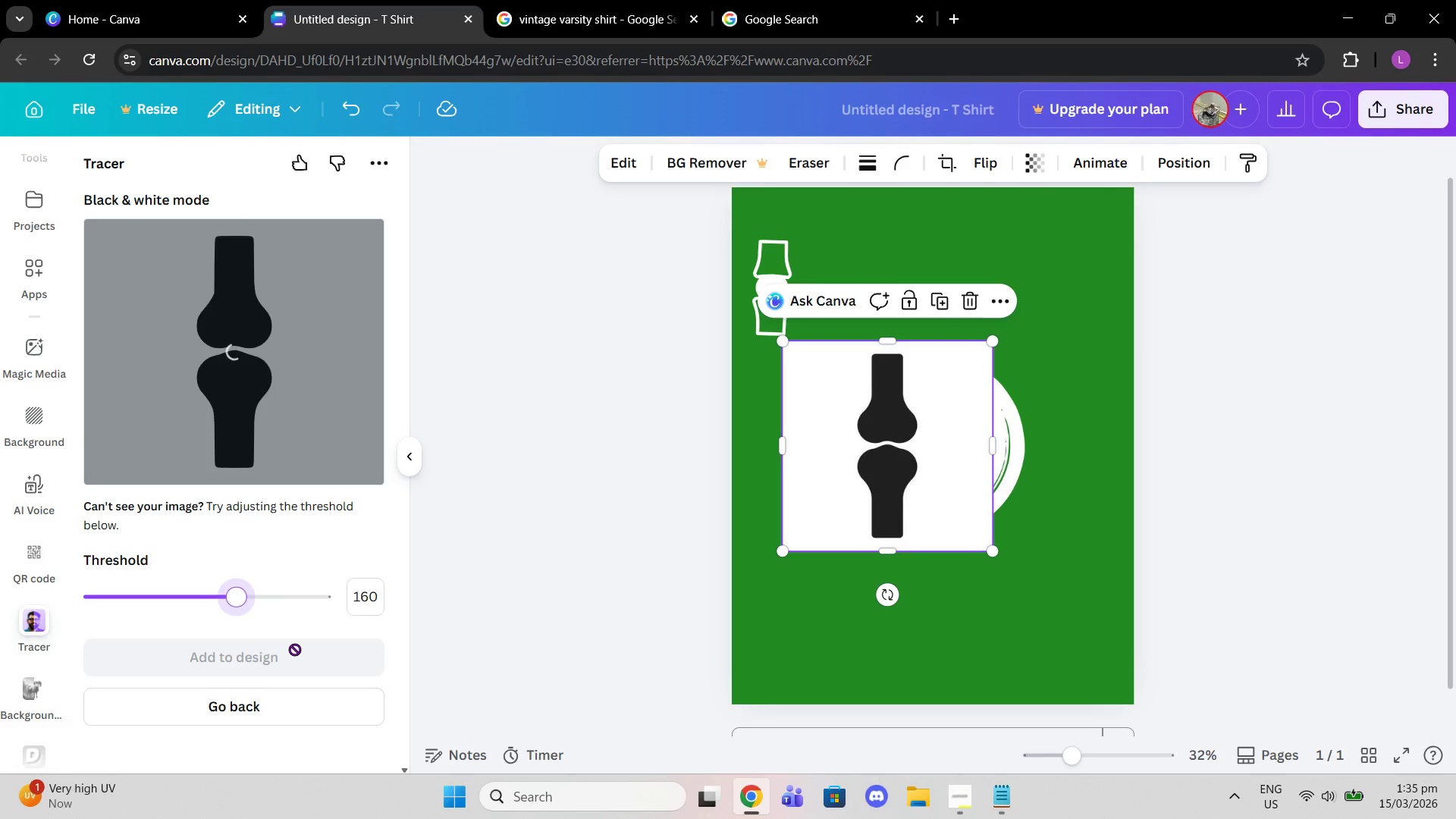 
left_click([292, 663])
 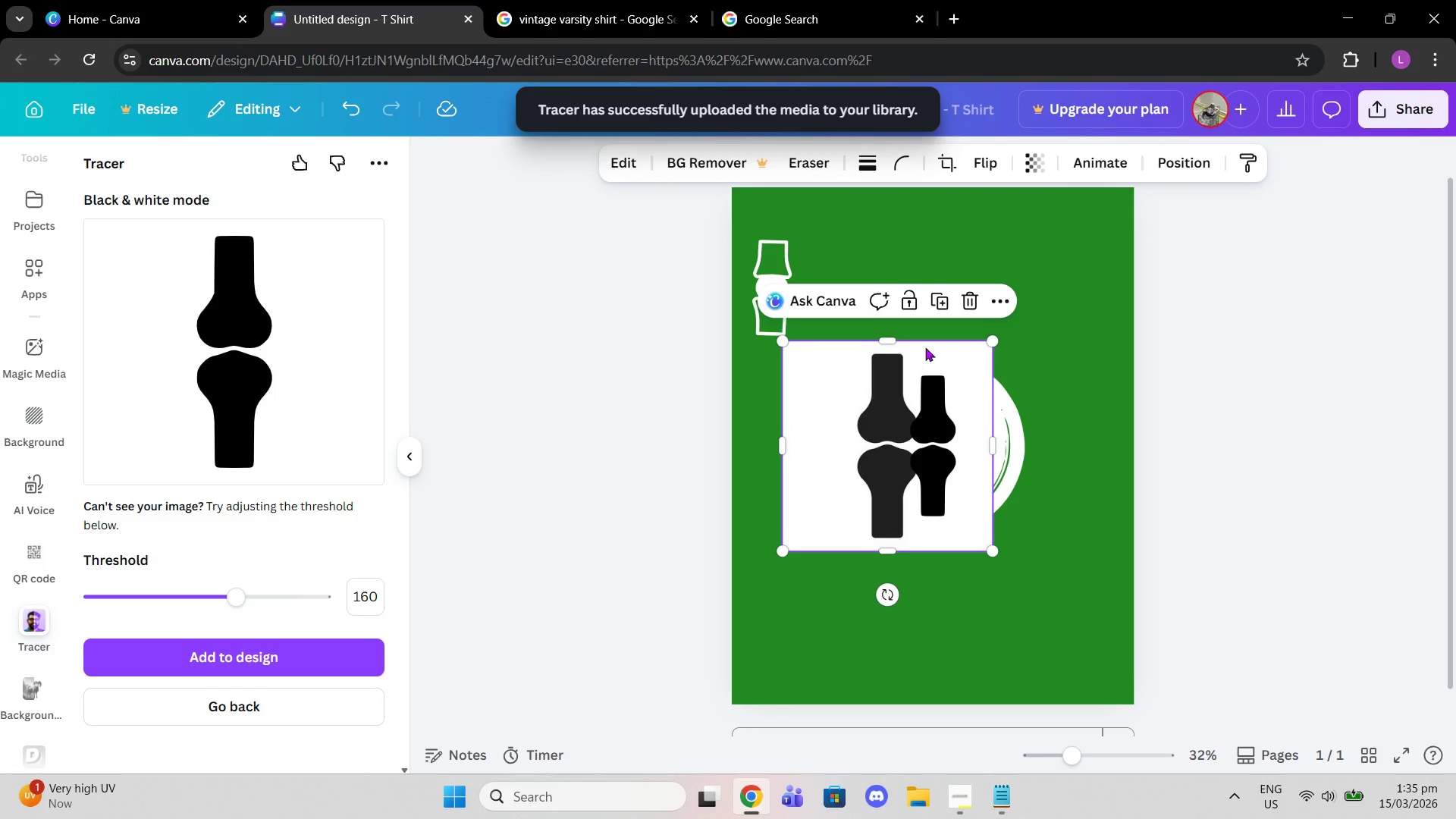 
left_click_drag(start_coordinate=[941, 277], to_coordinate=[928, 251])
 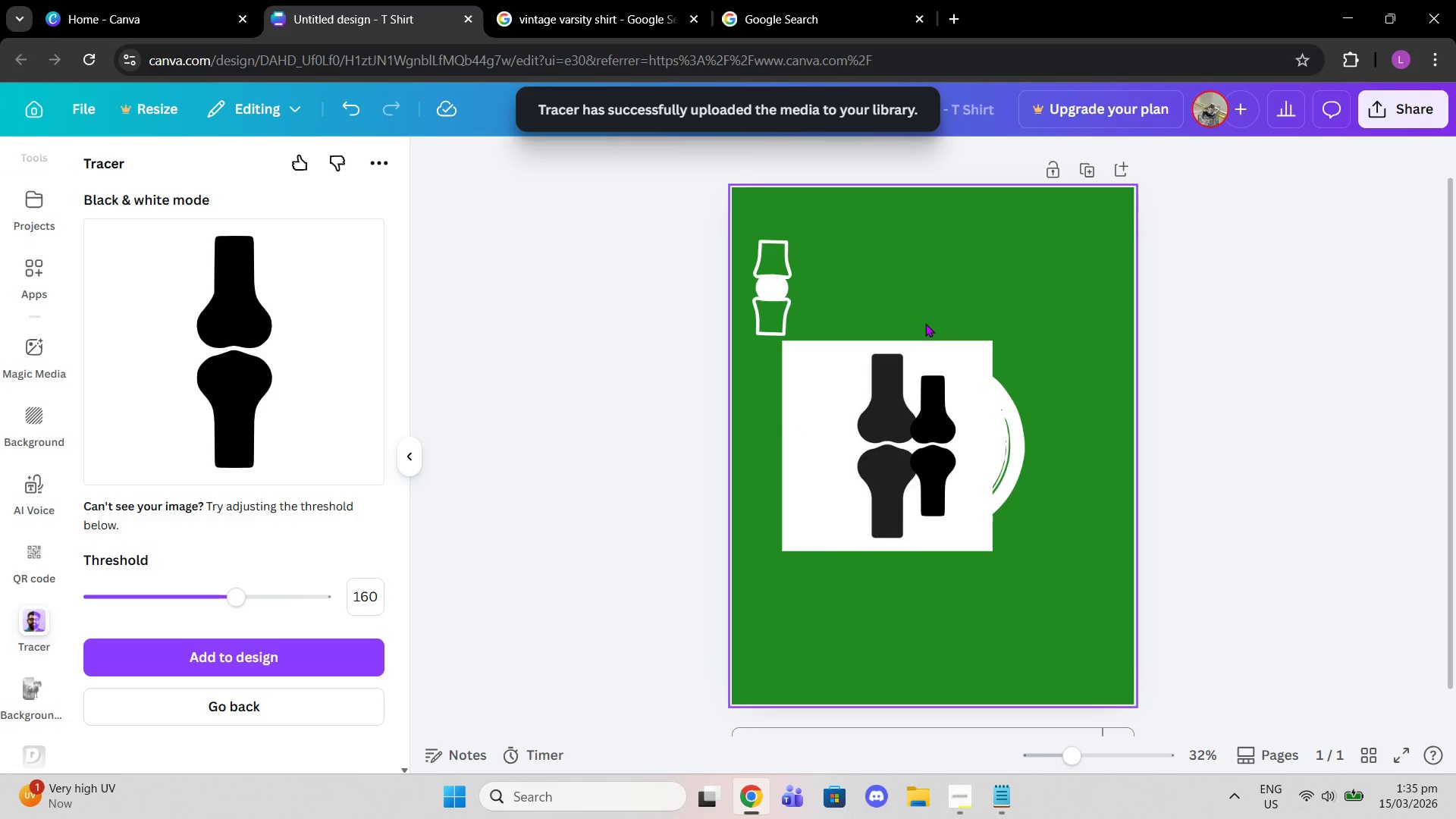 
left_click([917, 327])
 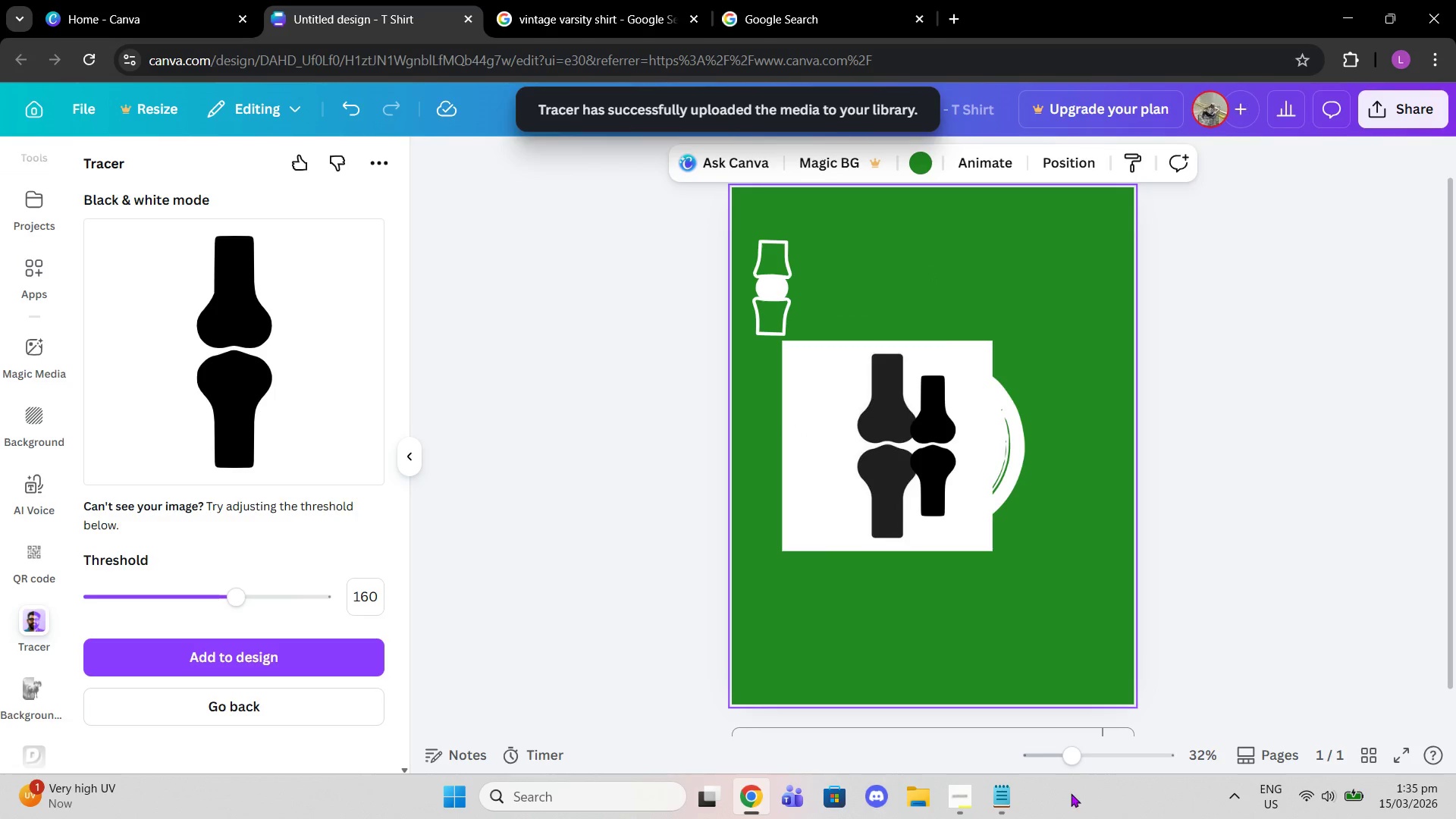 
left_click([823, 512])
 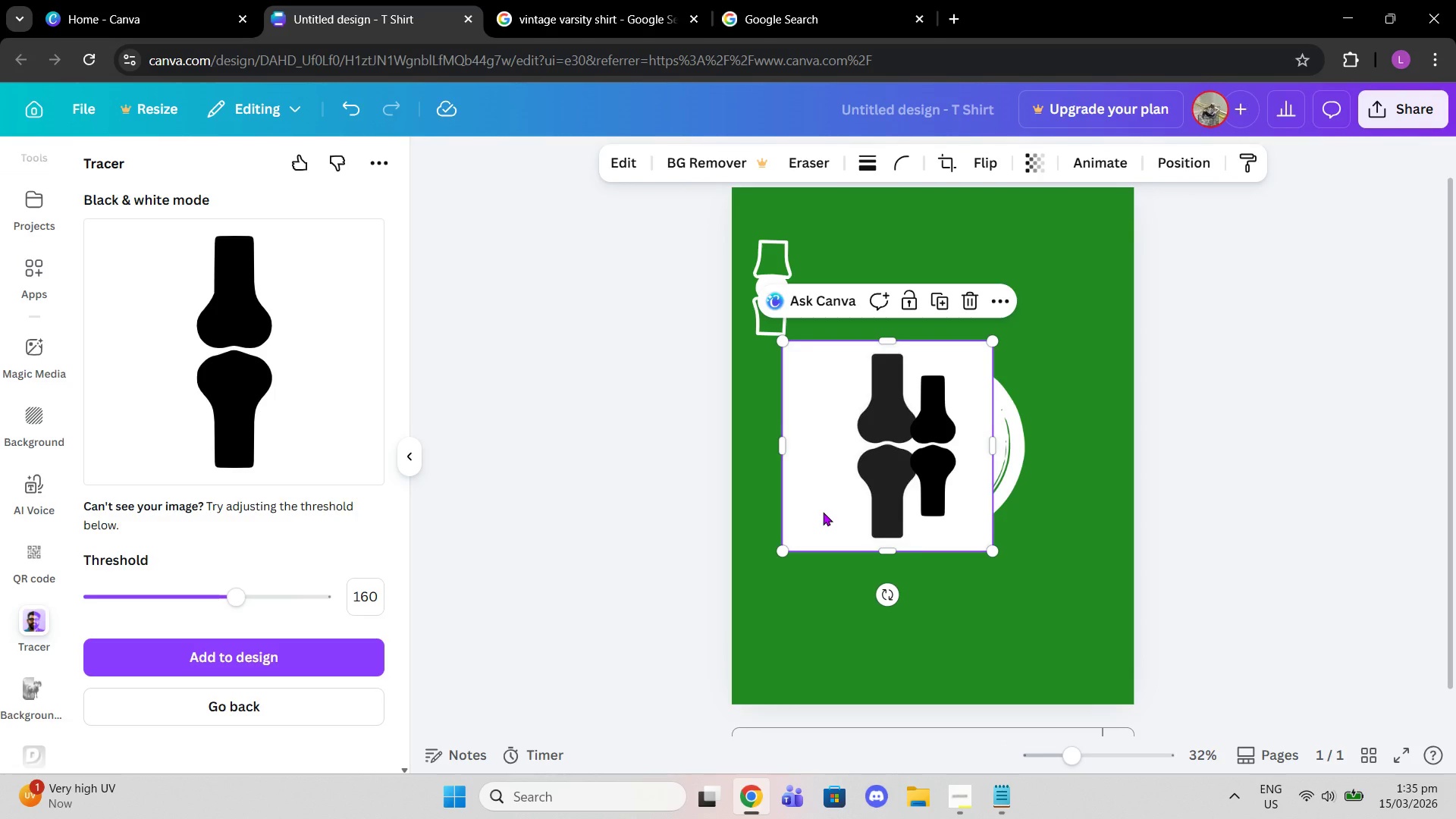 
key(Delete)
 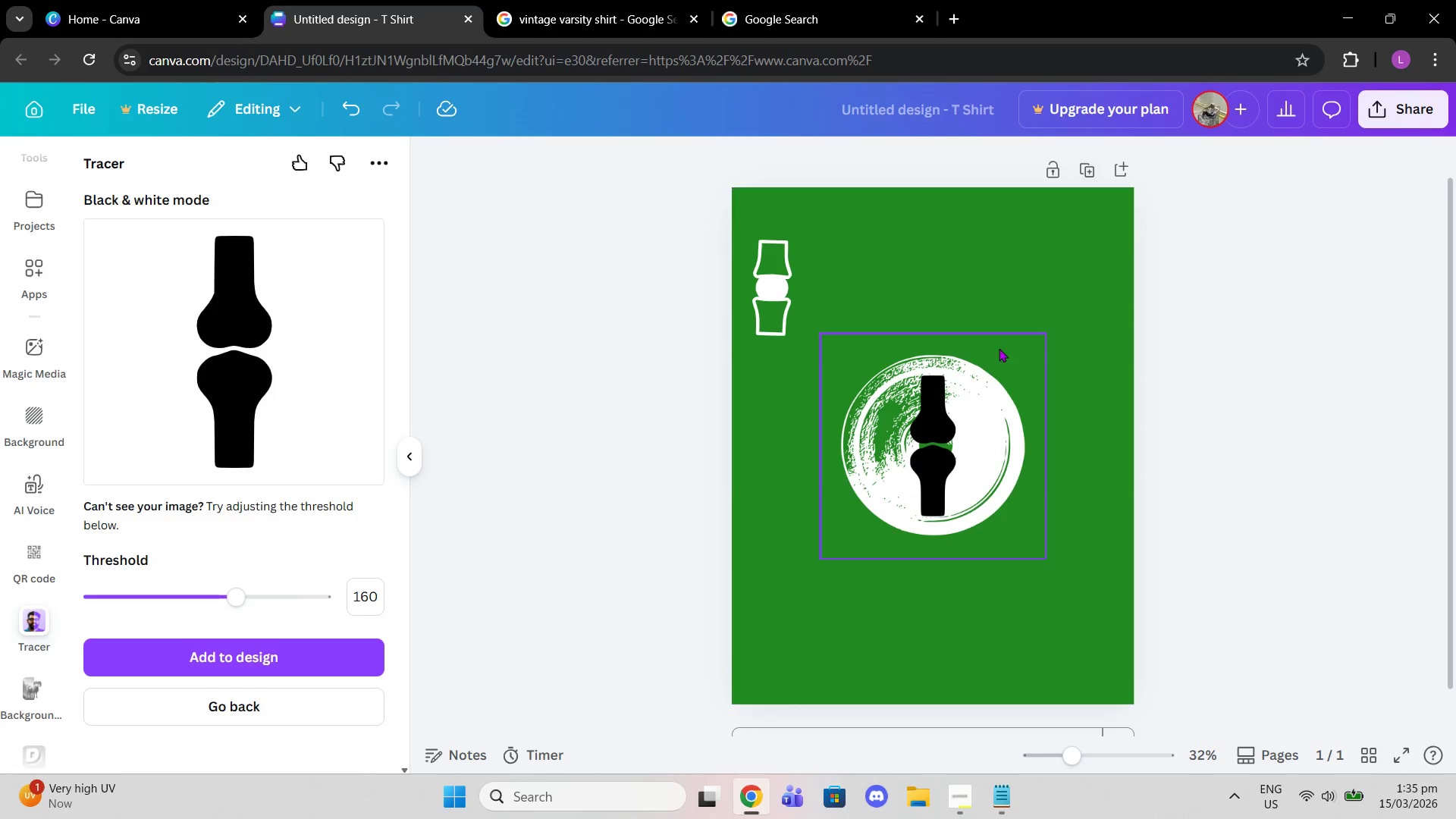 
left_click([953, 435])
 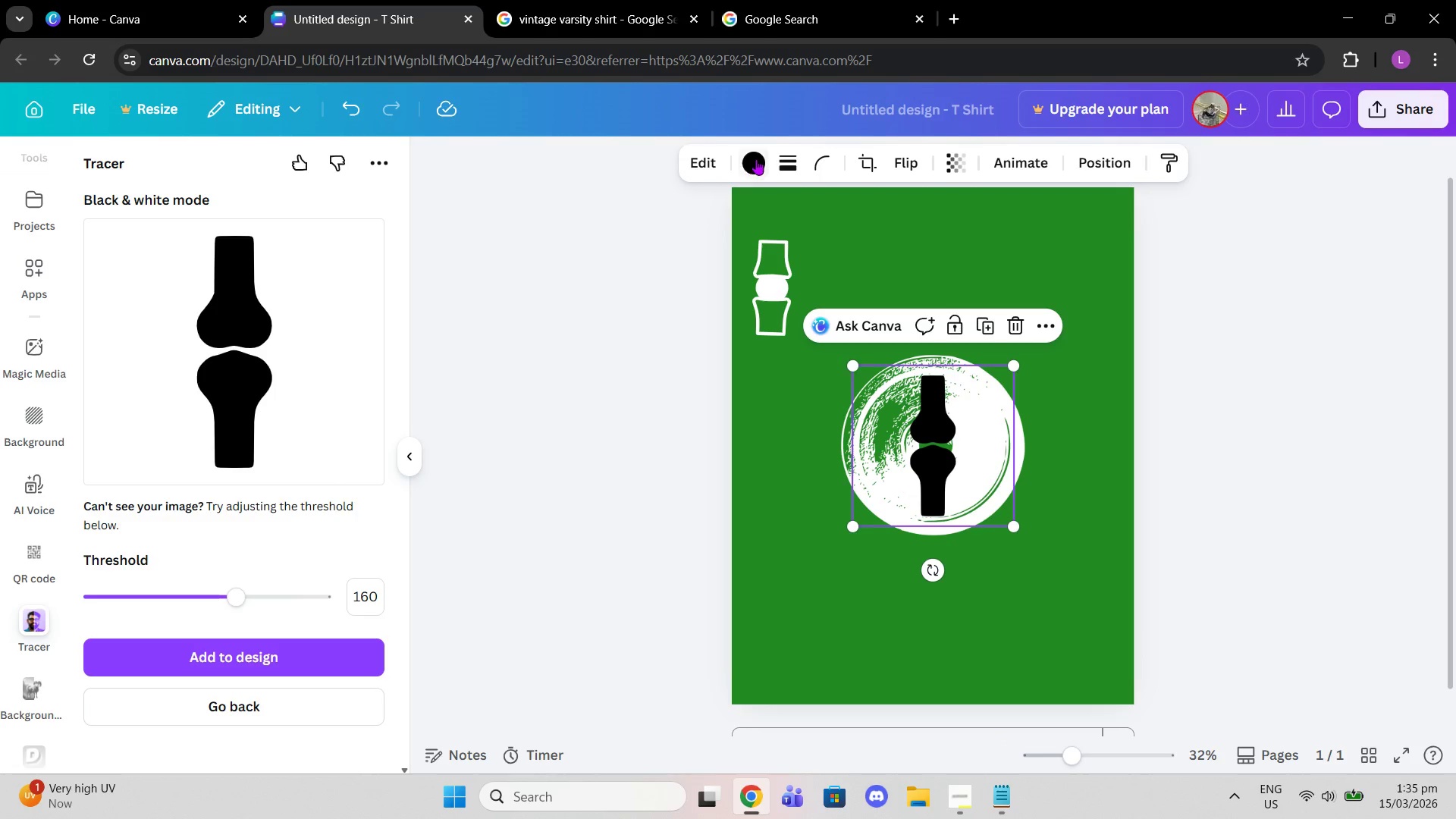 
left_click([755, 159])
 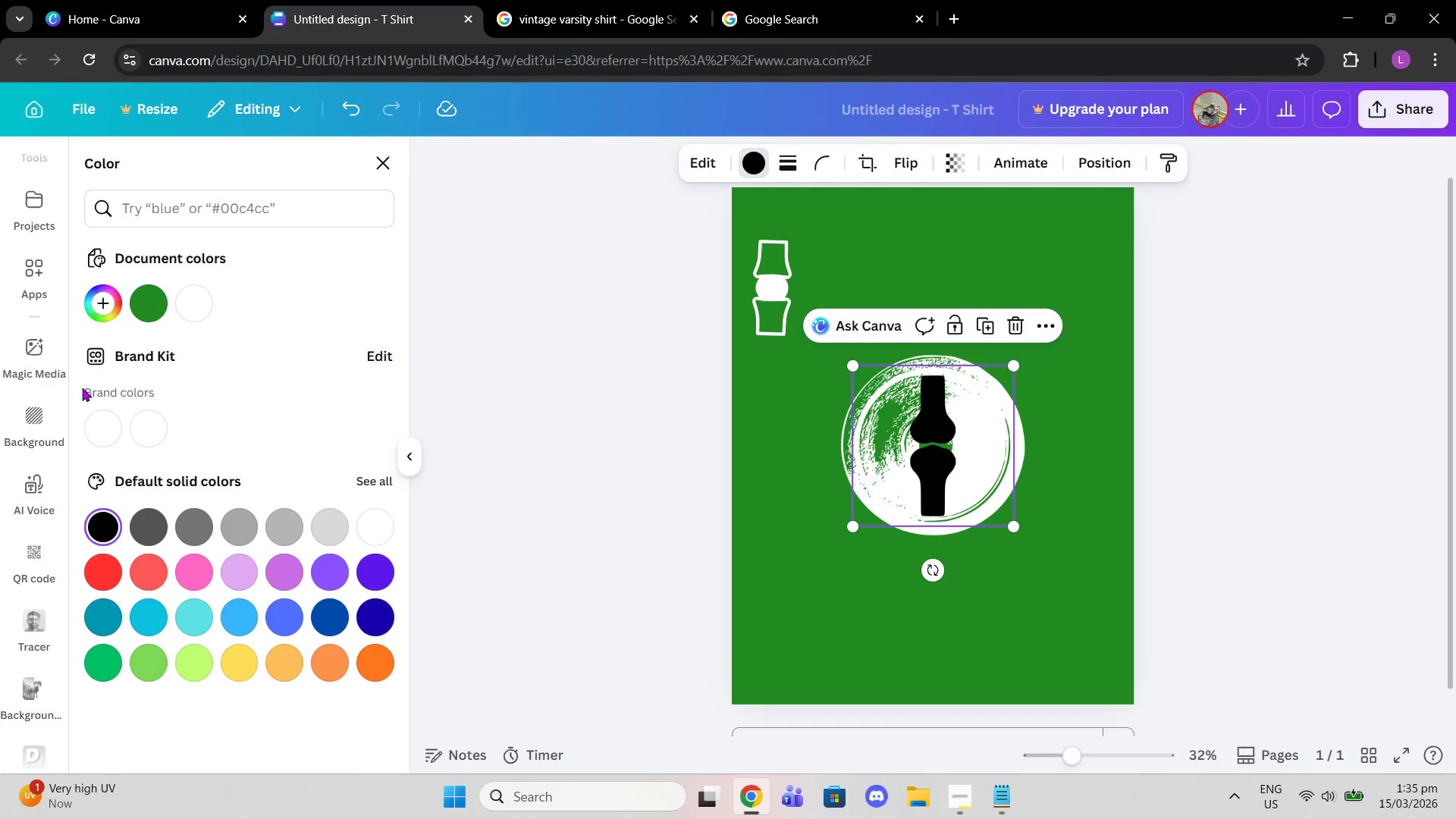 
left_click([191, 307])
 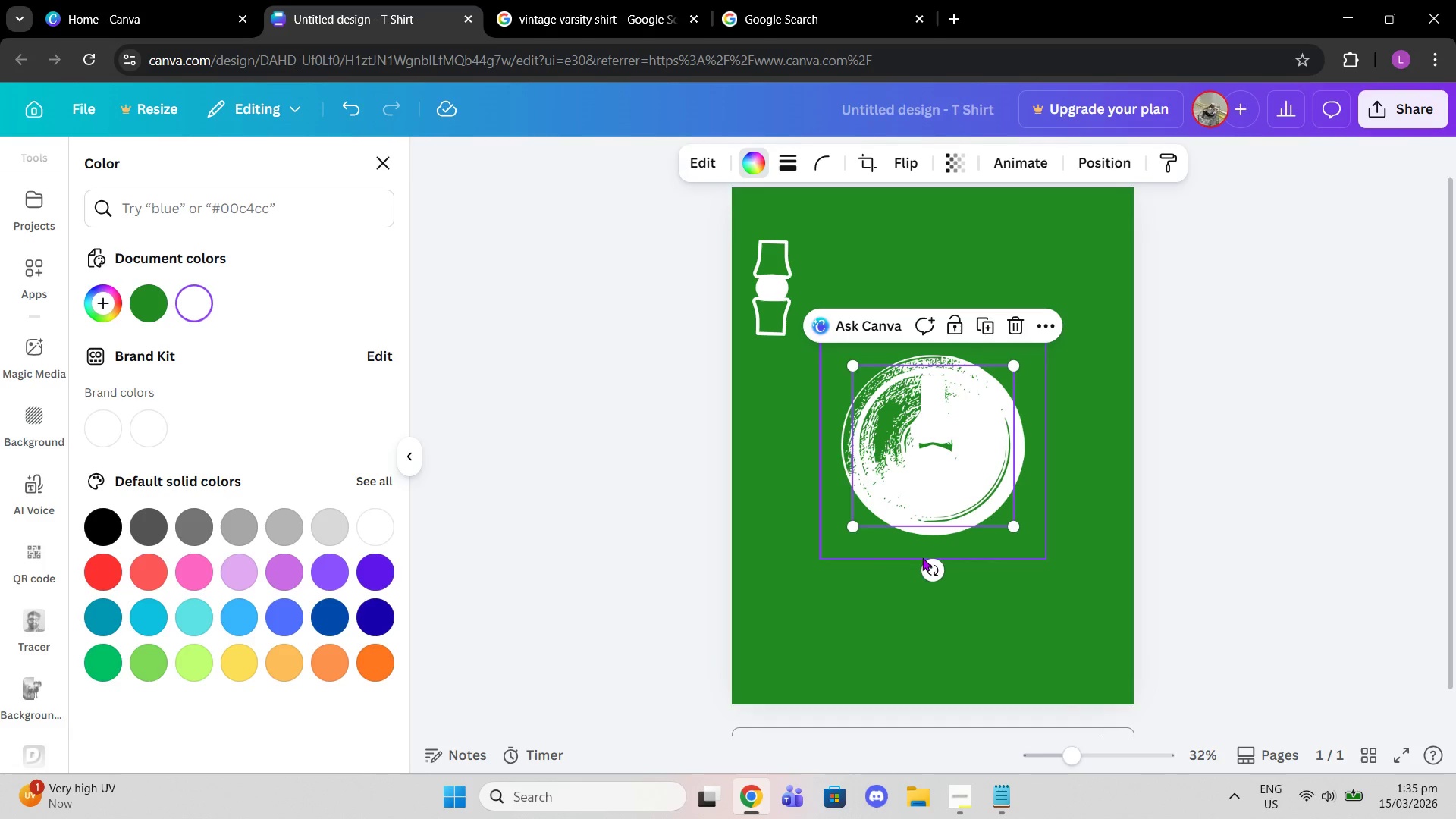 
left_click_drag(start_coordinate=[936, 571], to_coordinate=[836, 551])
 